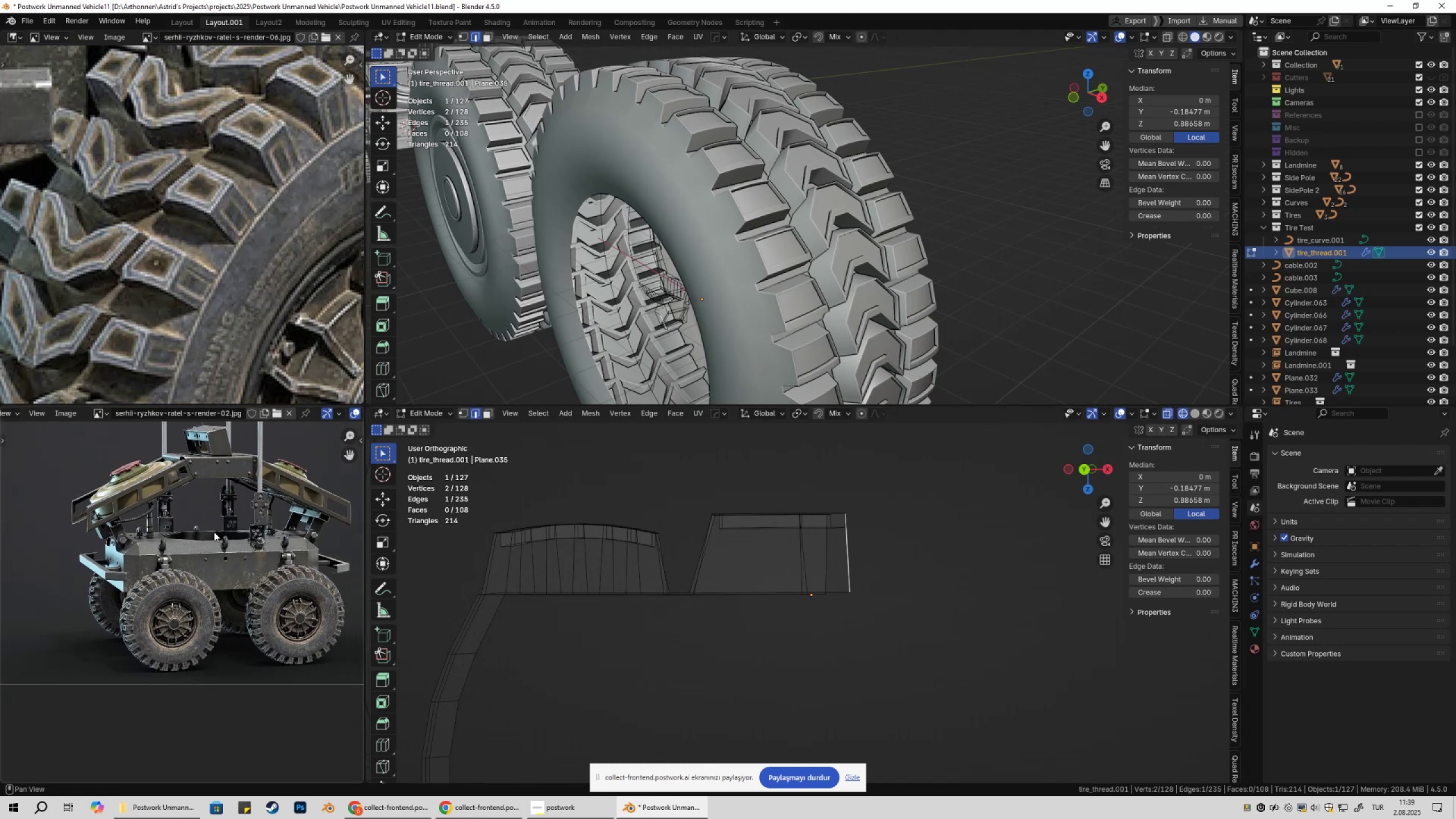 
scroll: coordinate [166, 612], scroll_direction: up, amount: 5.0
 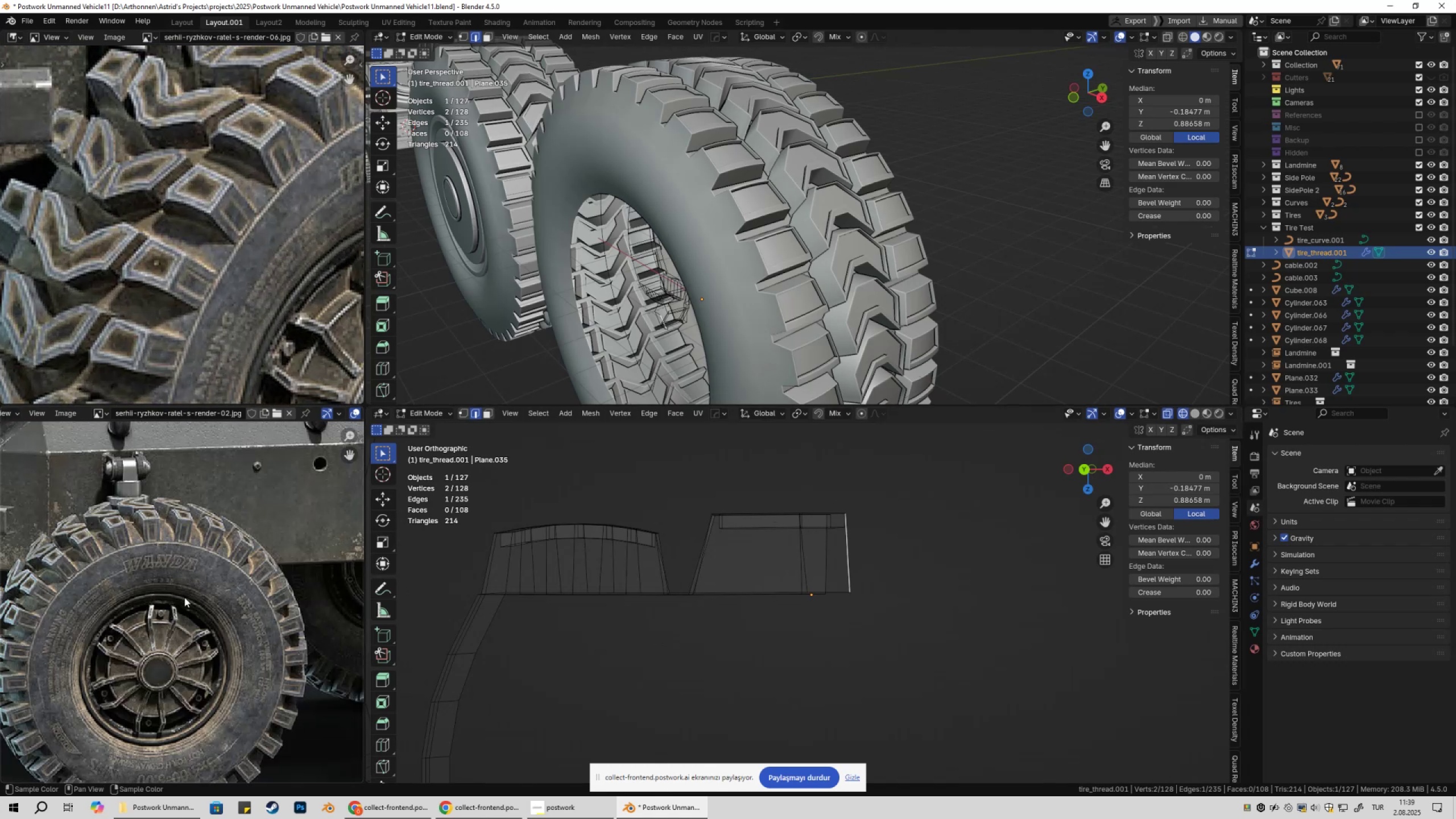 
hold_key(key=ShiftLeft, duration=0.44)
 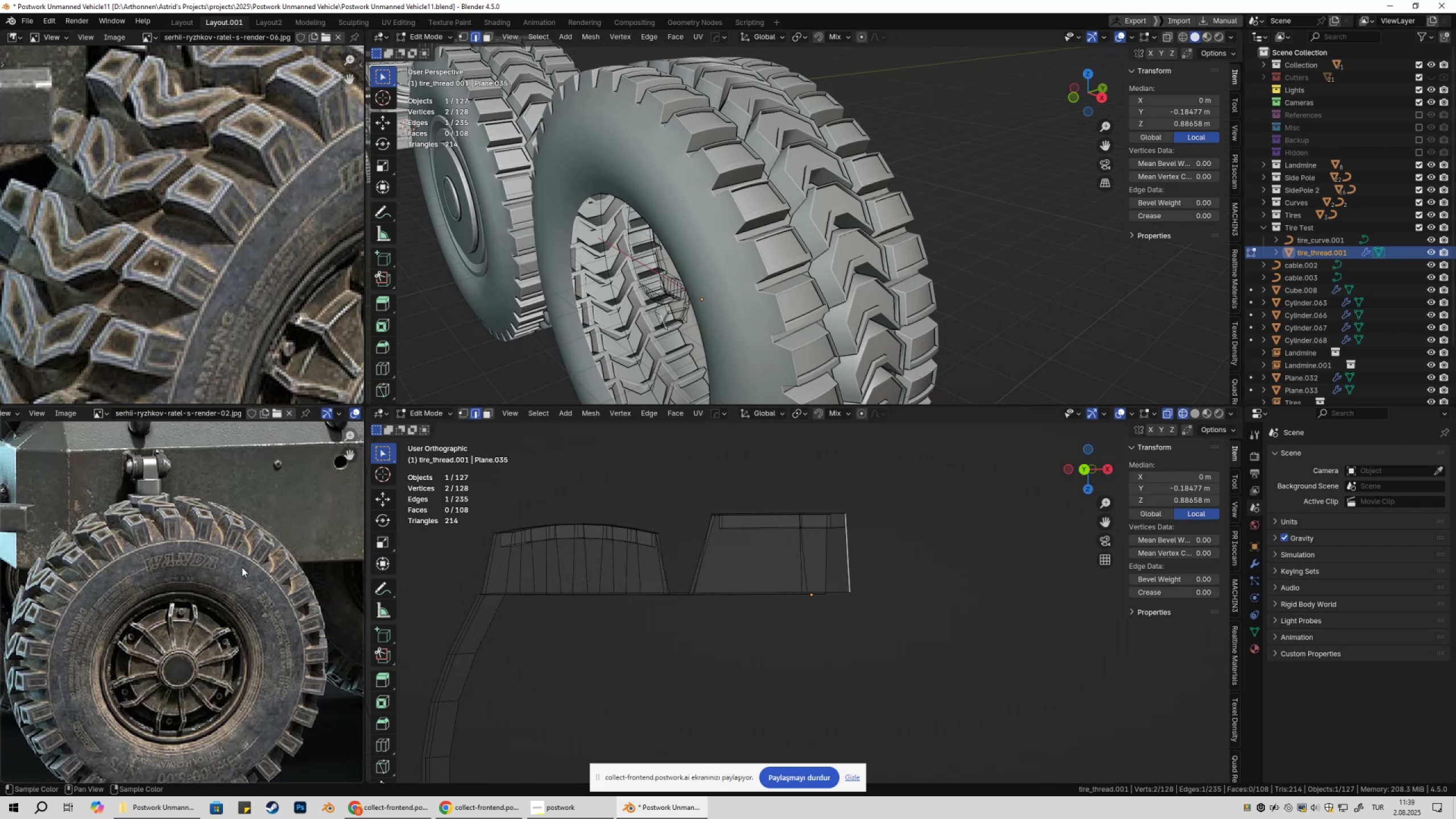 
scroll: coordinate [242, 567], scroll_direction: up, amount: 1.0
 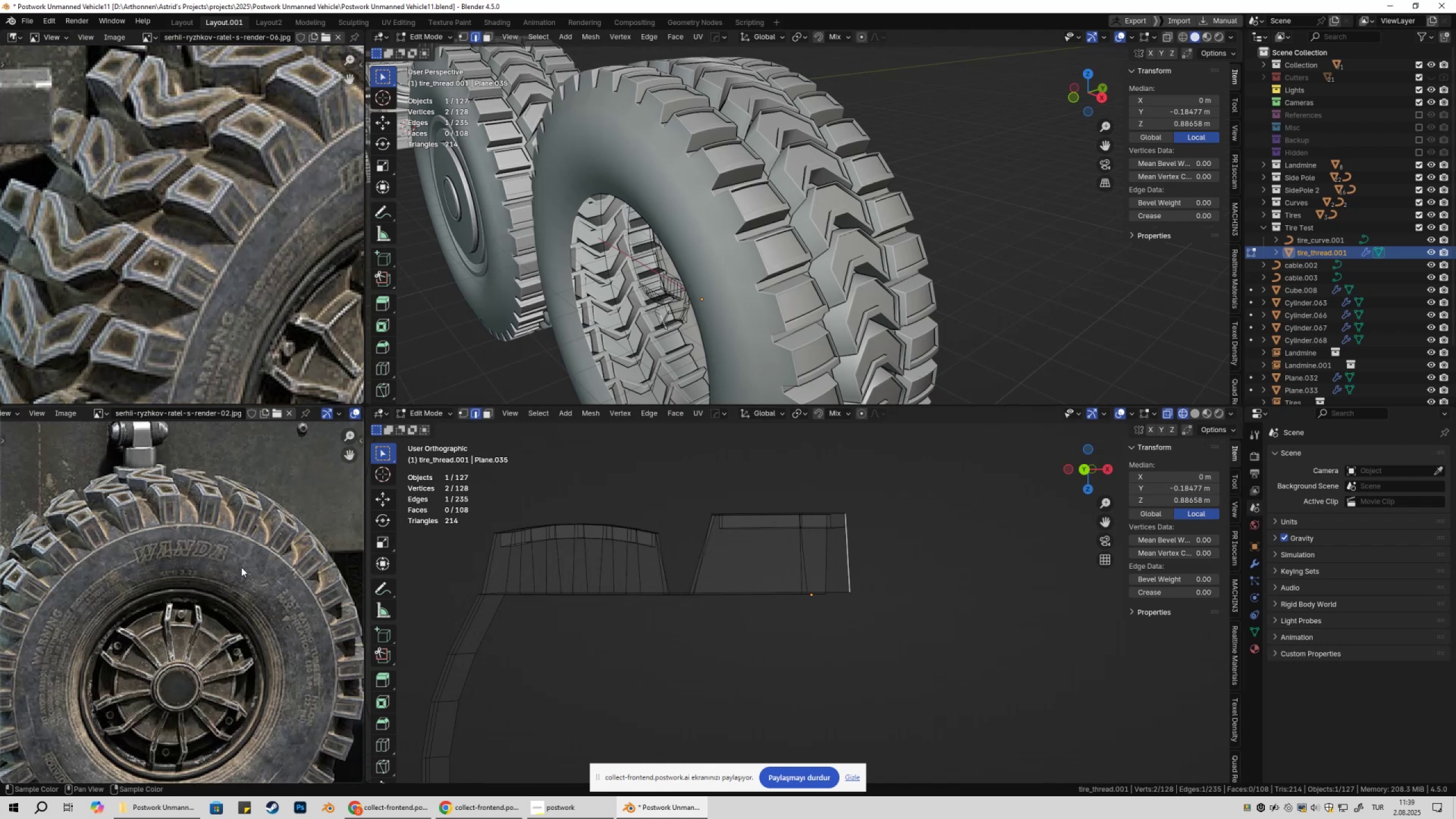 
hold_key(key=ShiftLeft, duration=0.41)
 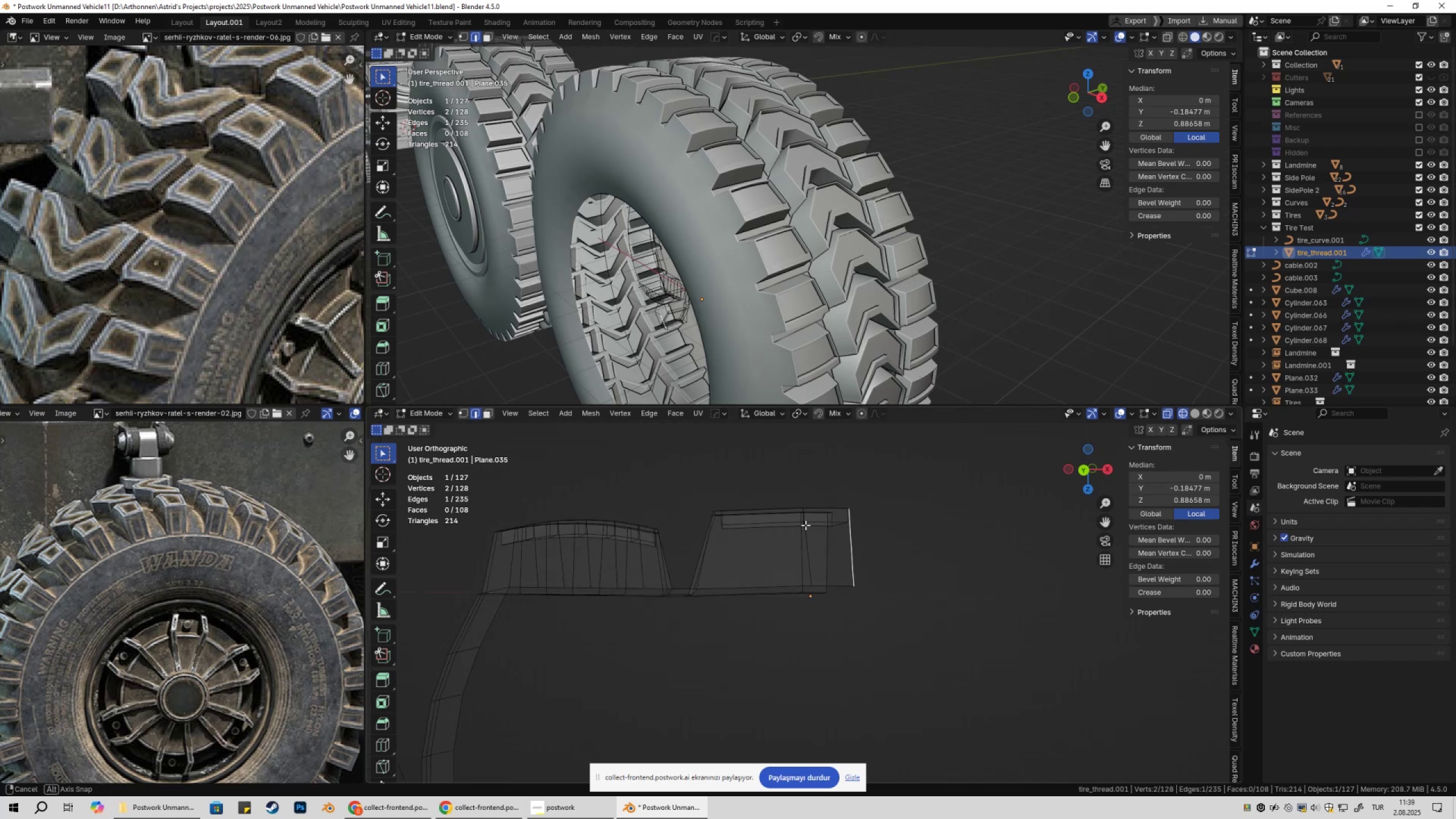 
wait(7.97)
 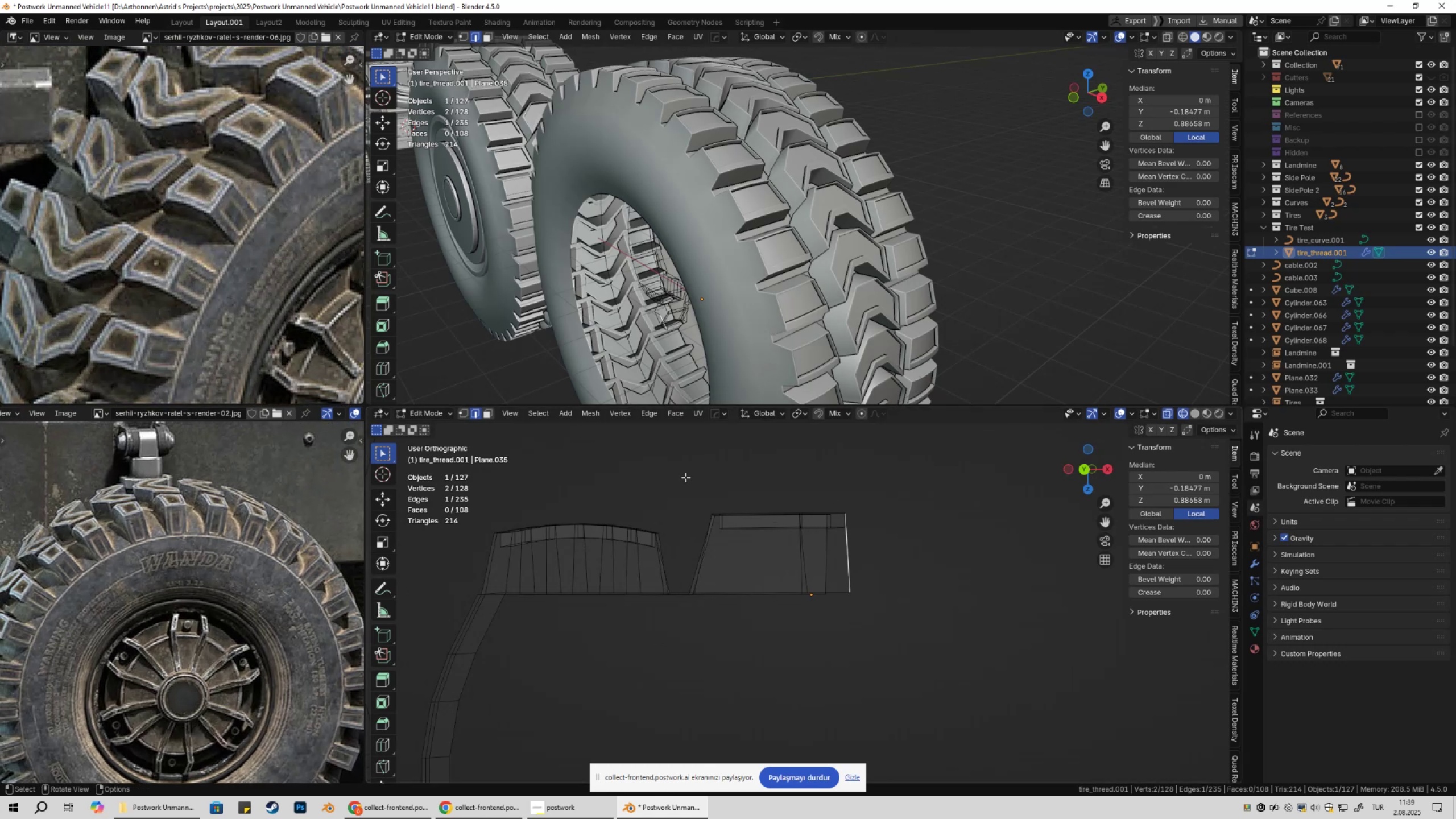 
key(3)
 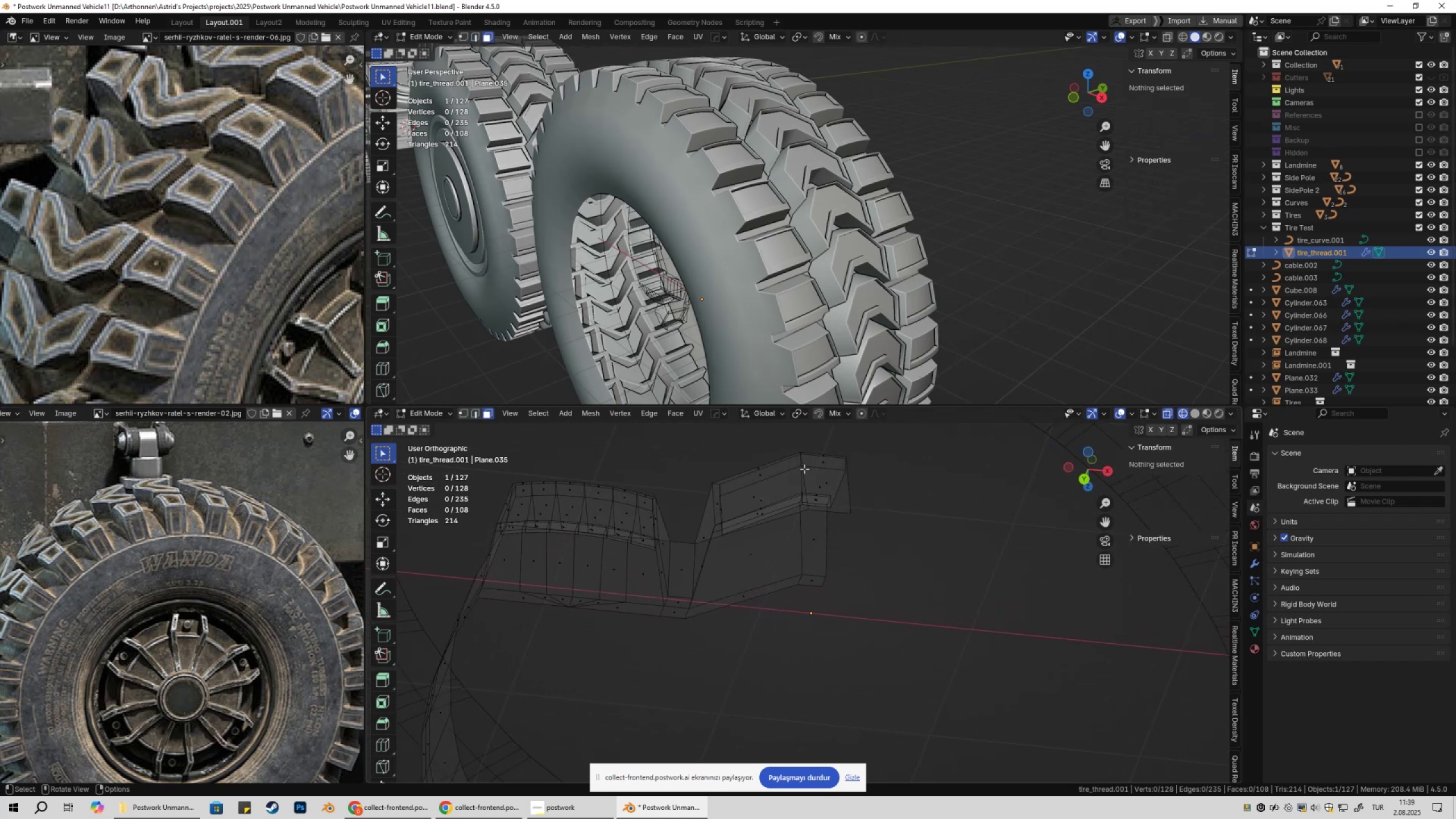 
left_click([804, 469])
 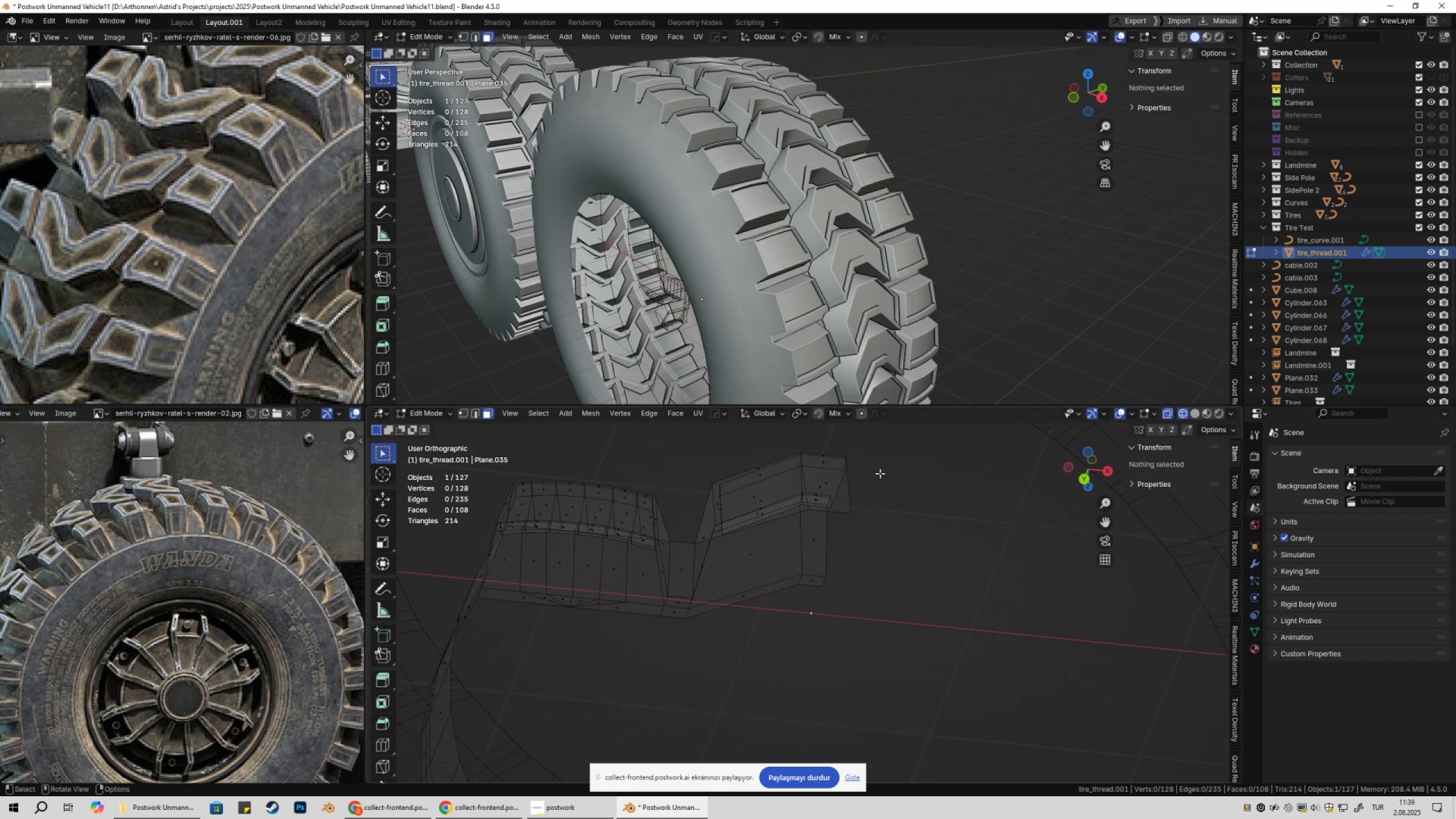 
key(Shift+ShiftLeft)
 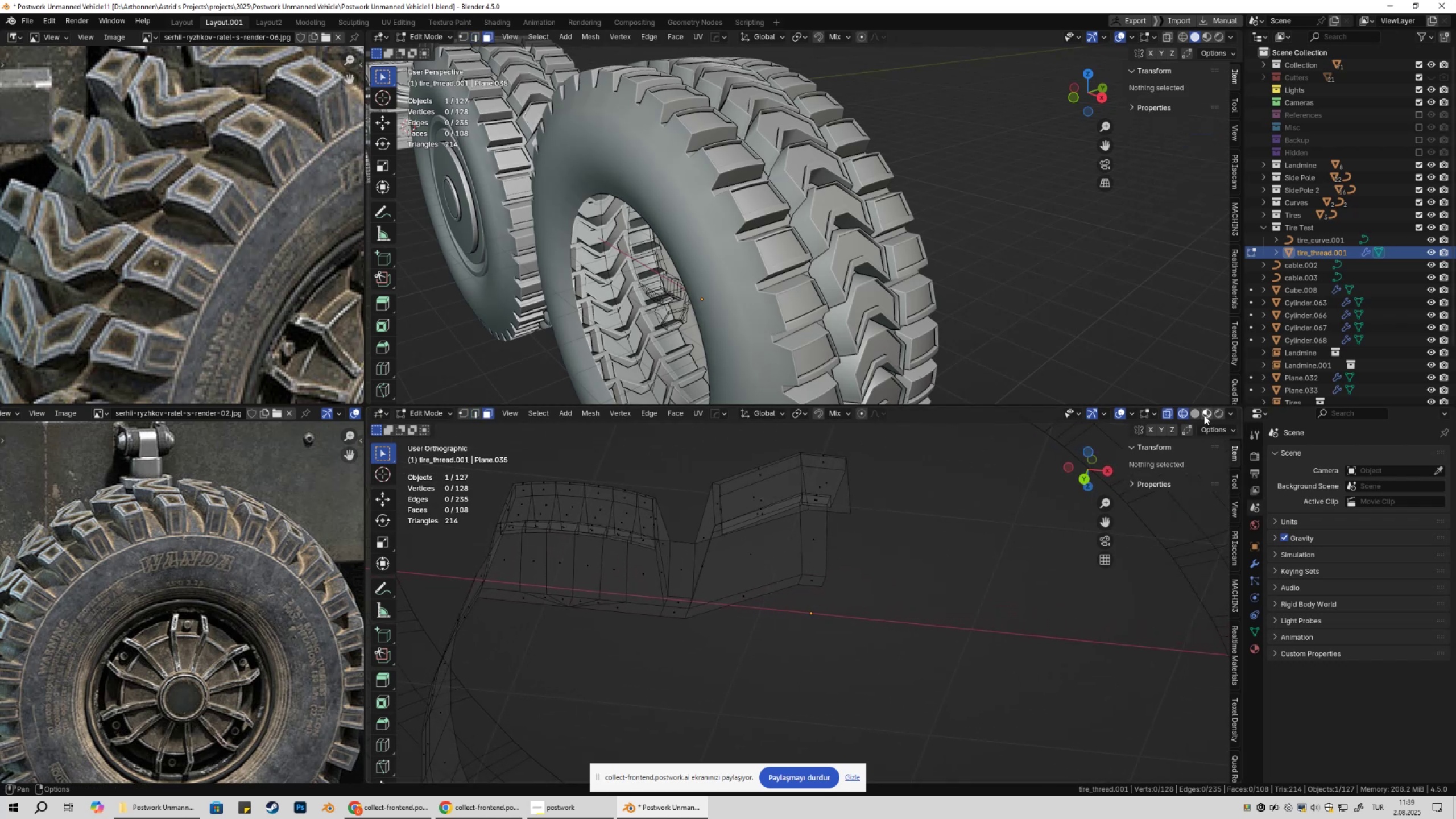 
left_click([1197, 413])
 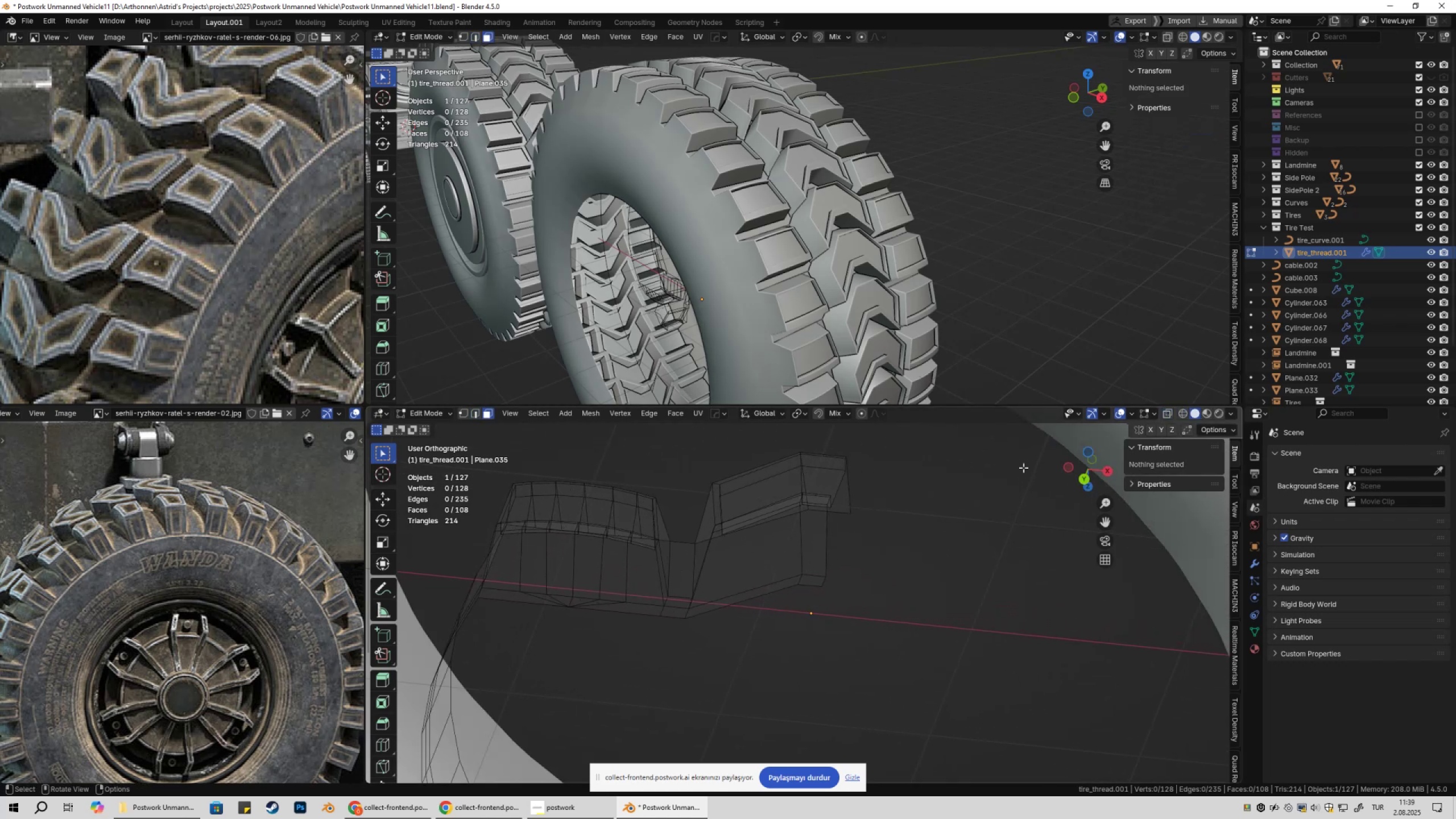 
hold_key(key=ShiftLeft, duration=0.36)
 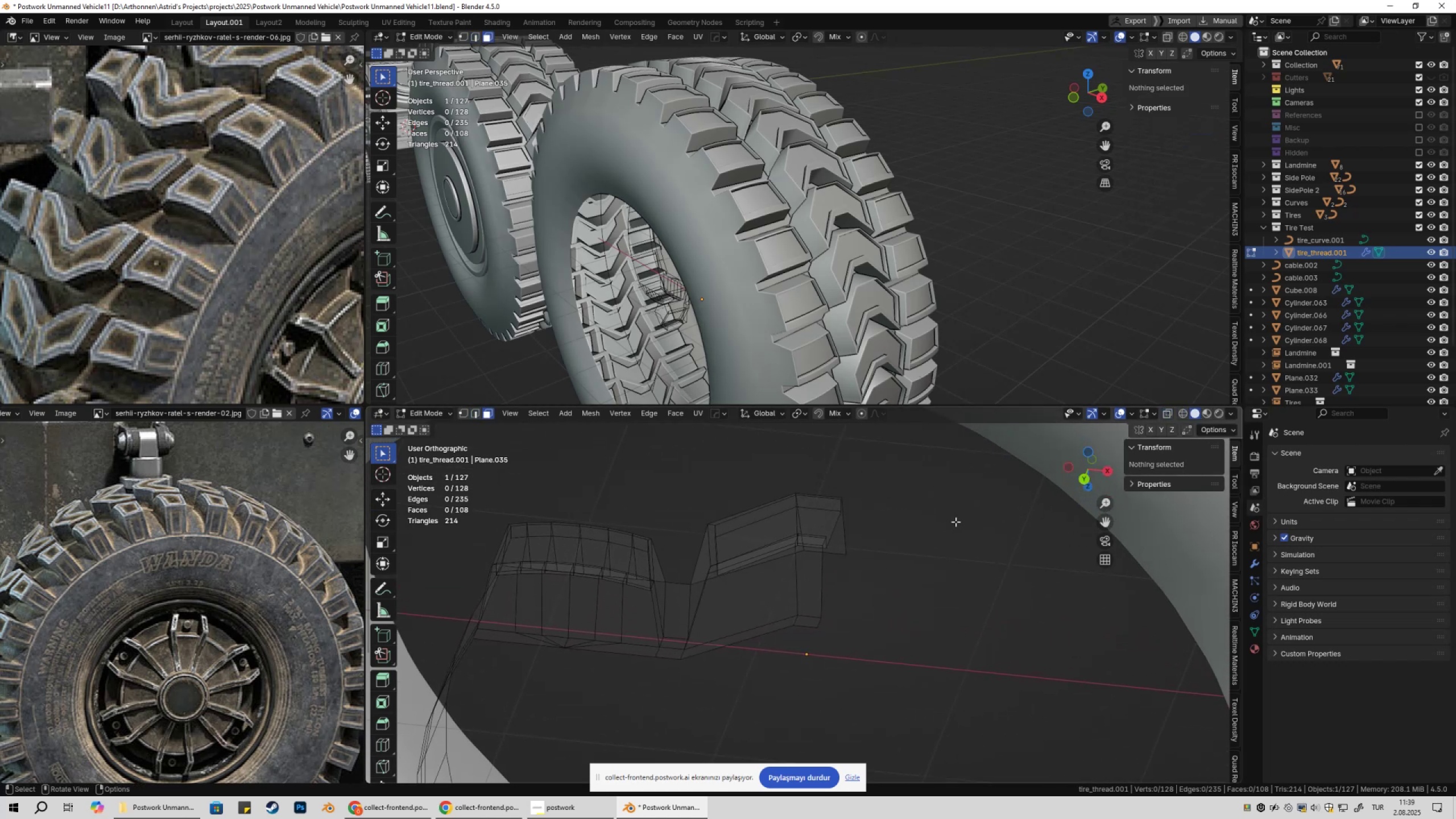 
key(Tab)
 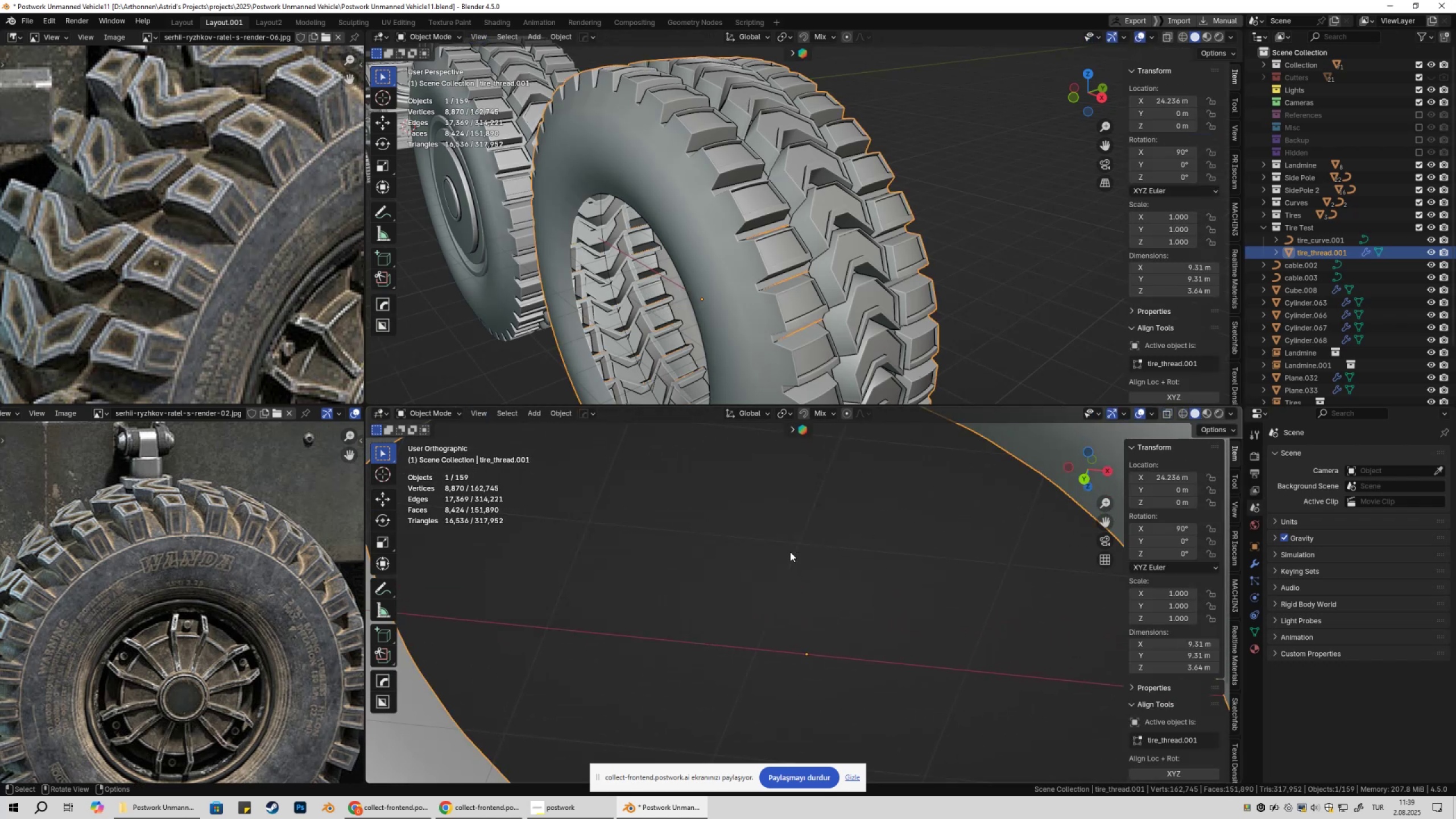 
key(Tab)
 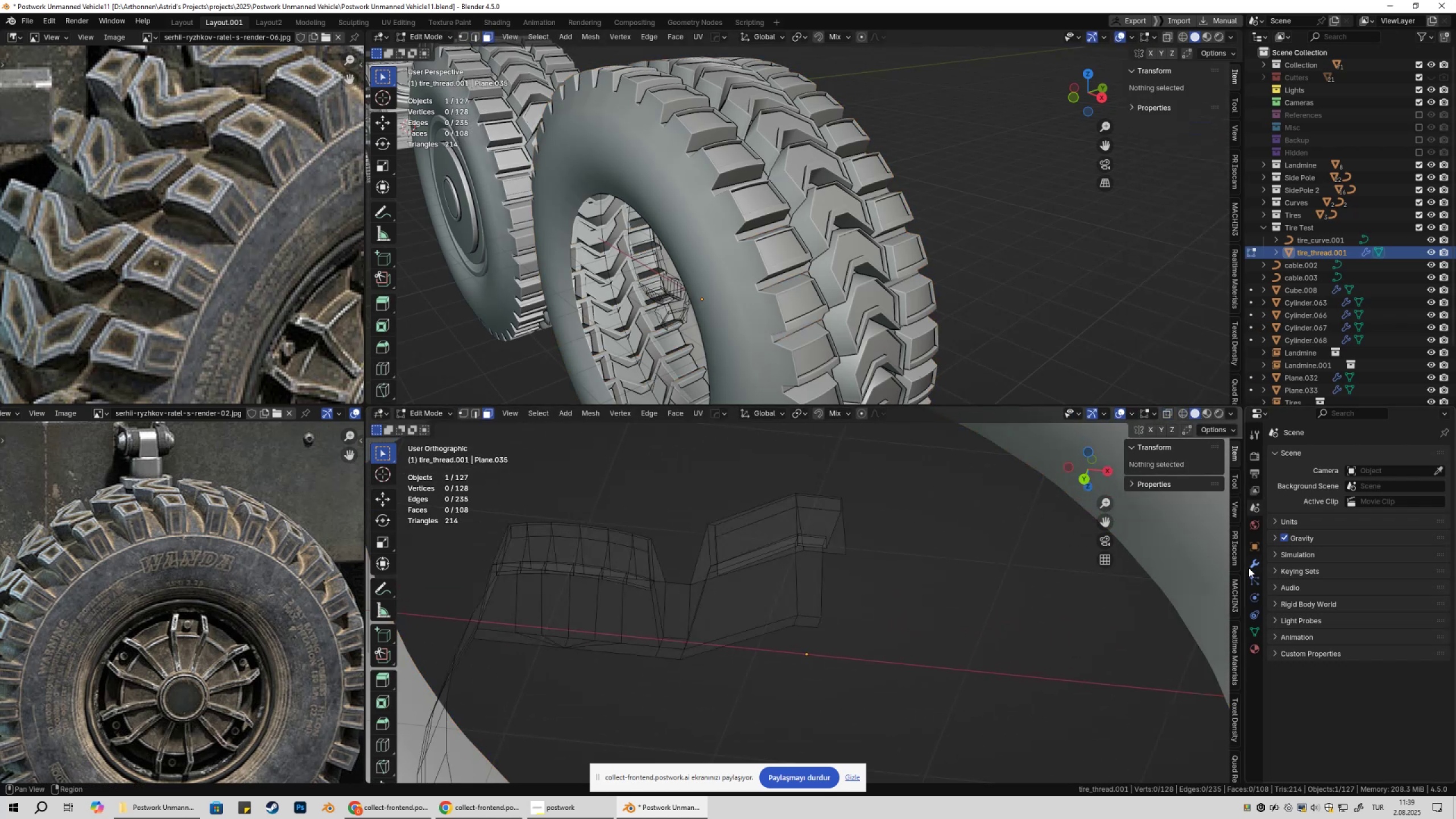 
left_click([1253, 565])
 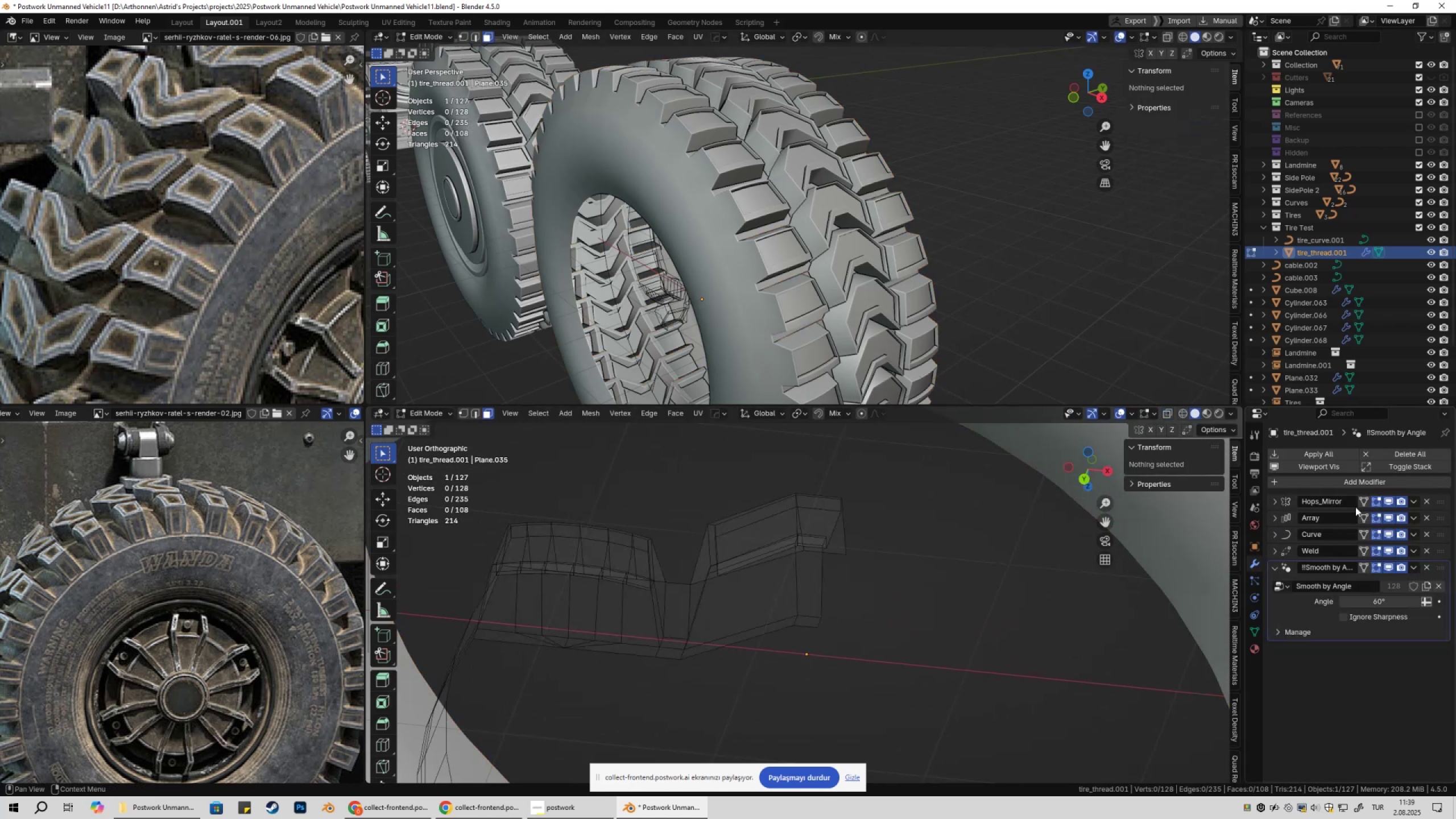 
double_click([1376, 498])
 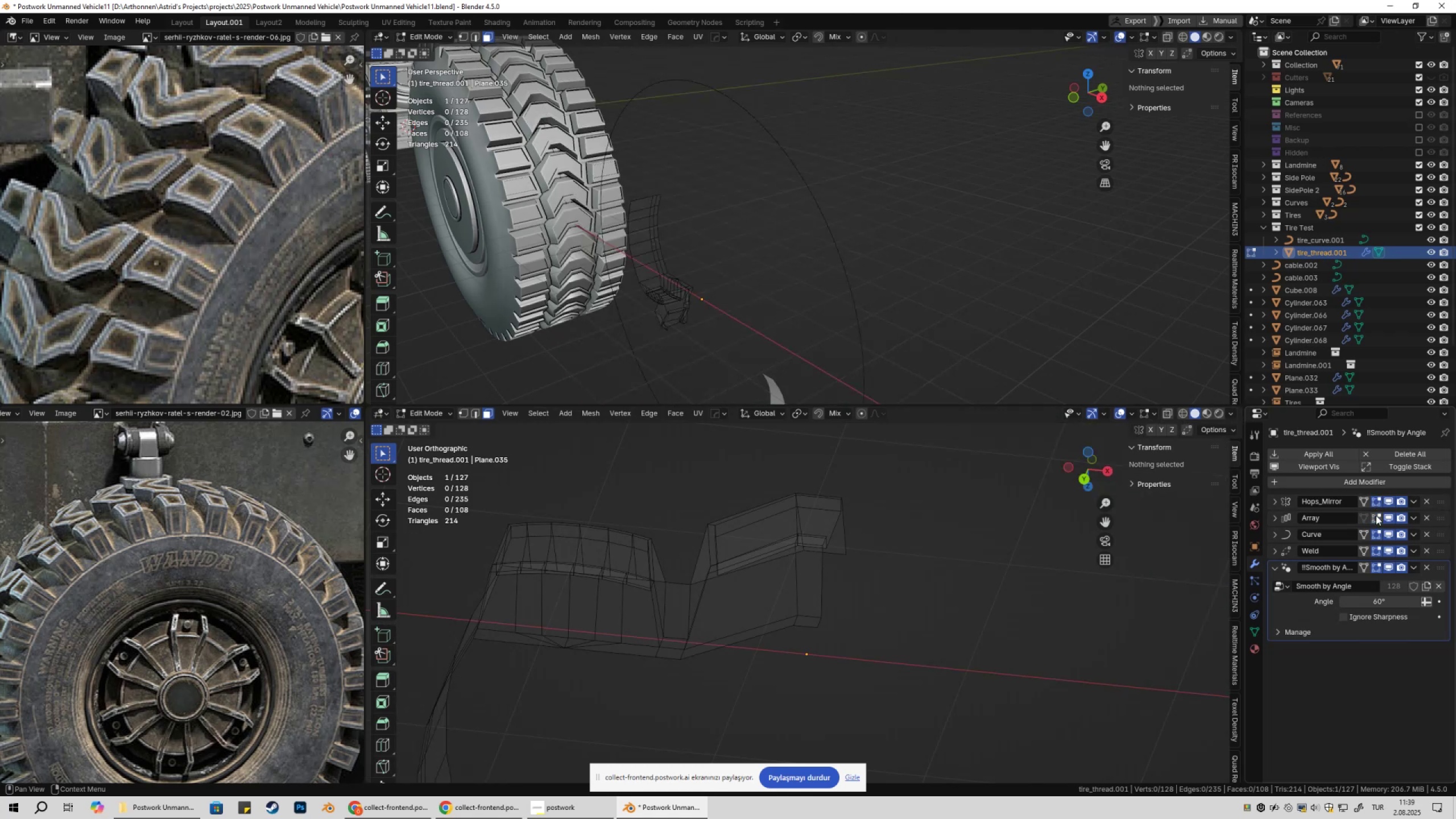 
double_click([1376, 515])
 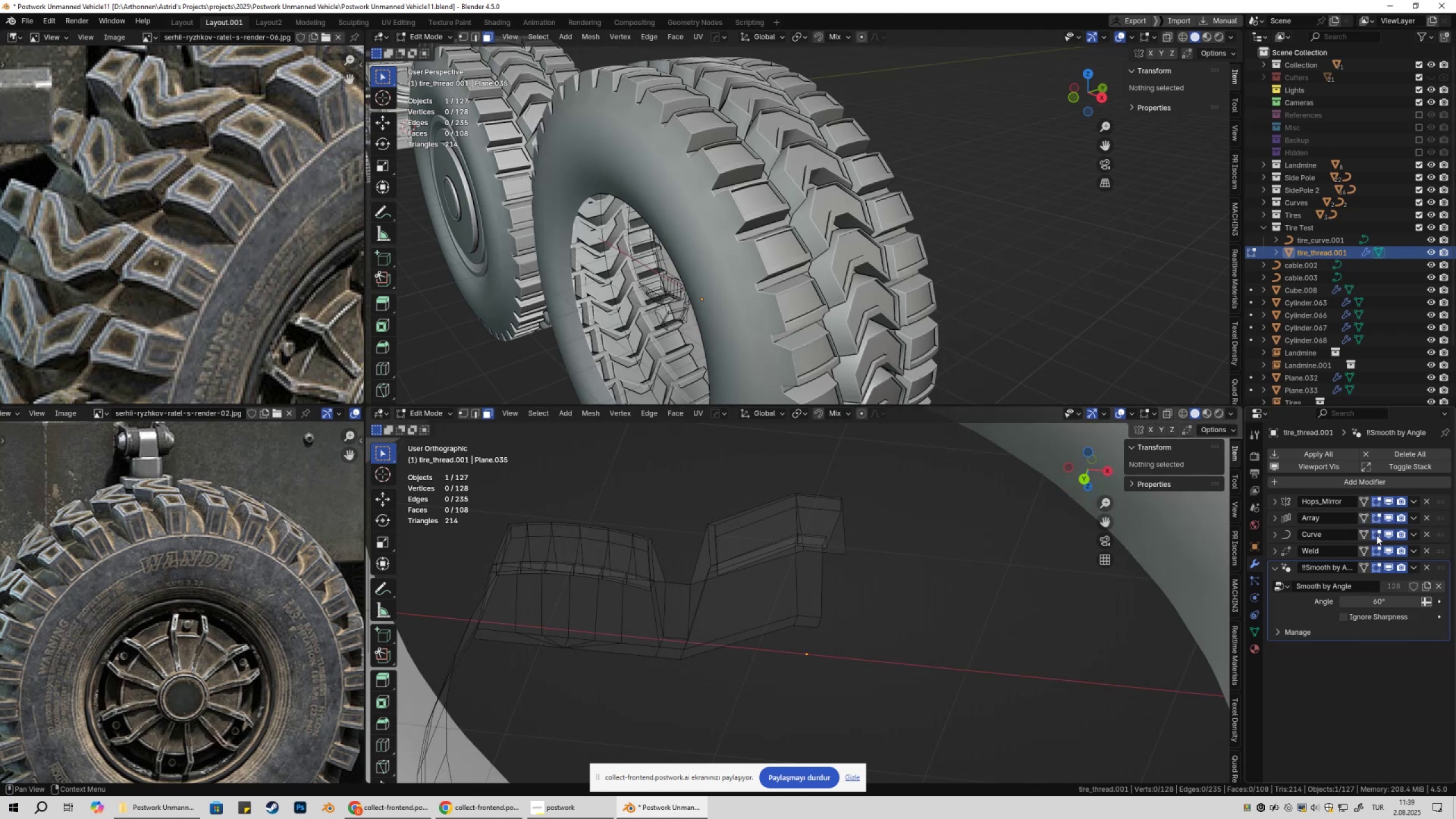 
left_click([1376, 535])
 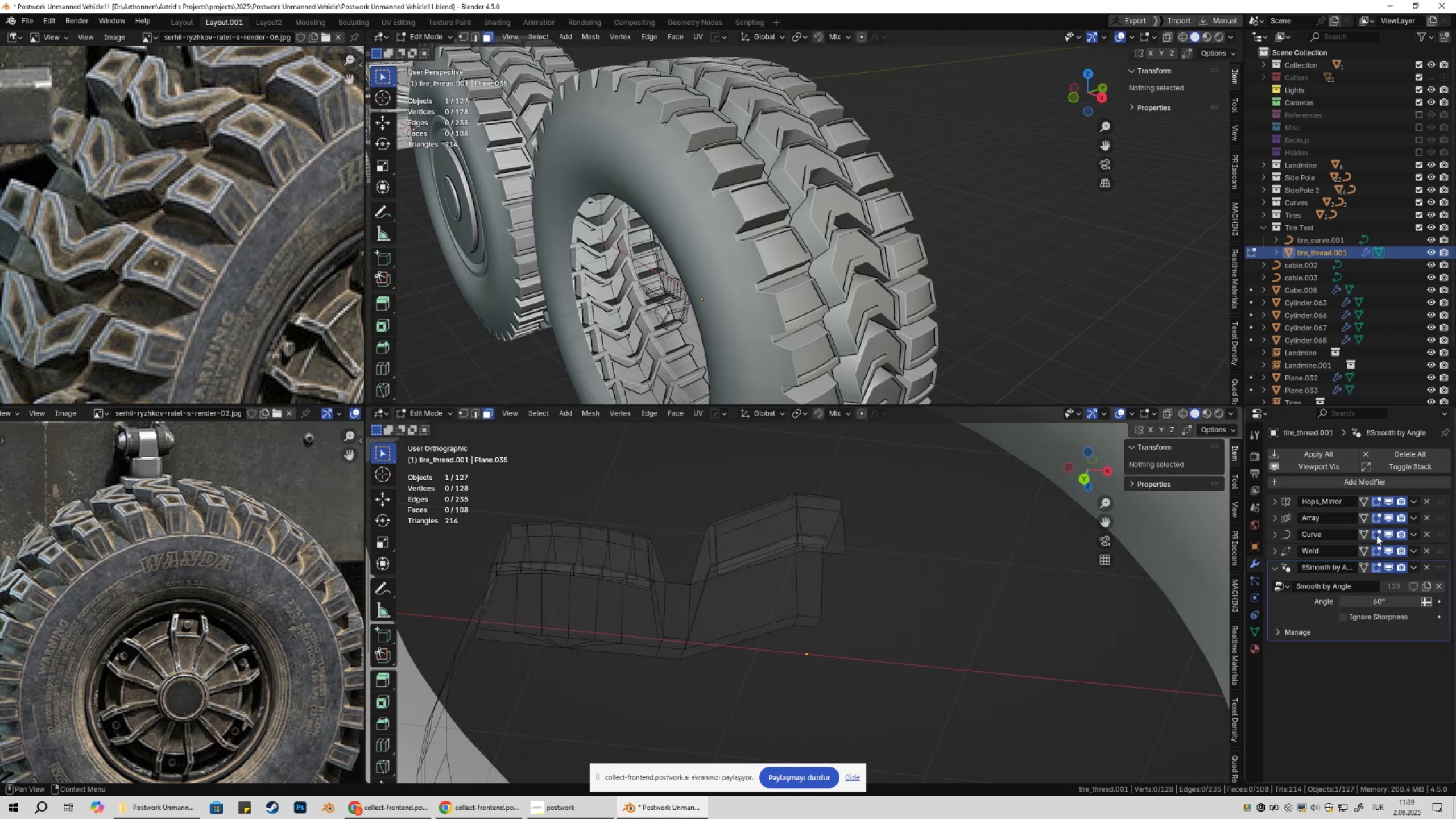 
double_click([1376, 535])
 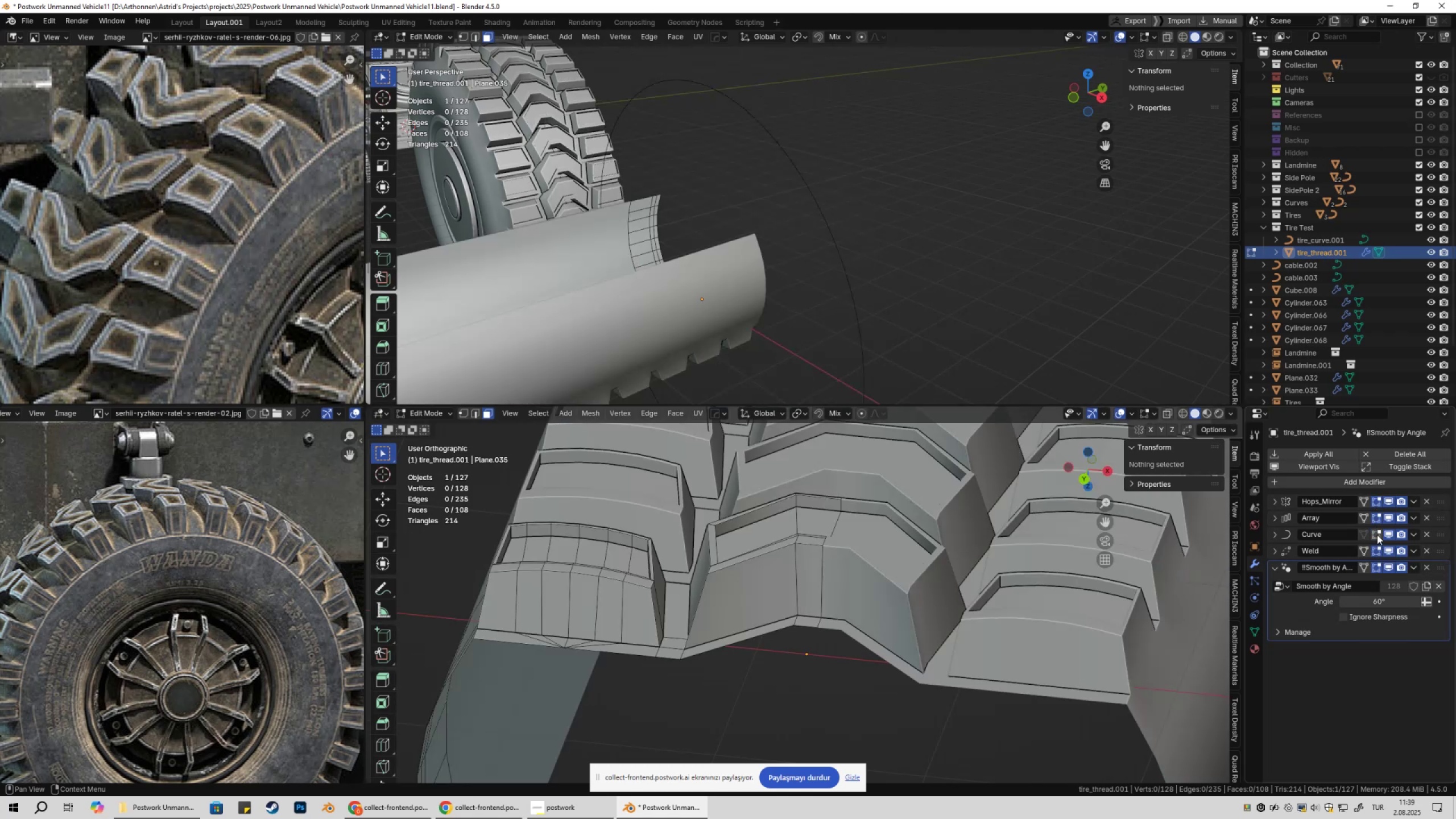 
double_click([1361, 533])
 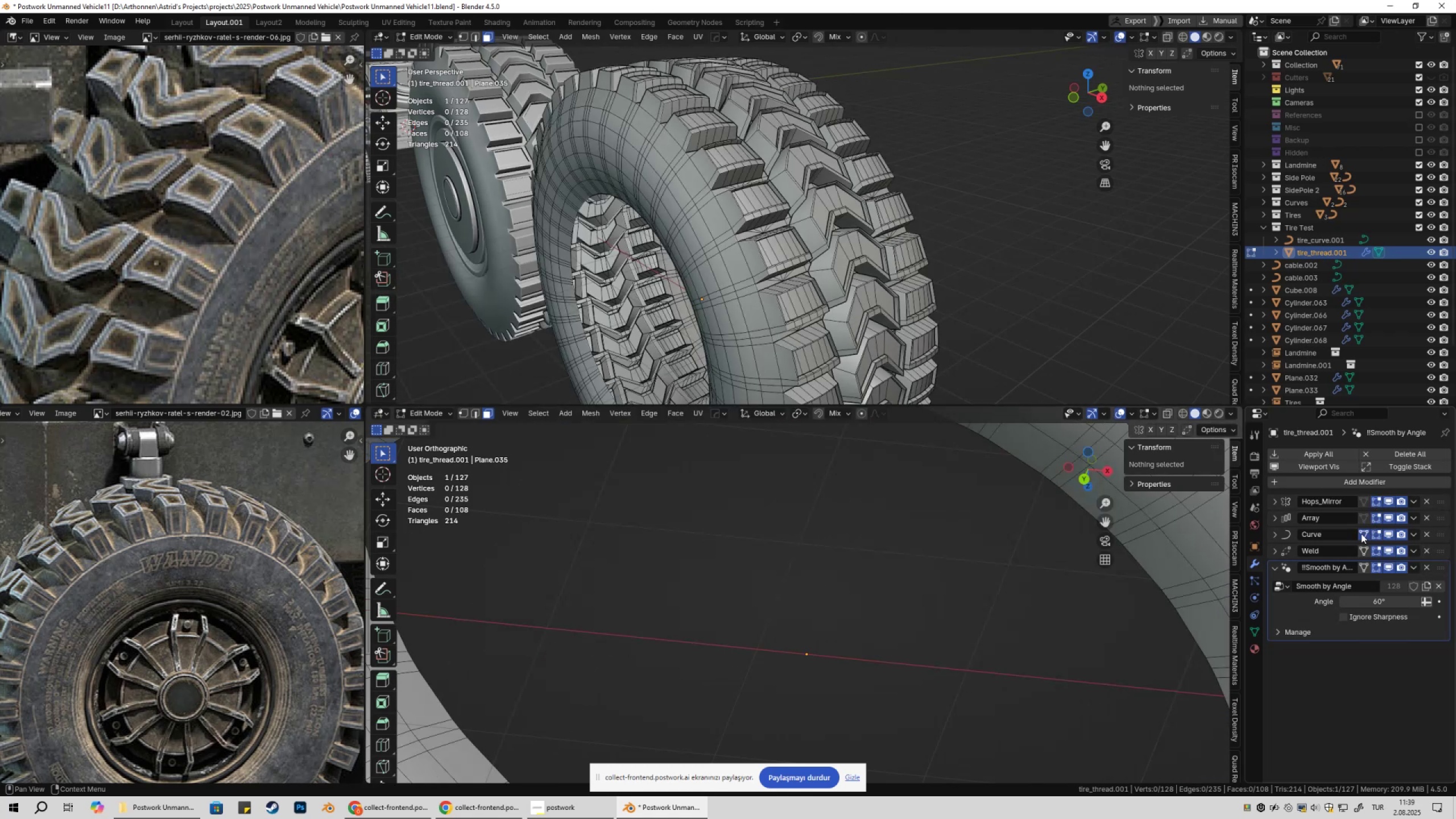 
triple_click([1361, 533])
 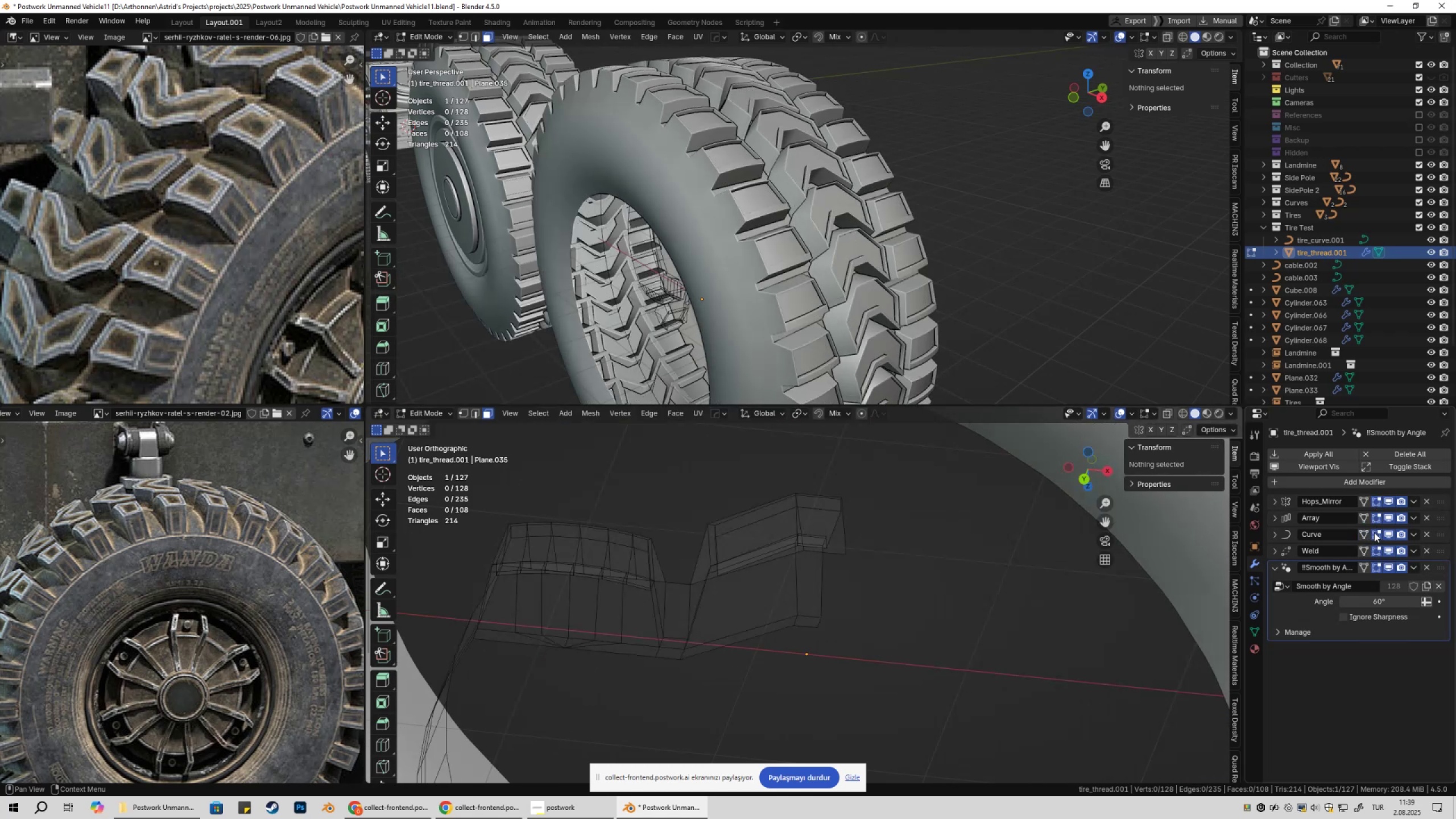 
triple_click([1374, 532])
 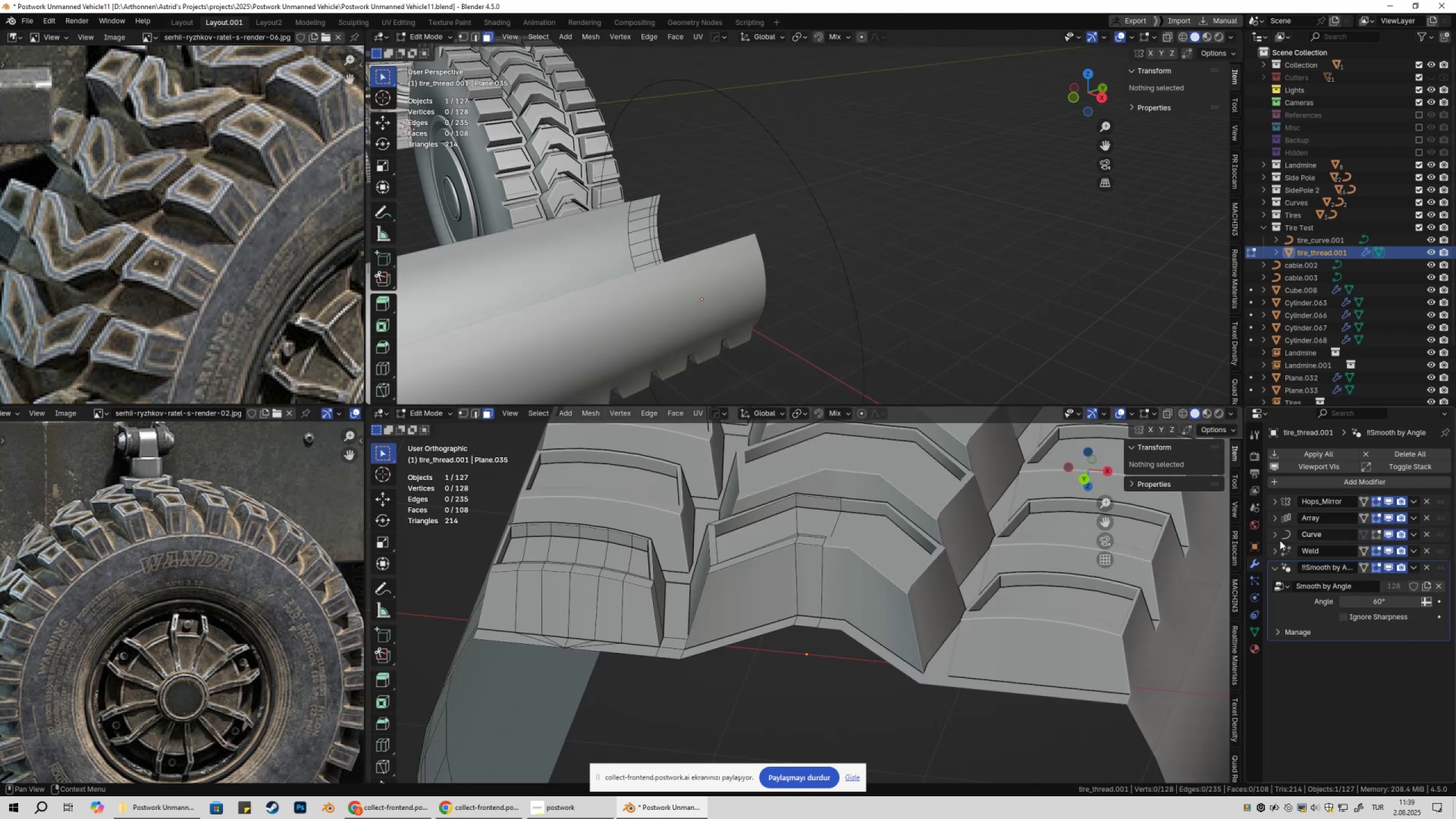 
left_click([821, 516])
 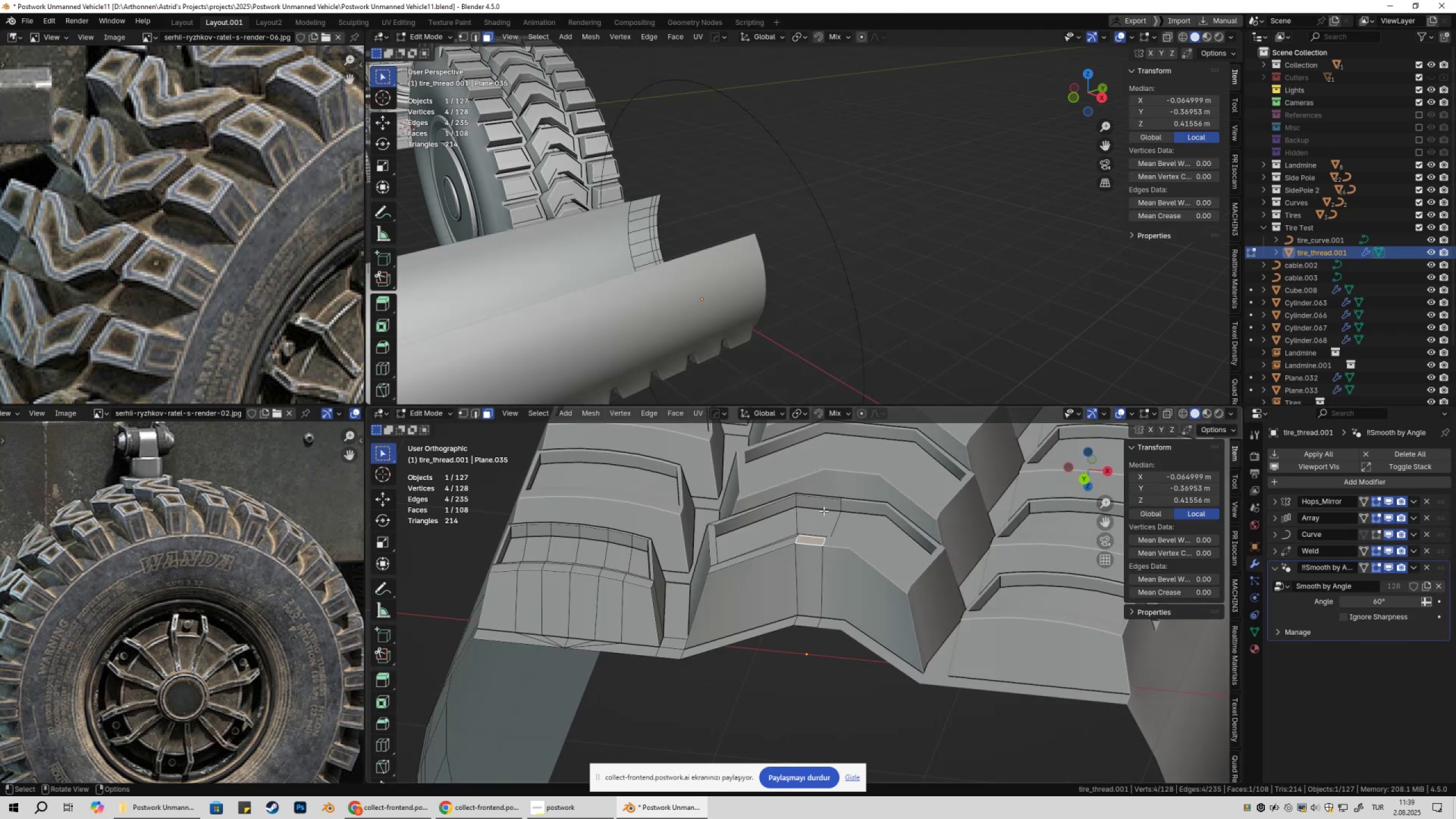 
double_click([827, 501])
 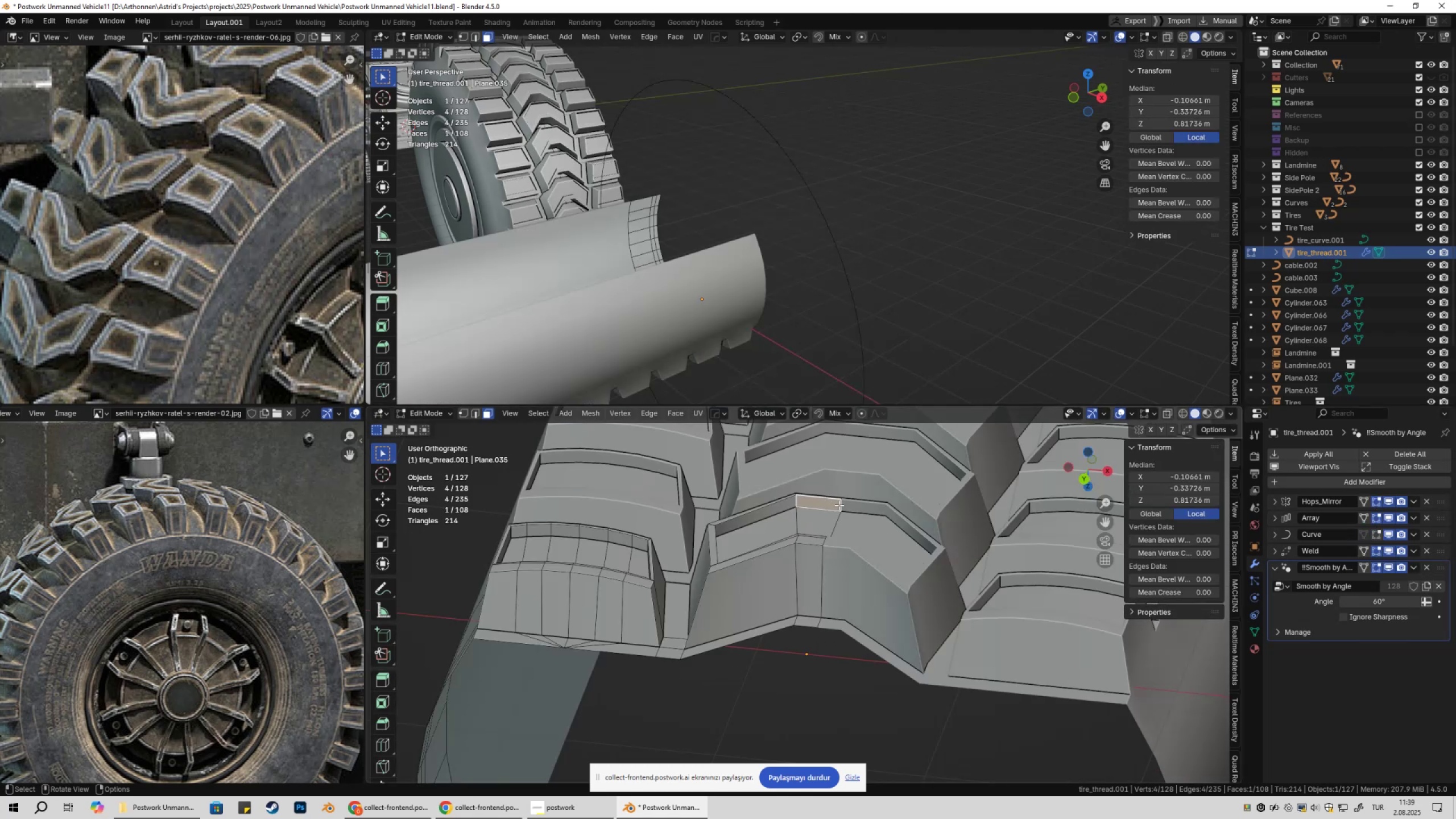 
hold_key(key=ShiftLeft, duration=0.33)
 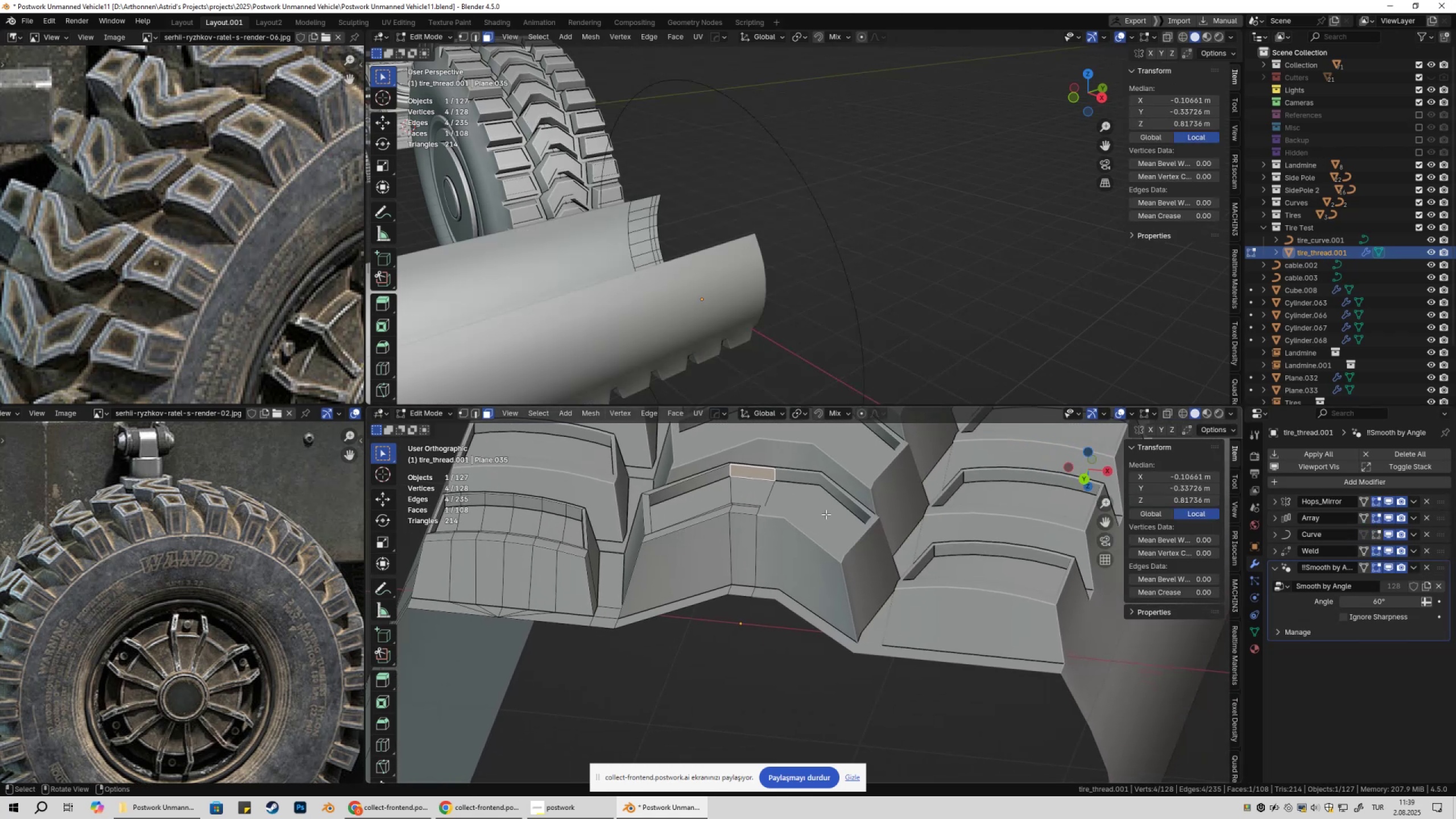 
scroll: coordinate [825, 516], scroll_direction: up, amount: 1.0
 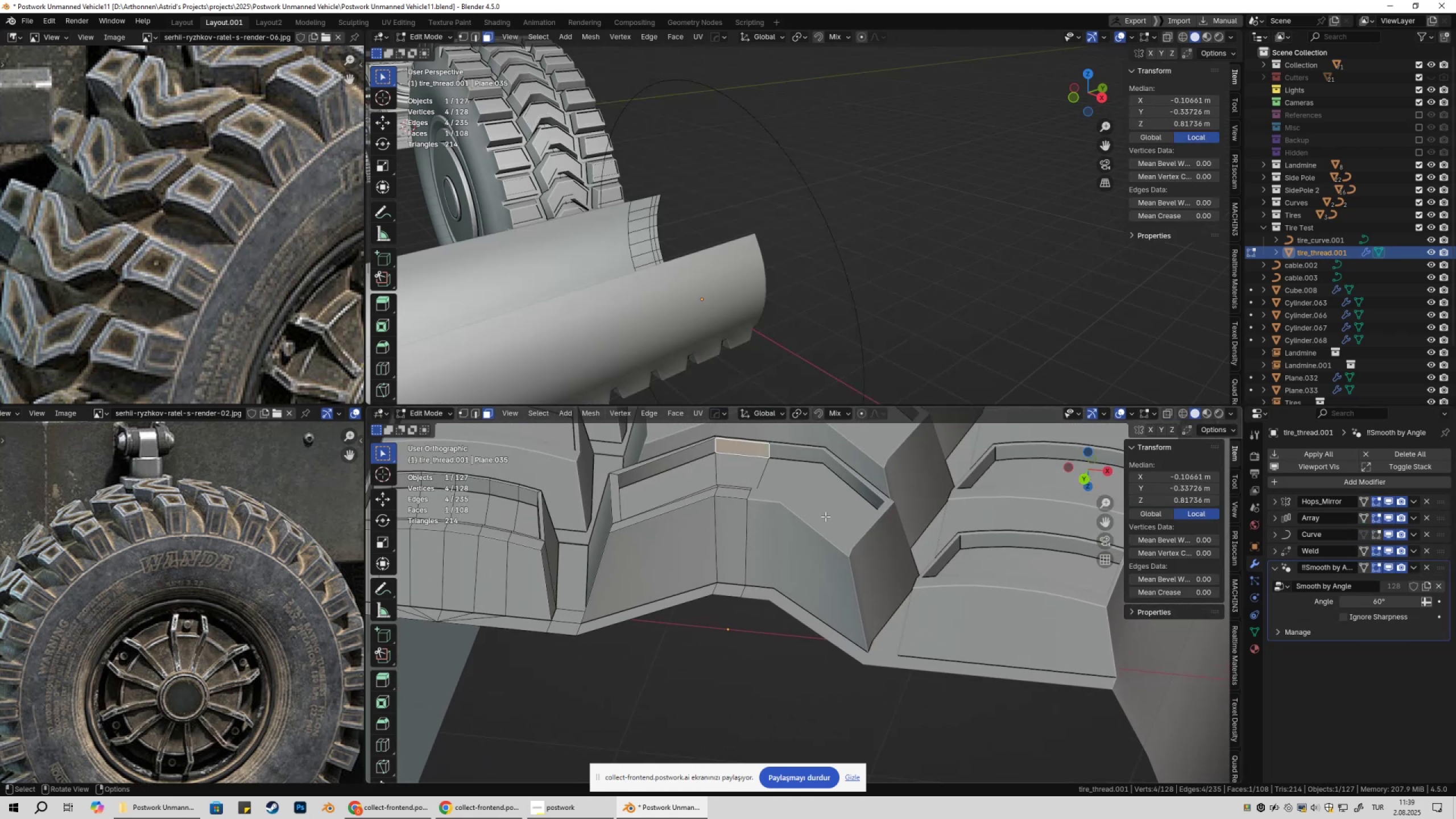 
hold_key(key=ShiftLeft, duration=0.44)
 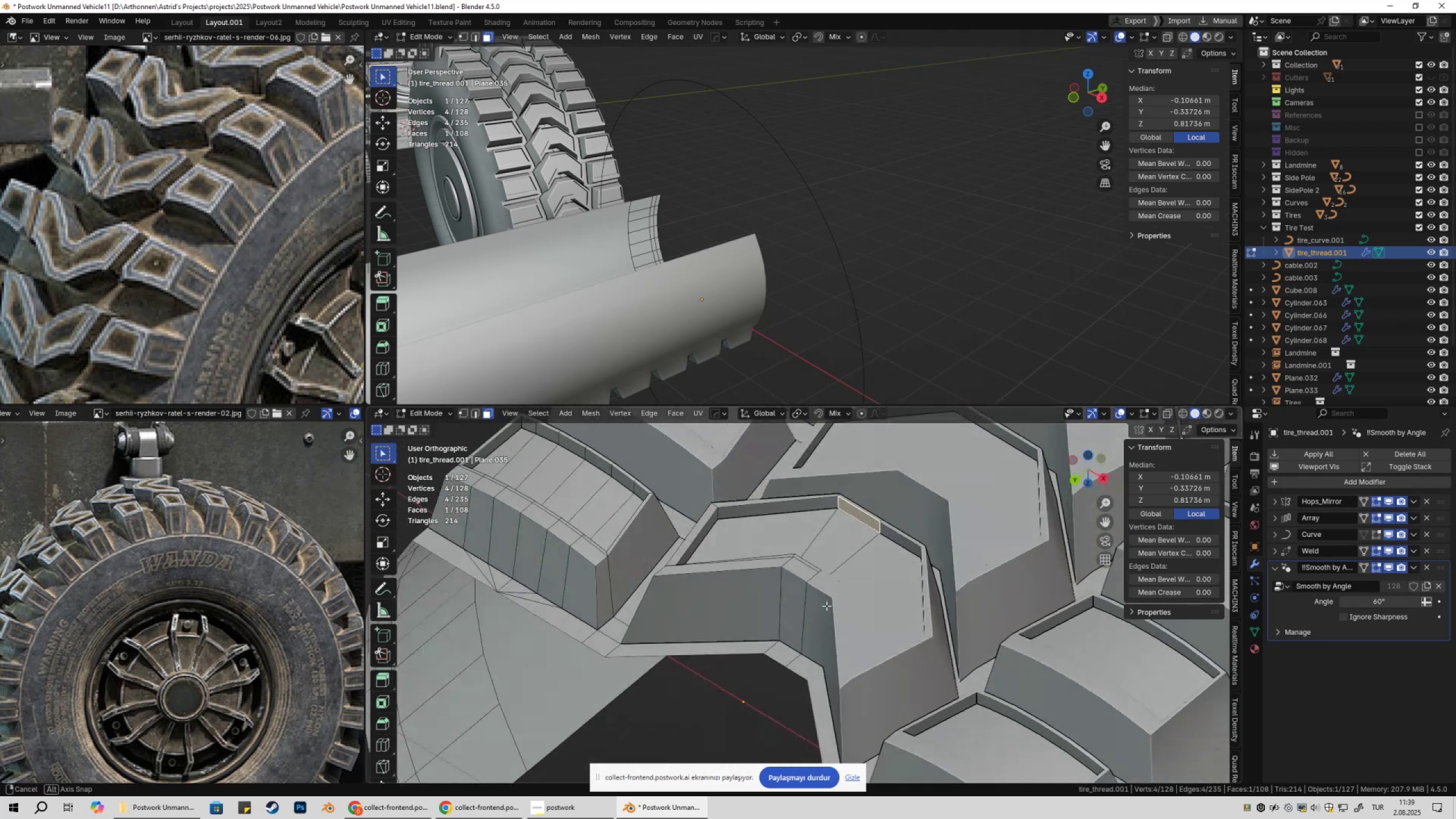 
key(3)
 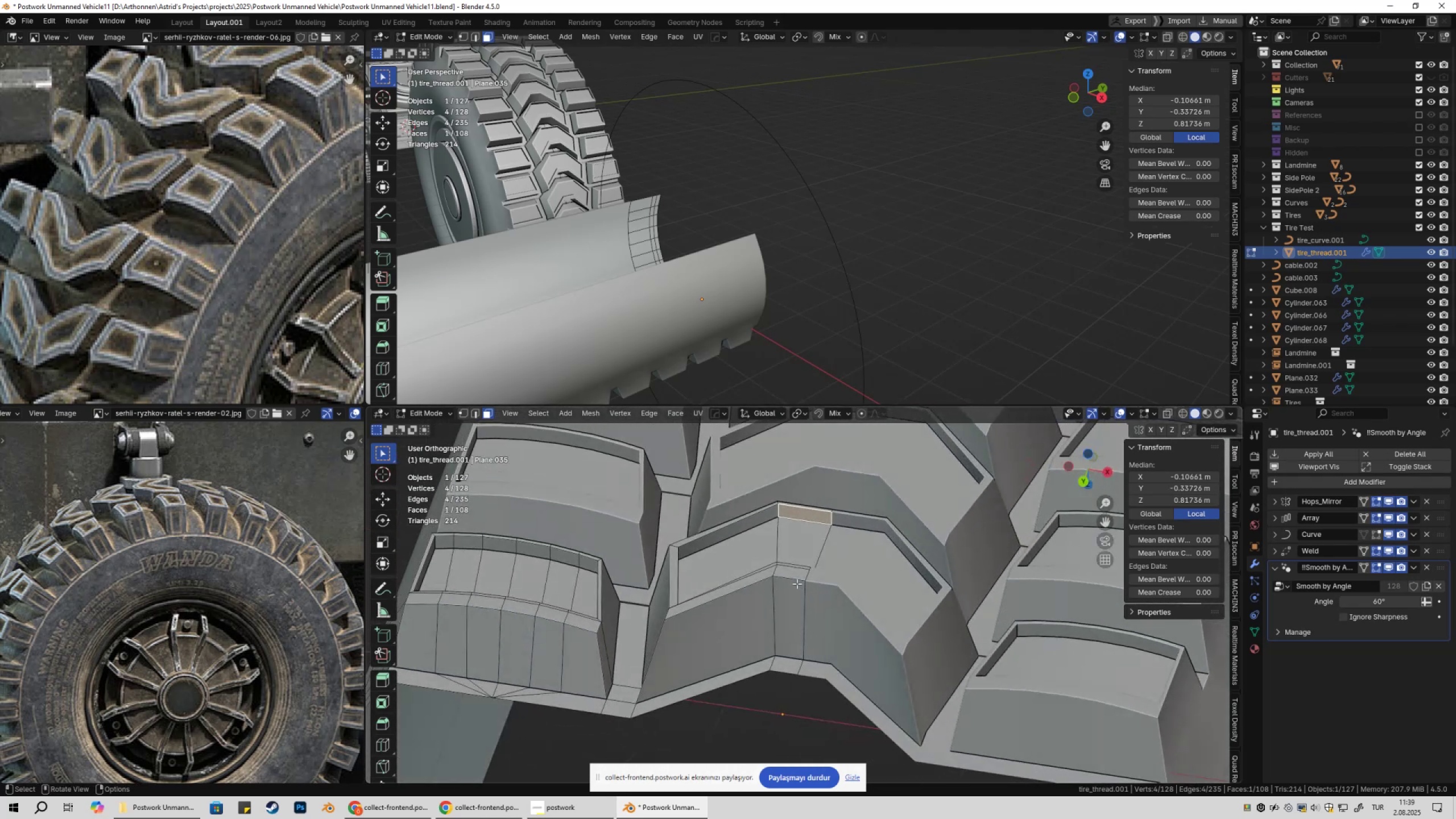 
hold_key(key=AltLeft, duration=0.31)
 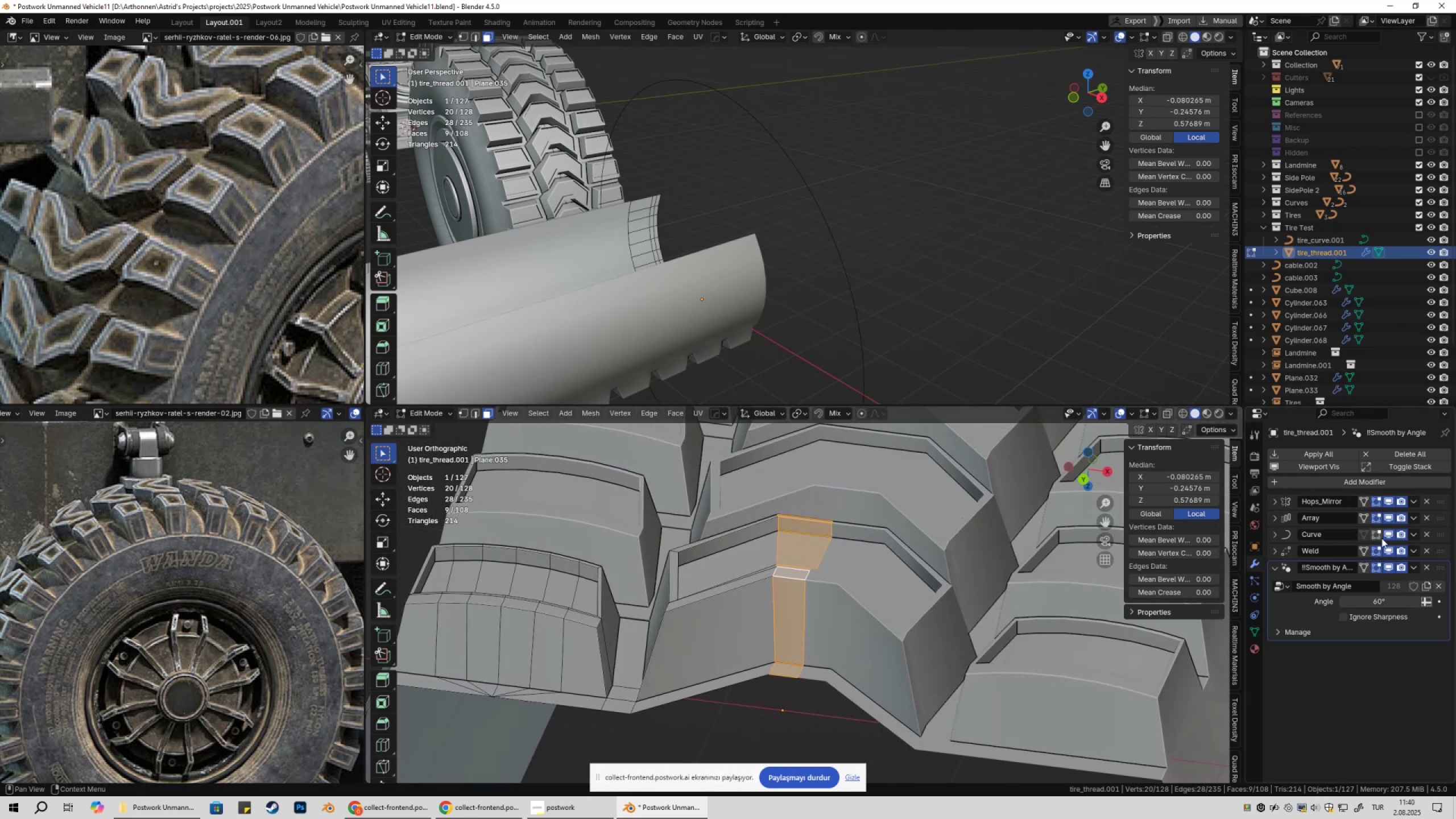 
double_click([1379, 537])
 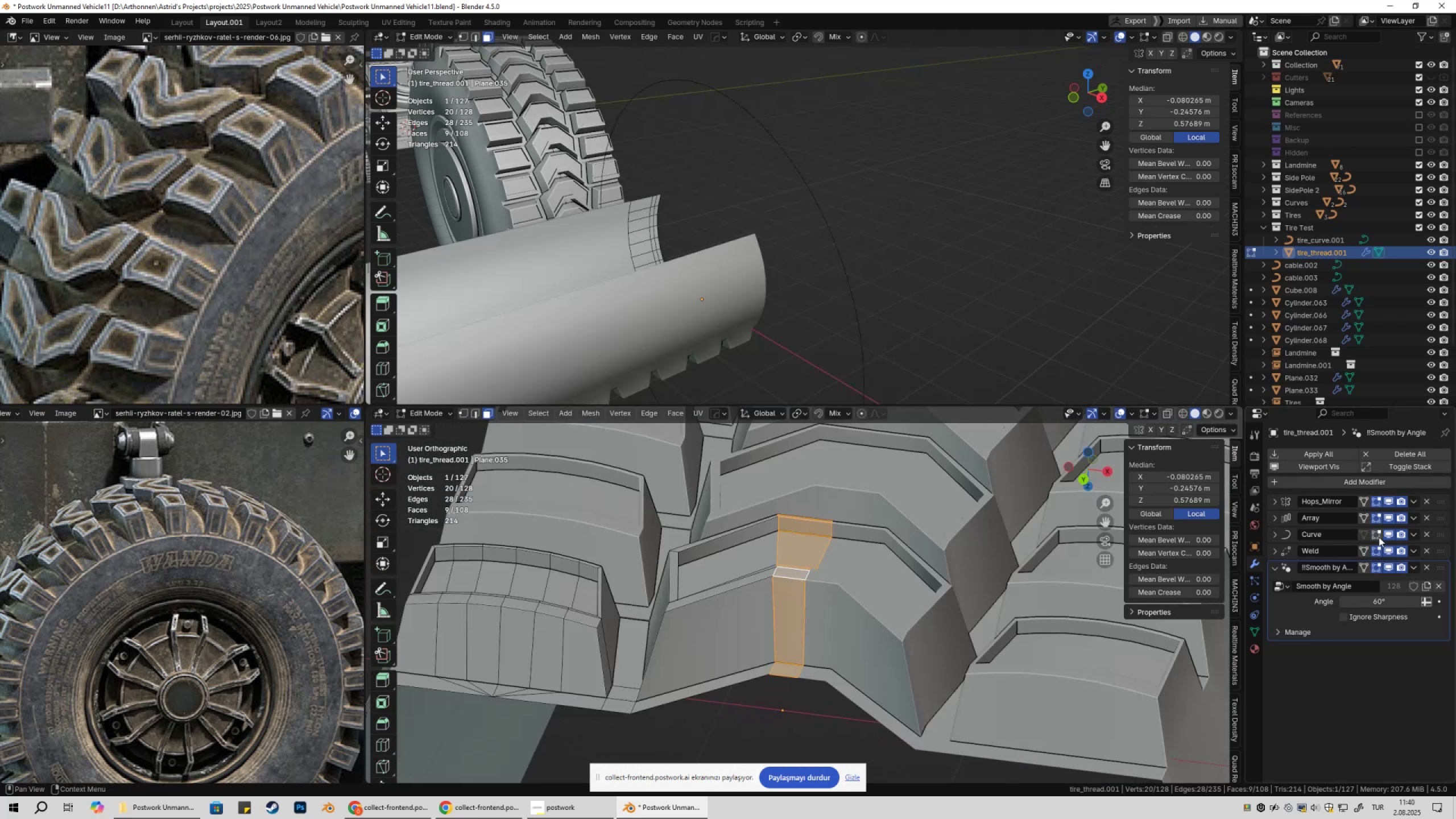 
triple_click([1379, 537])
 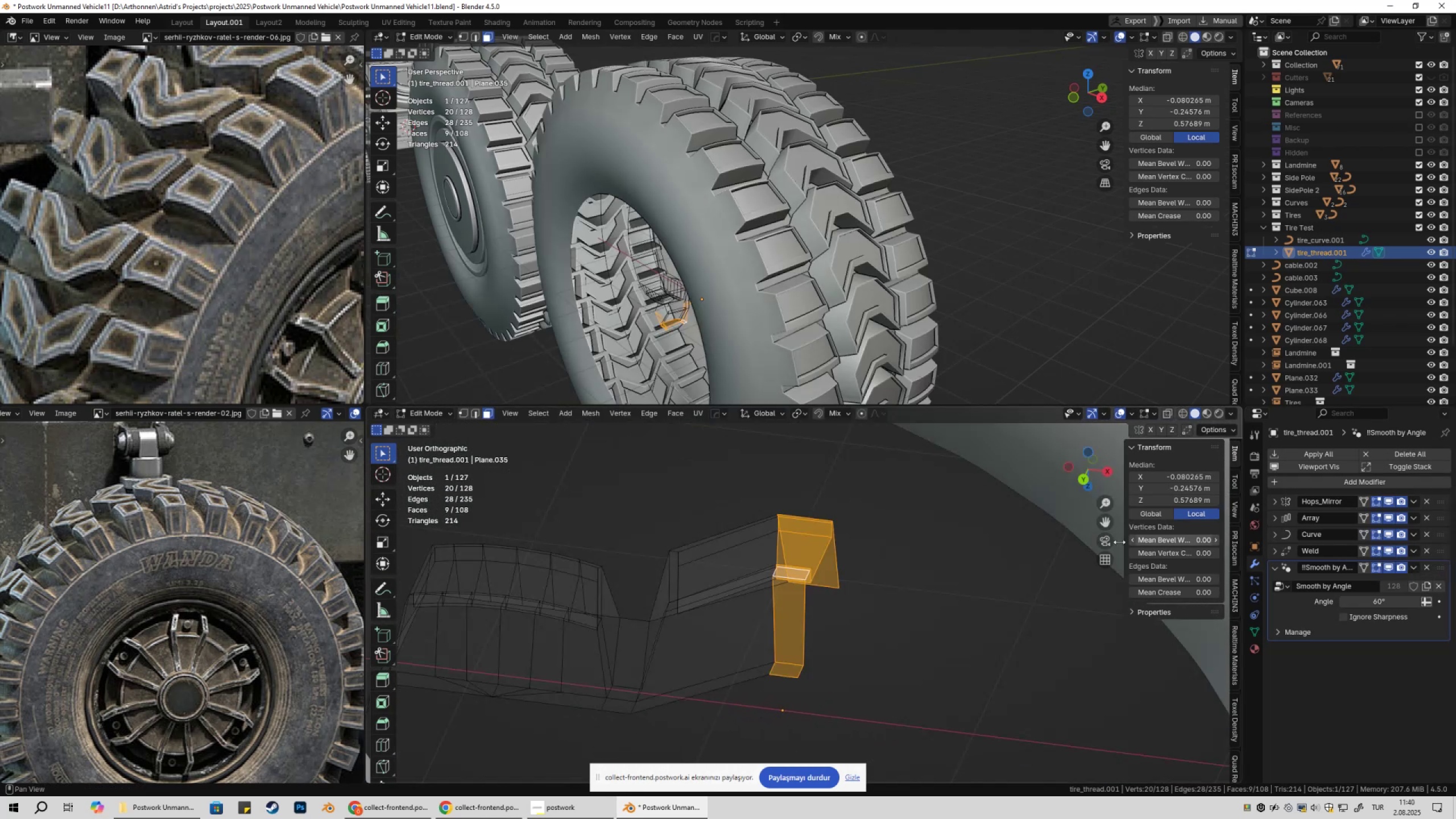 
key(Shift+ShiftLeft)
 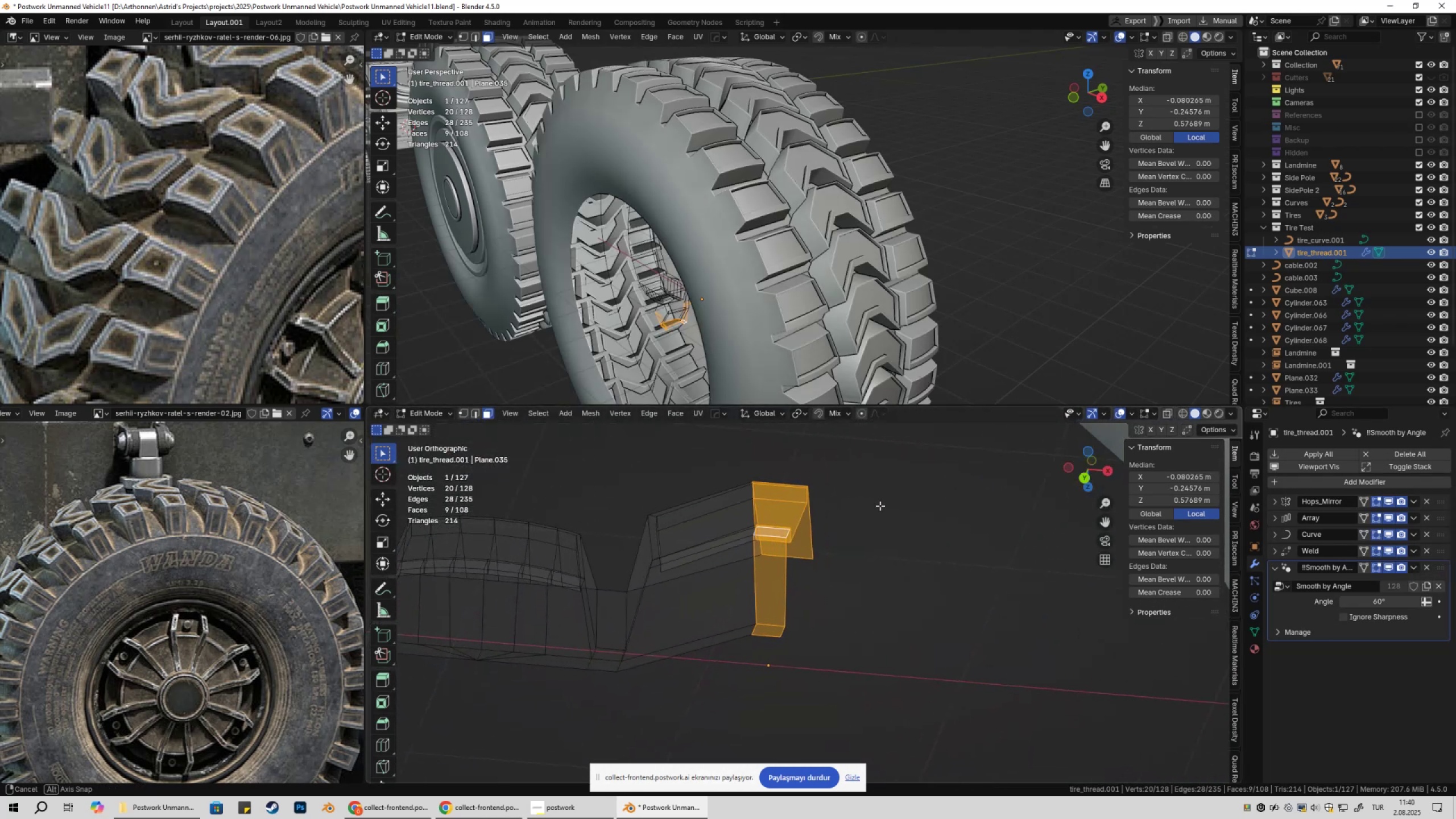 
scroll: coordinate [882, 510], scroll_direction: up, amount: 2.0
 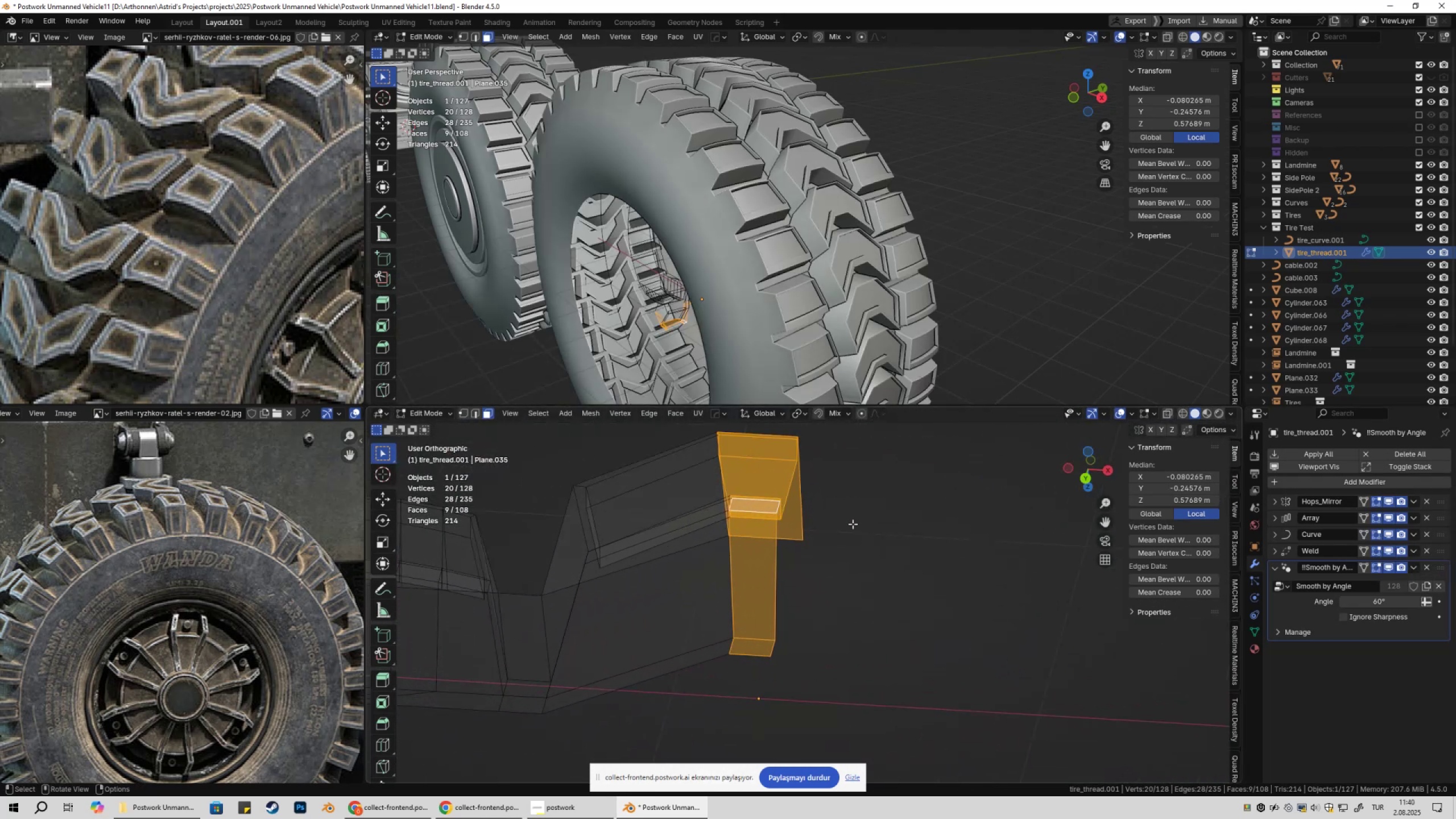 
hold_key(key=ShiftLeft, duration=0.4)
 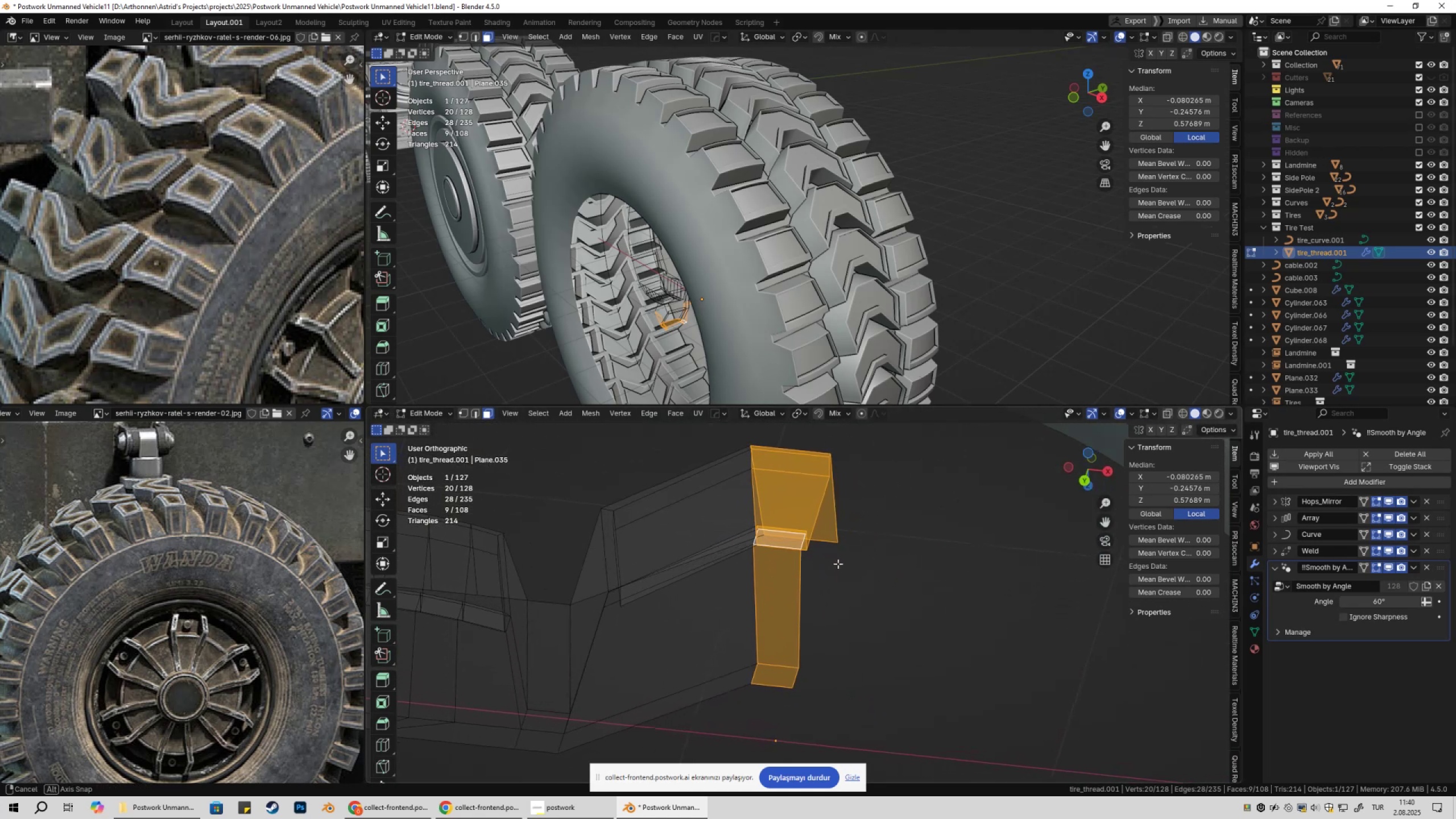 
double_click([815, 518])
 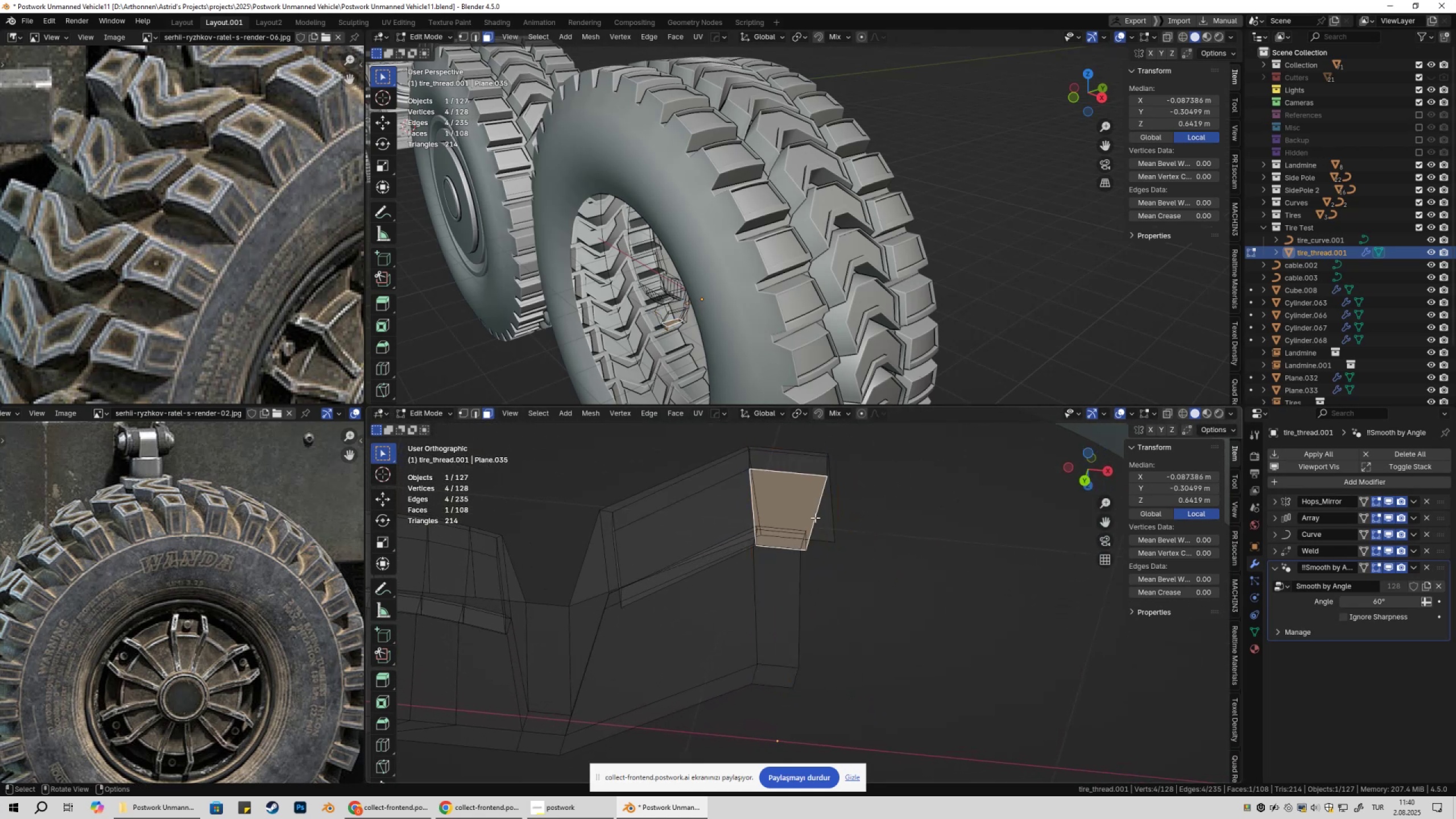 
key(Alt+AltLeft)
 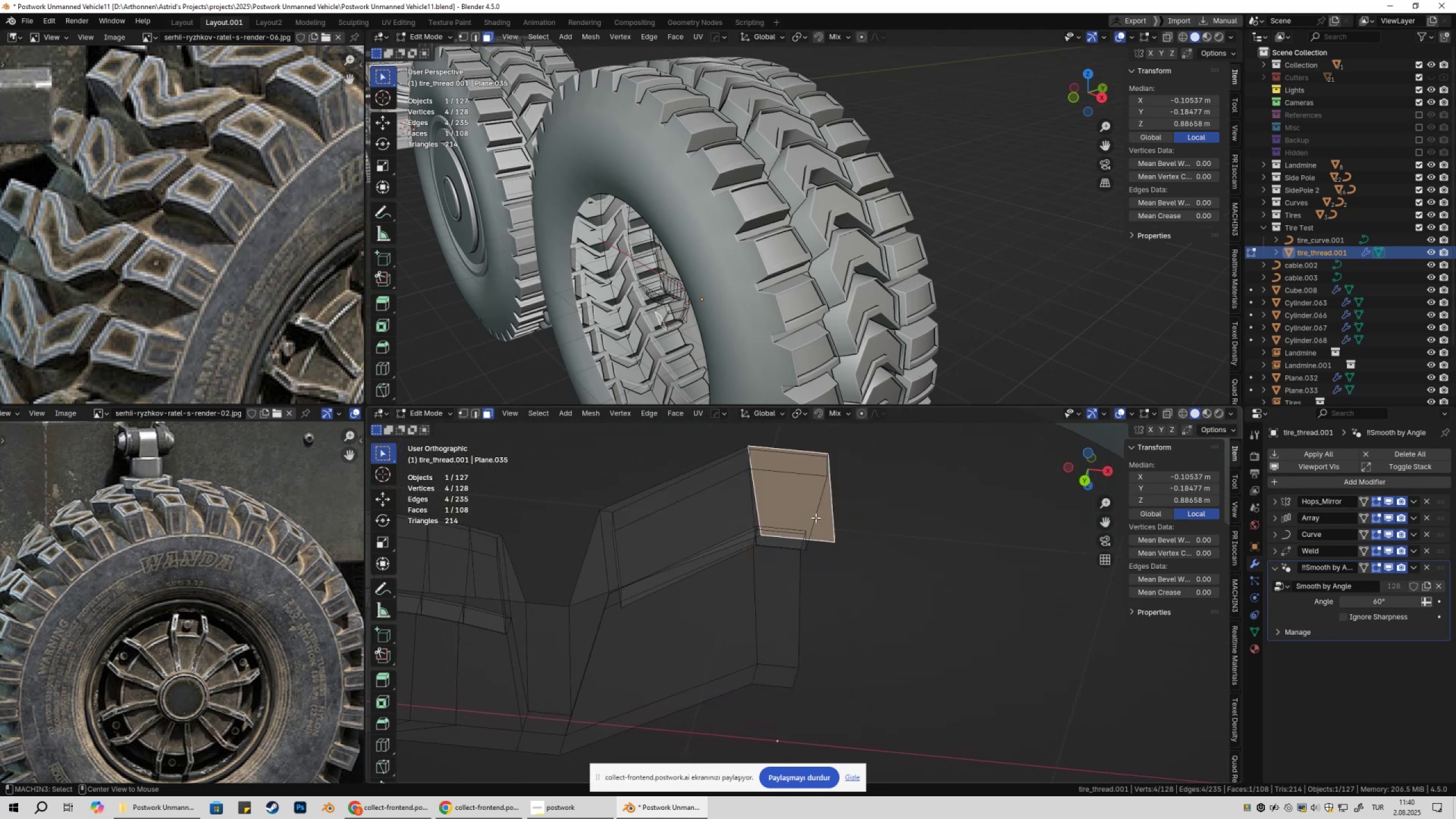 
hold_key(key=AltLeft, duration=0.54)
triple_click([817, 518])
 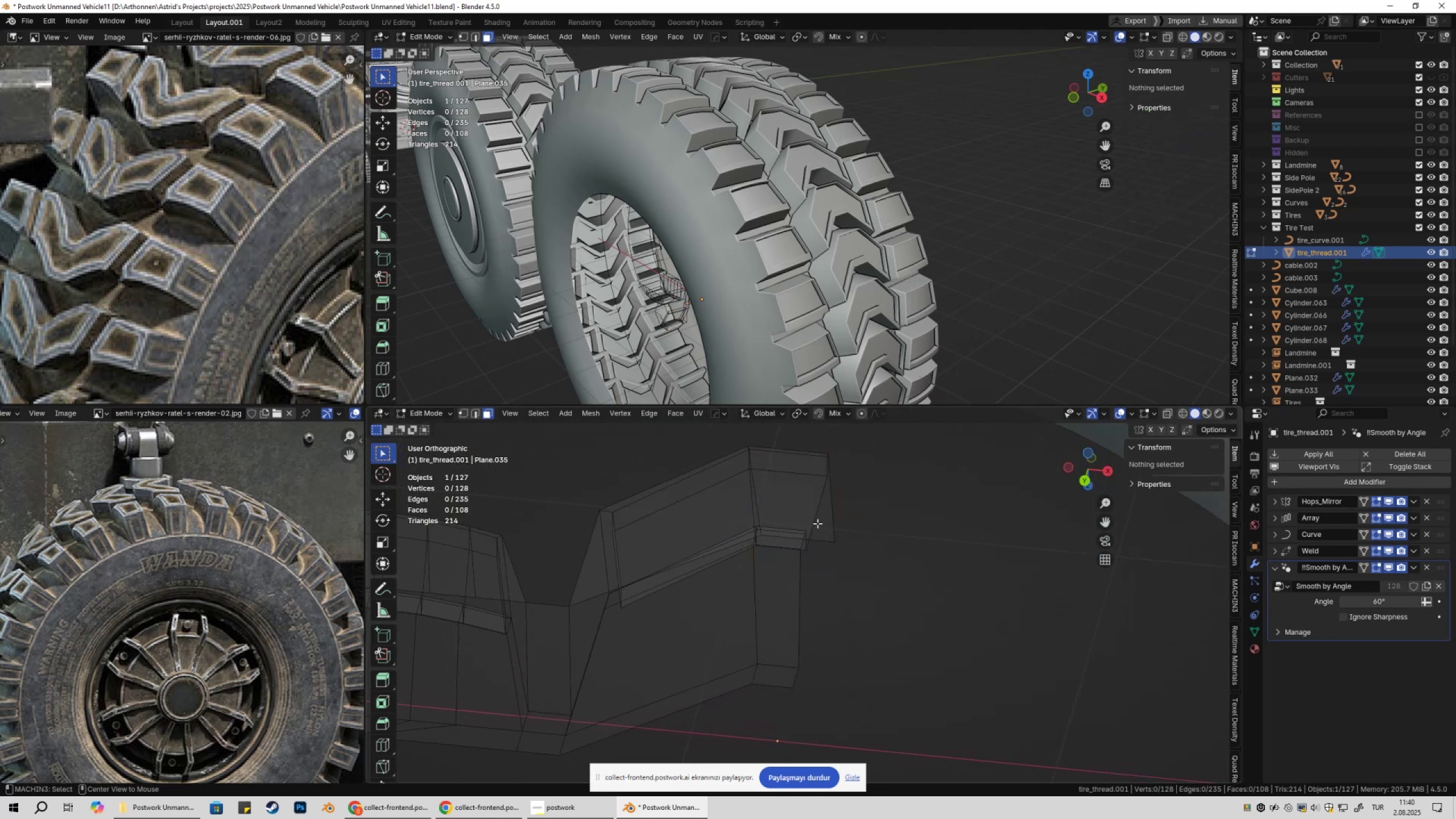 
key(2)
 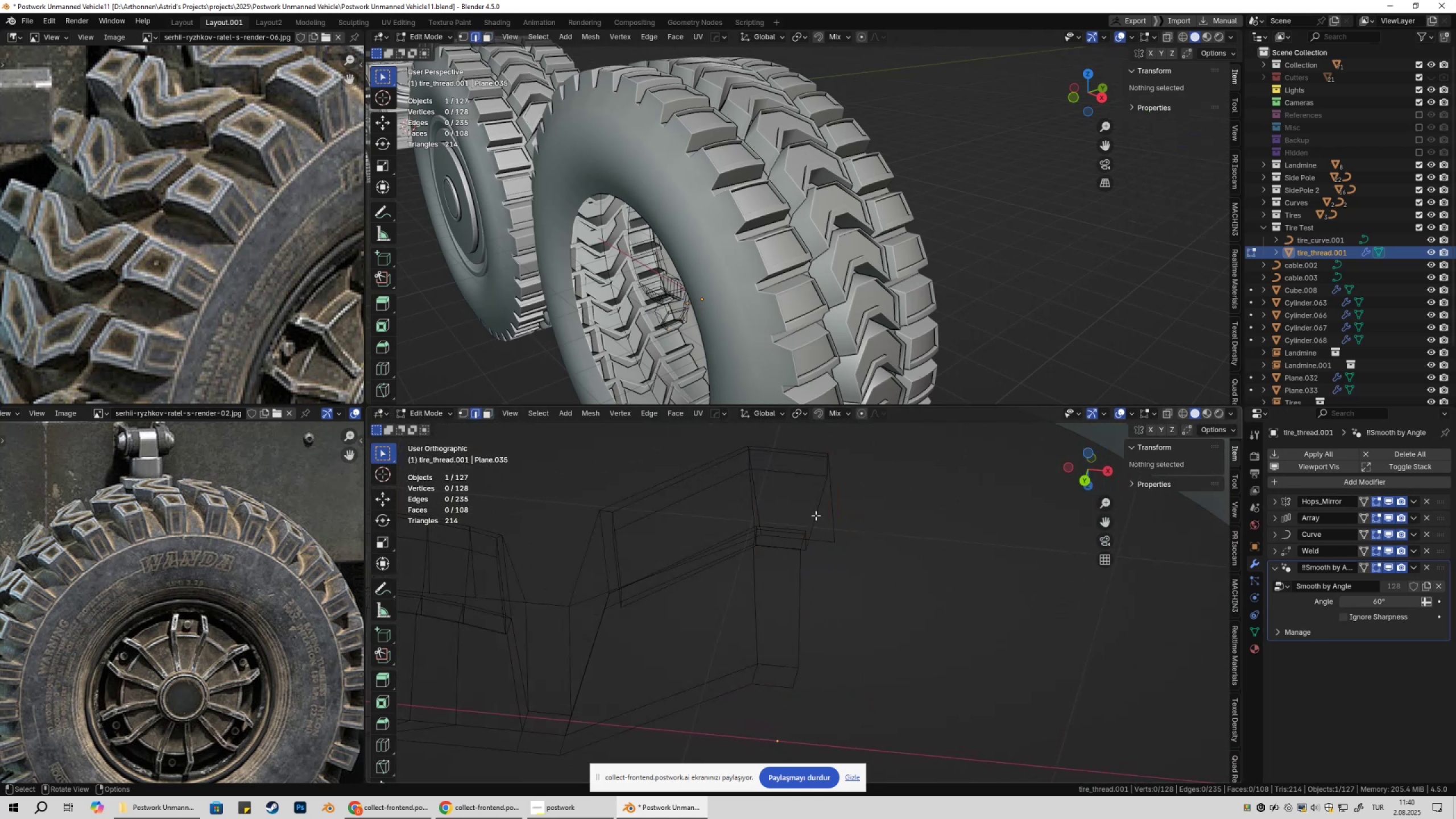 
key(Alt+AltLeft)
 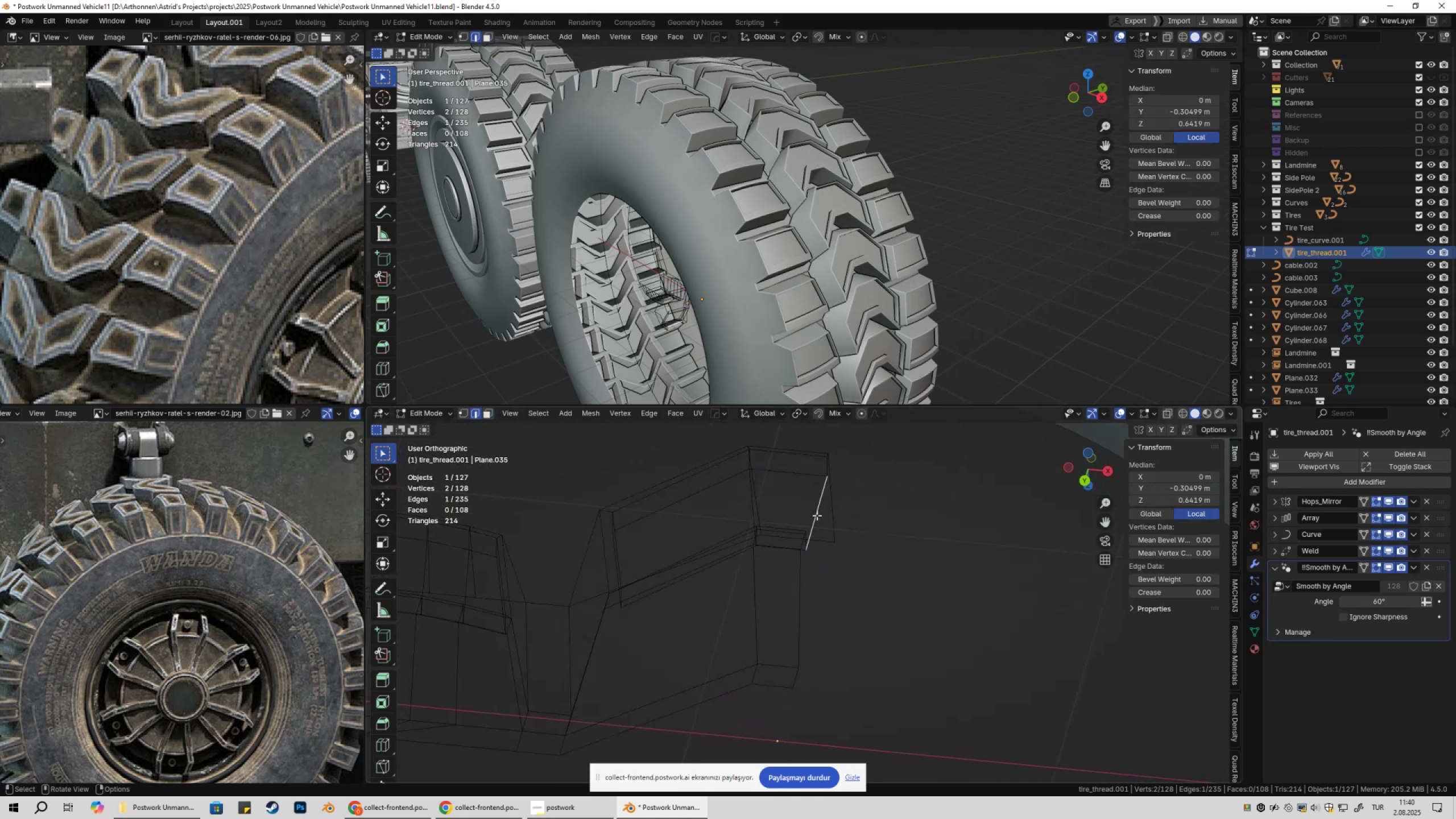 
hold_key(key=AltLeft, duration=0.42)
double_click([817, 515])
 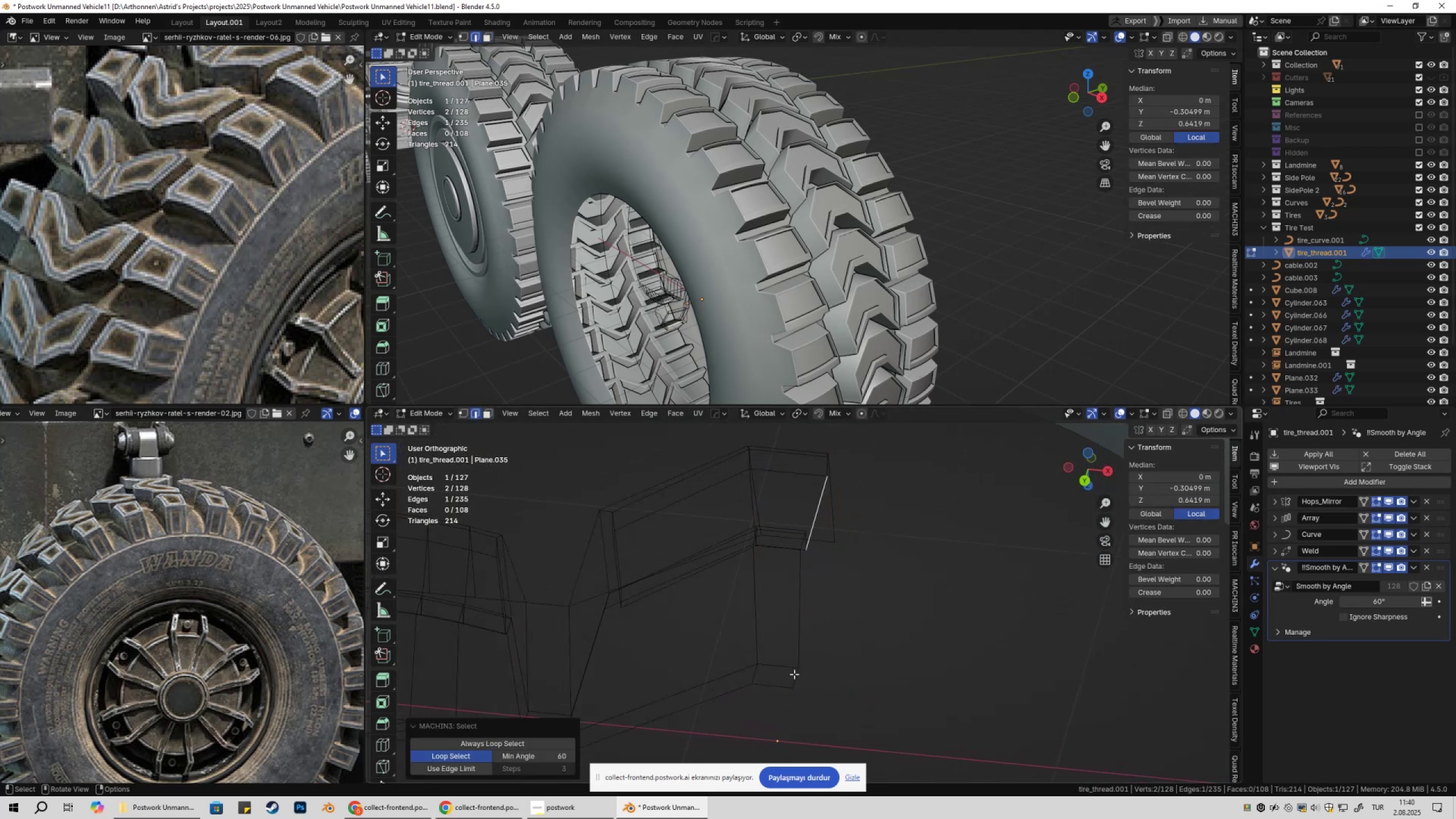 
left_click([796, 675])
 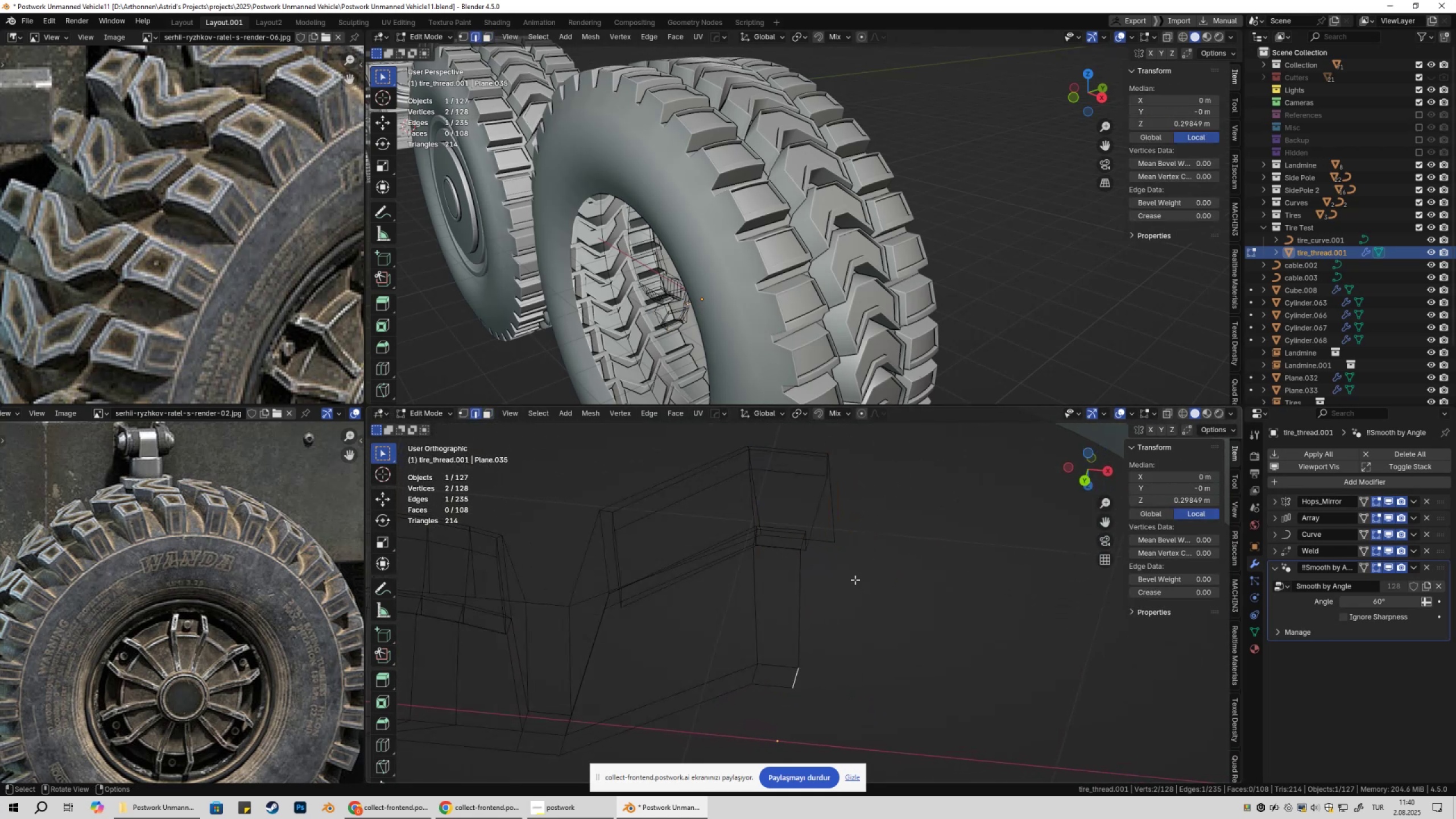 
hold_key(key=ControlLeft, duration=0.74)
left_click([836, 539])
 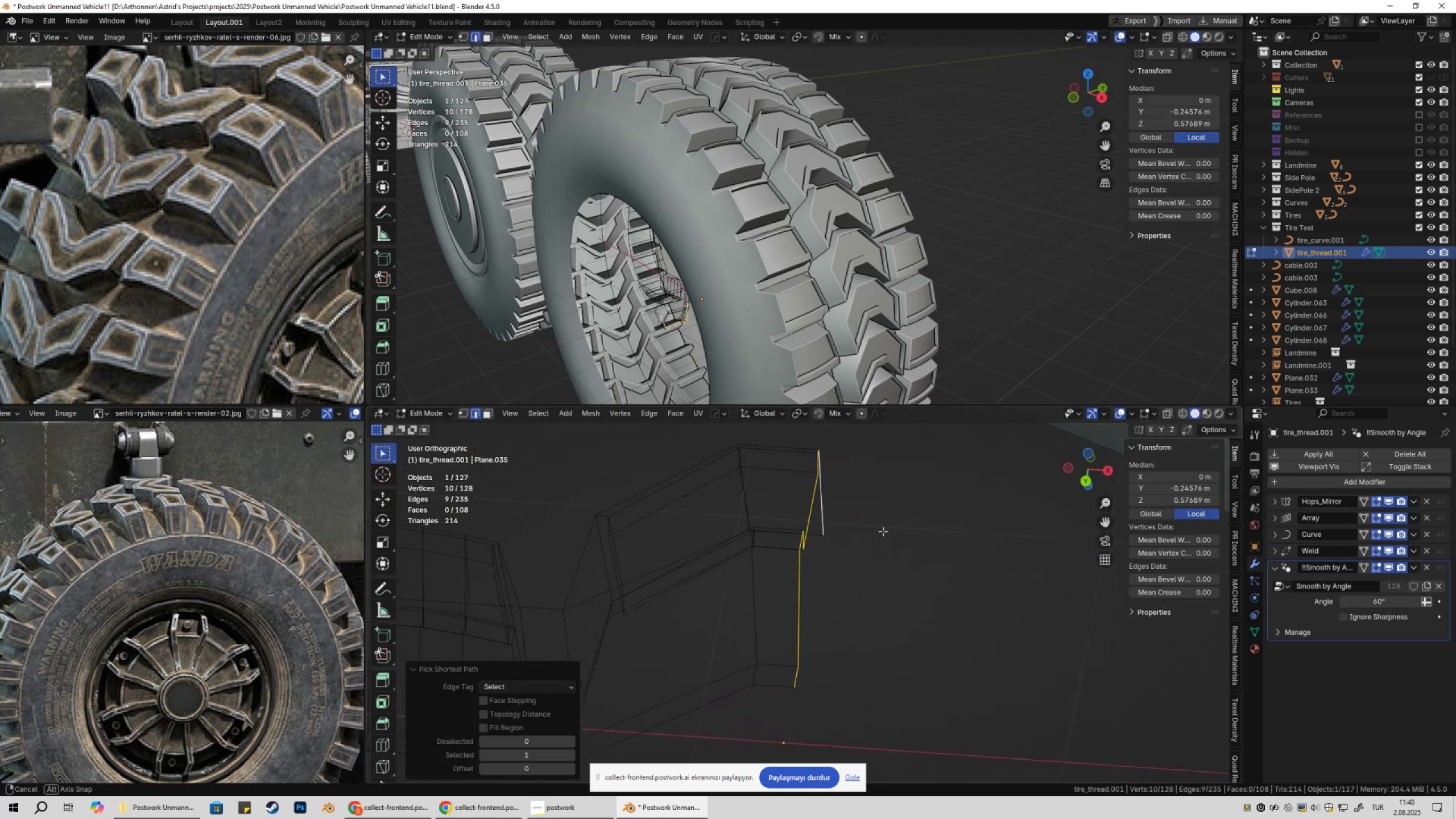 
key(Control+ControlLeft)
 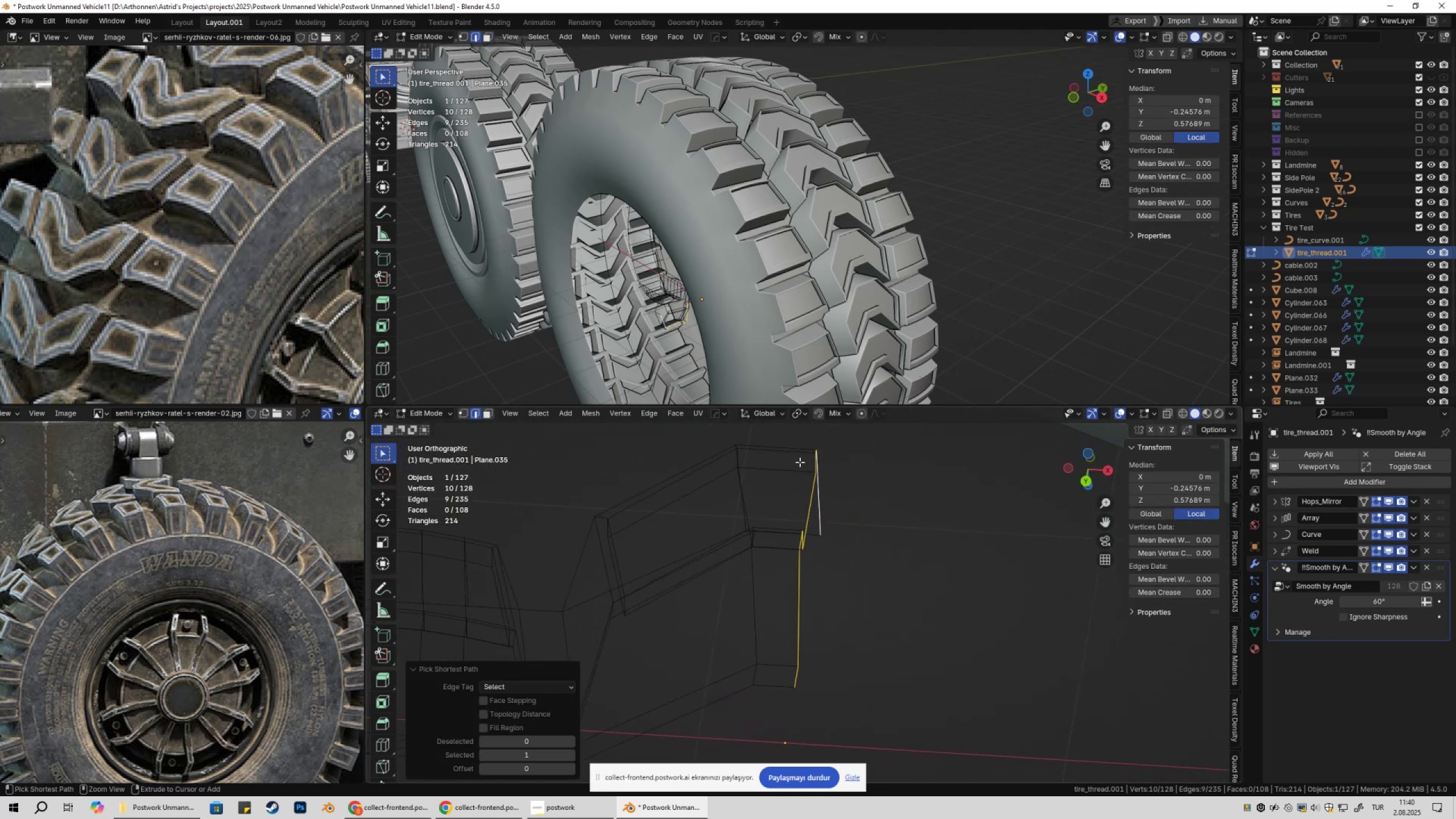 
key(Control+R)
 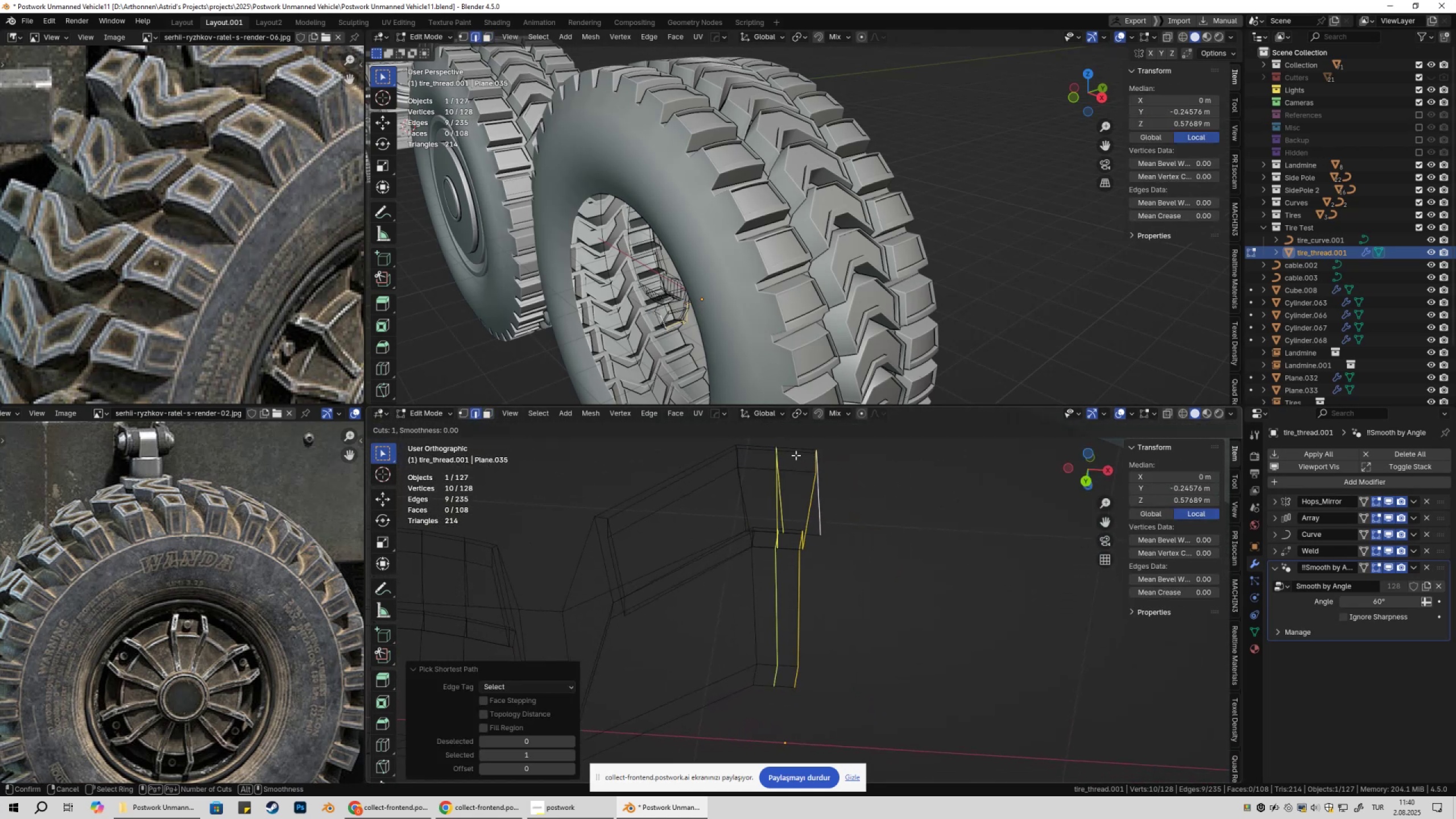 
left_click([796, 455])
 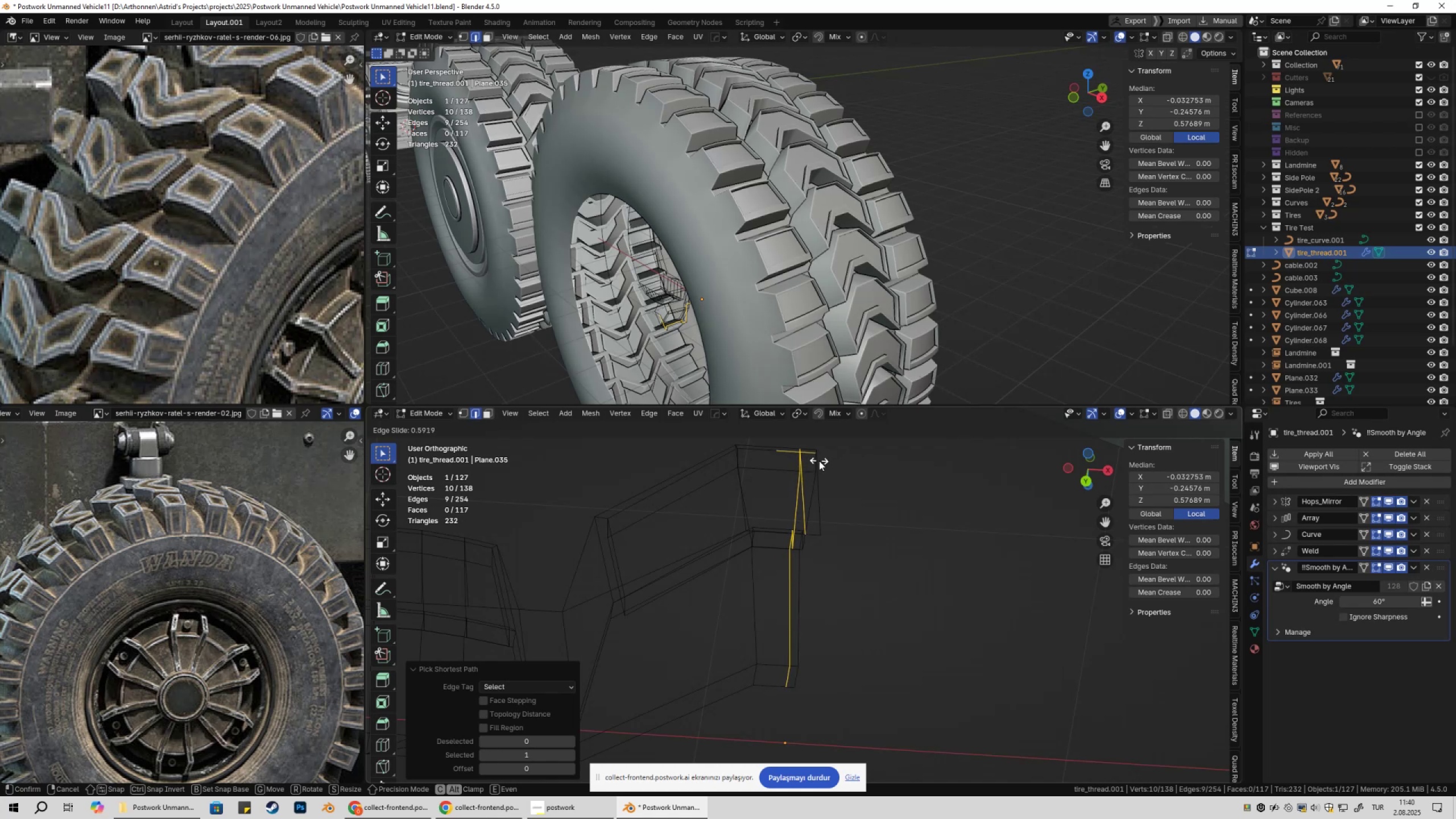 
wait(5.4)
 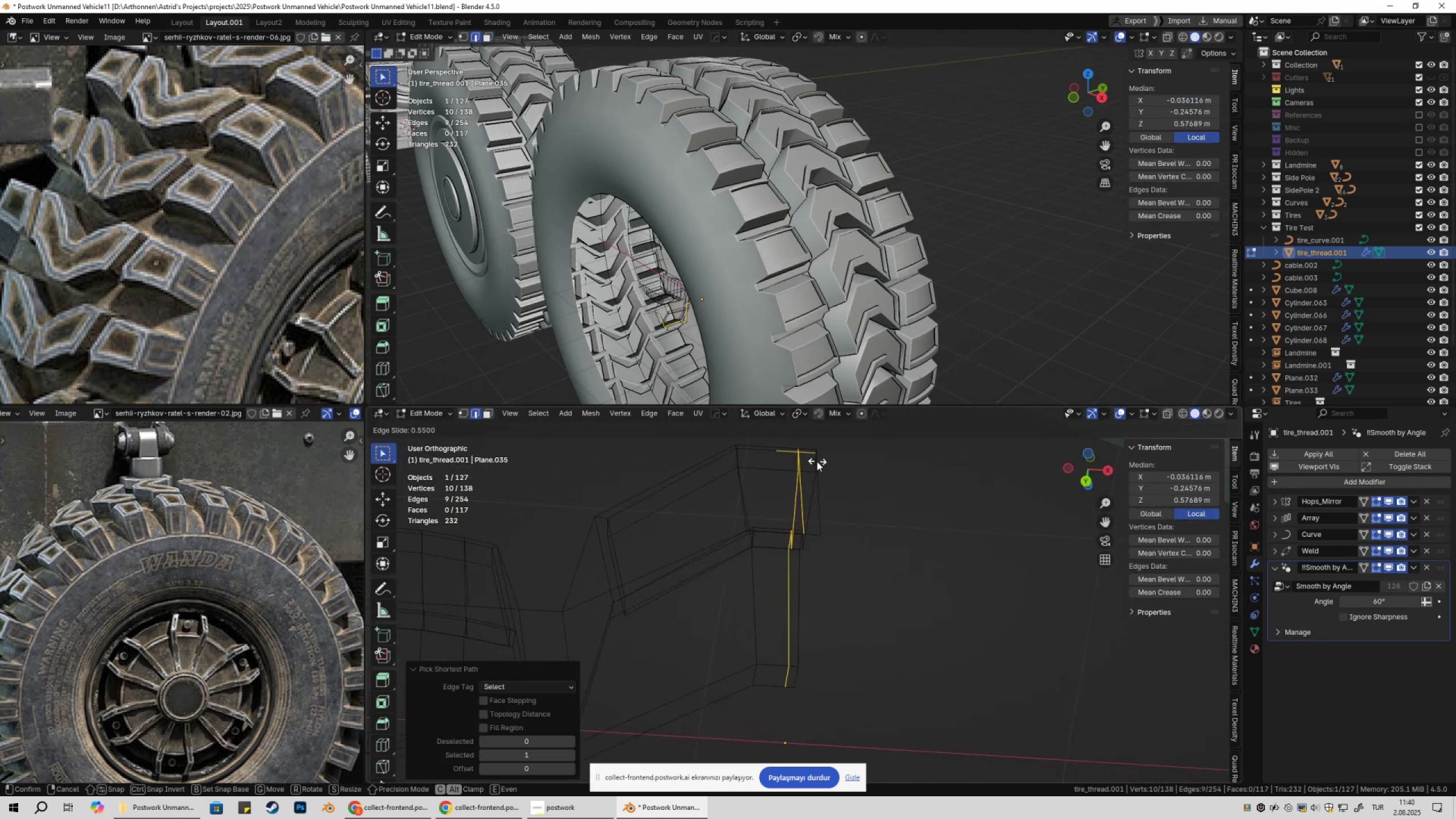 
left_click([819, 461])
 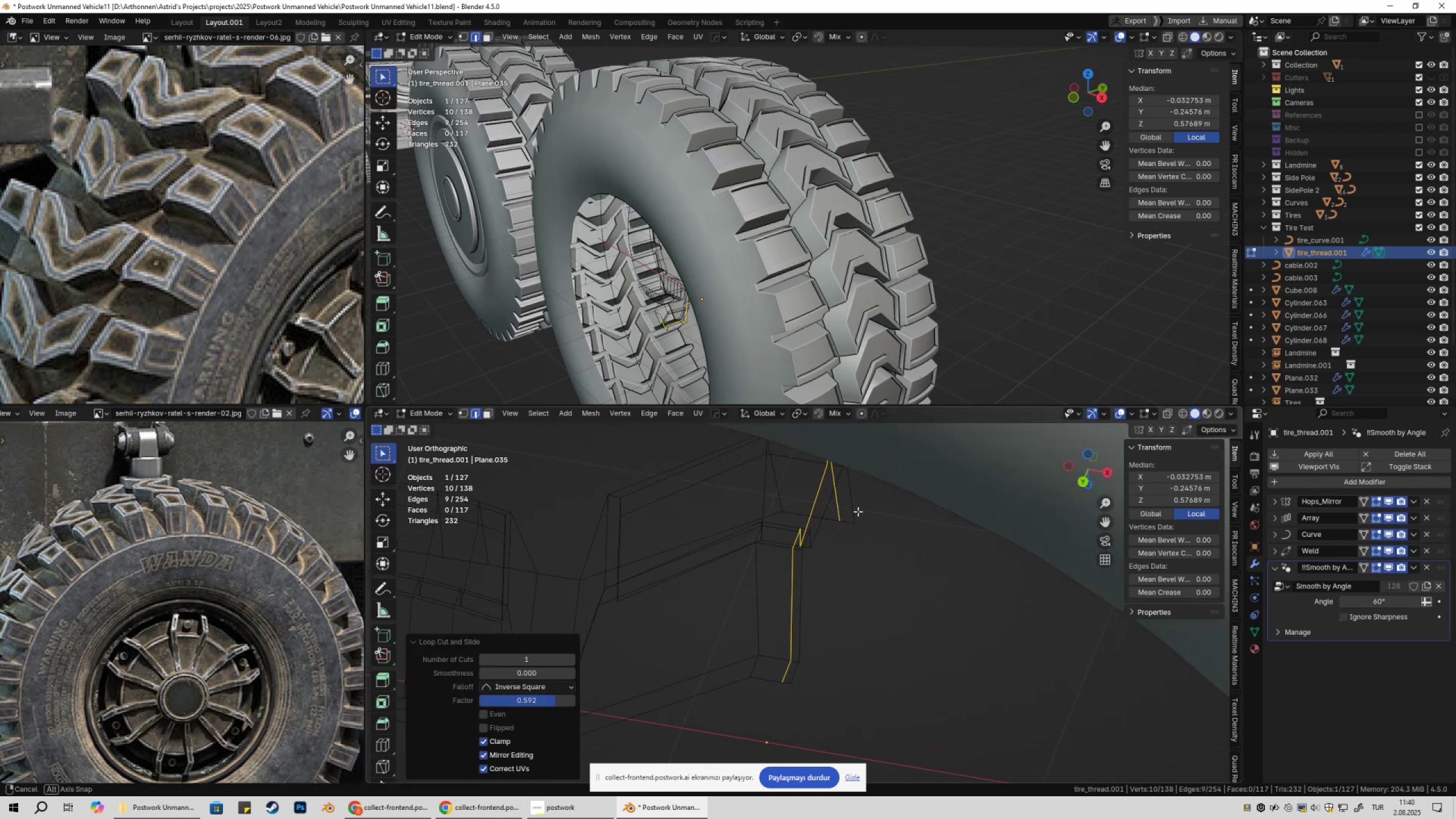 
key(3)
 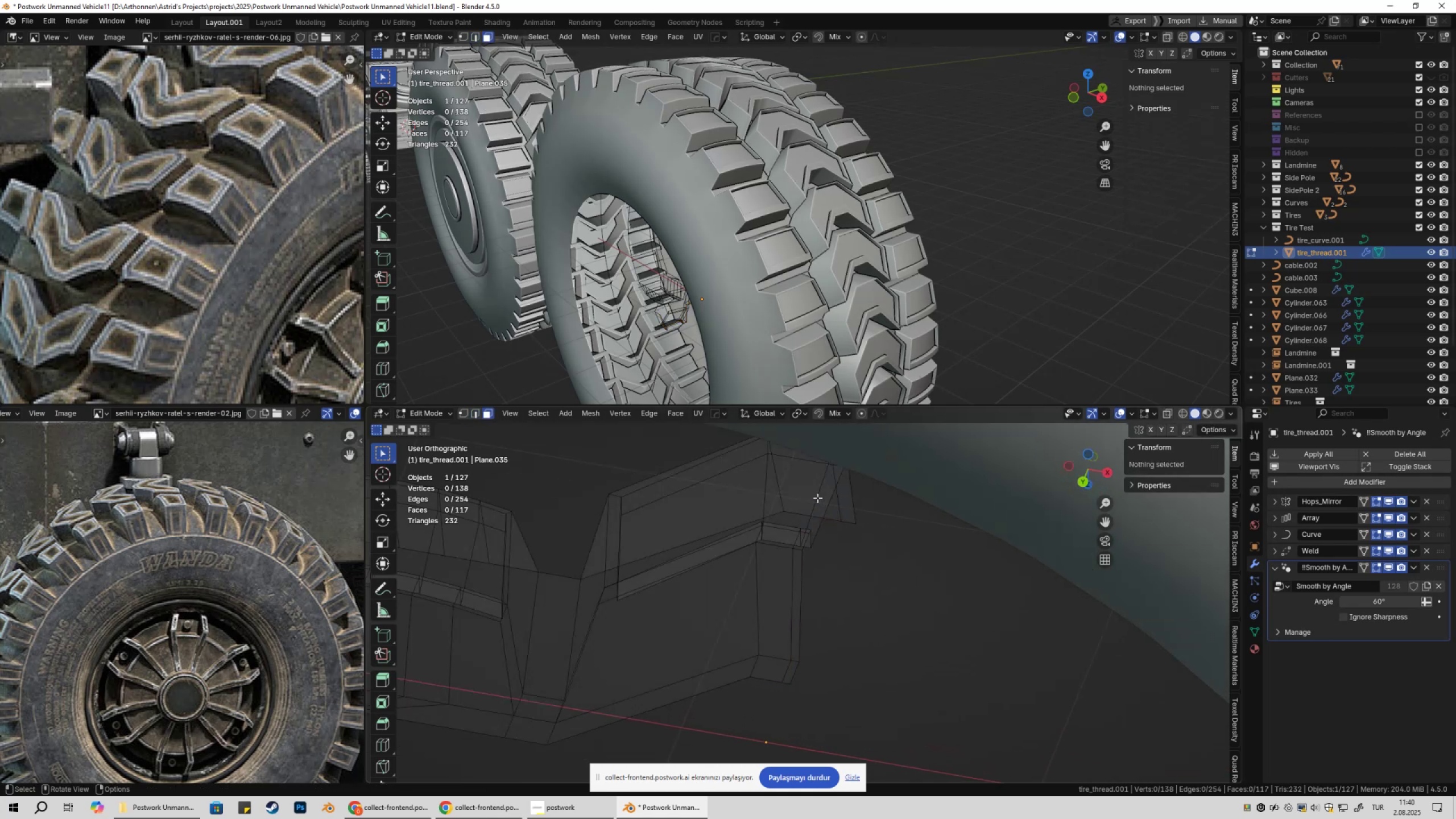 
left_click([817, 498])
 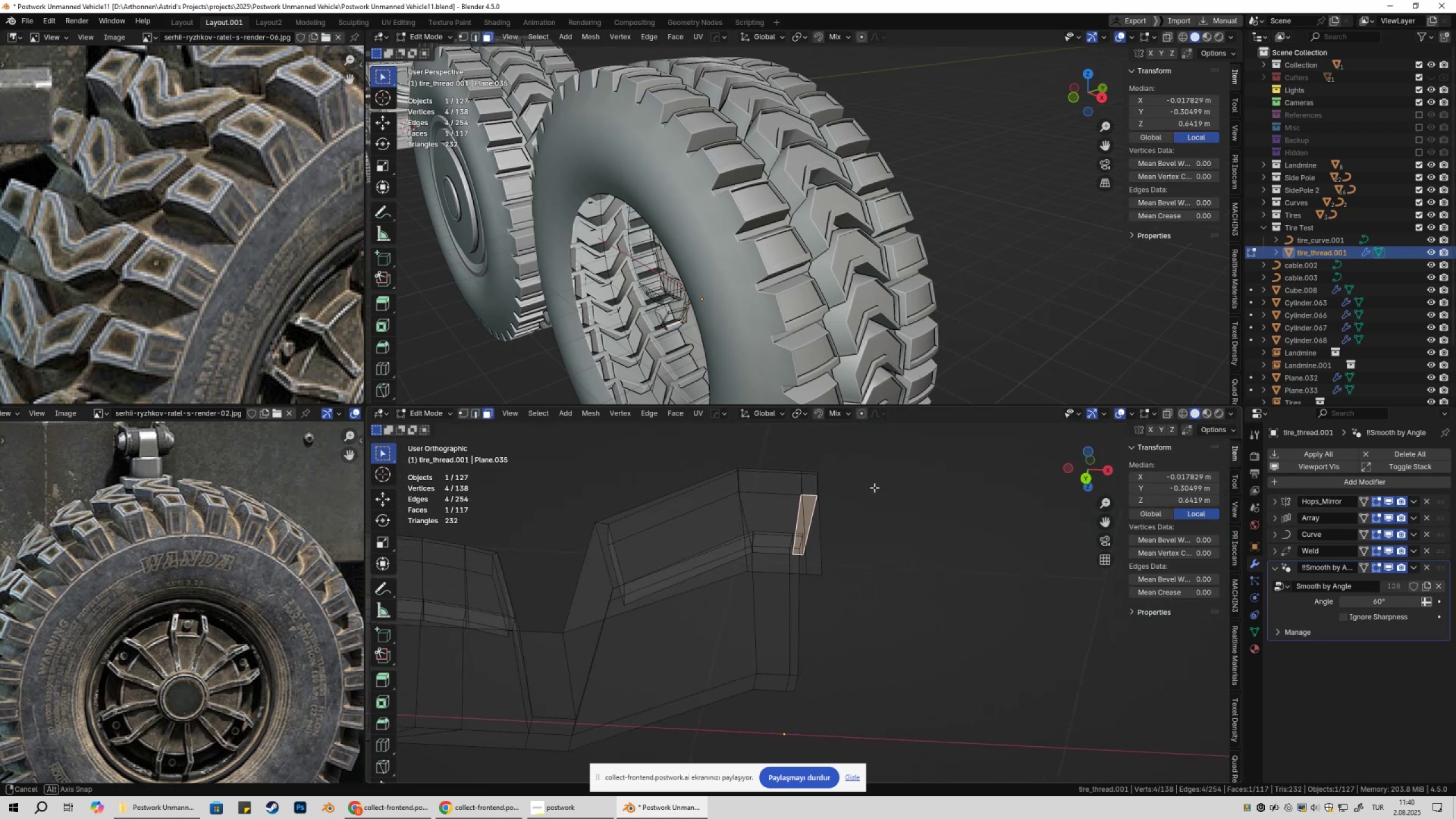 
key(E)
 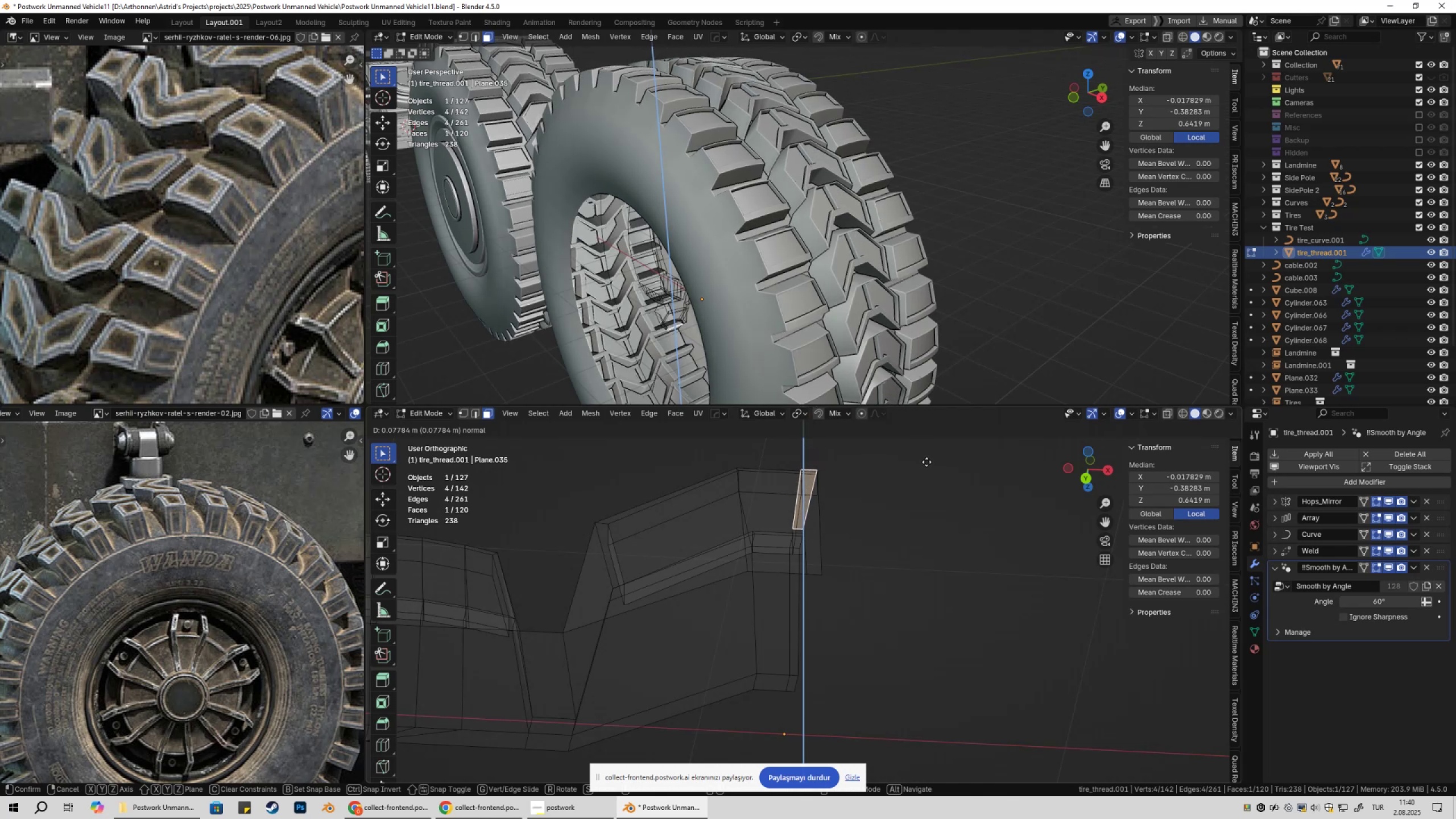 
wait(14.27)
 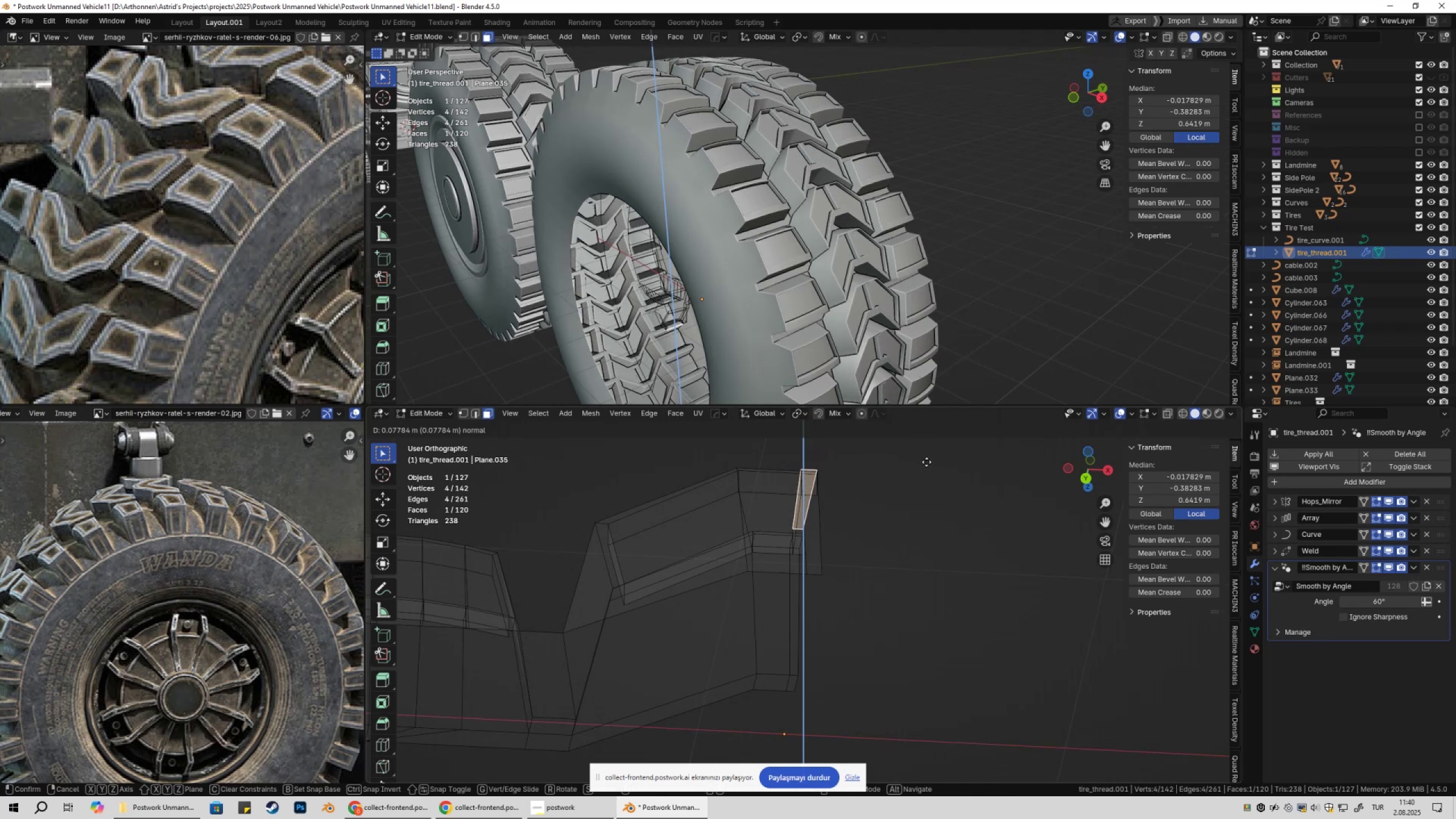 
type(gz)
 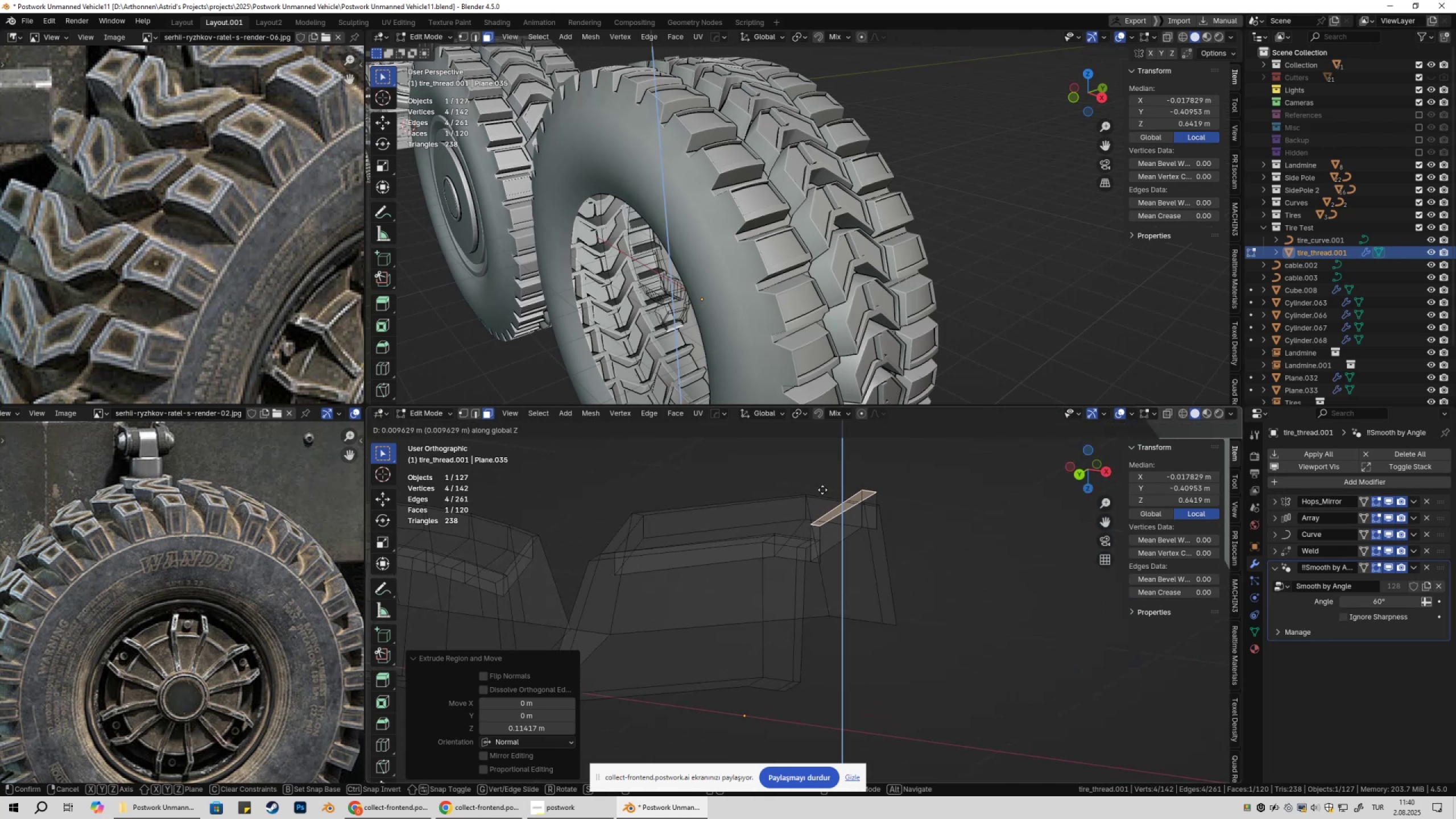 
hold_key(key=ControlLeft, duration=1.0)
left_click([809, 490])
 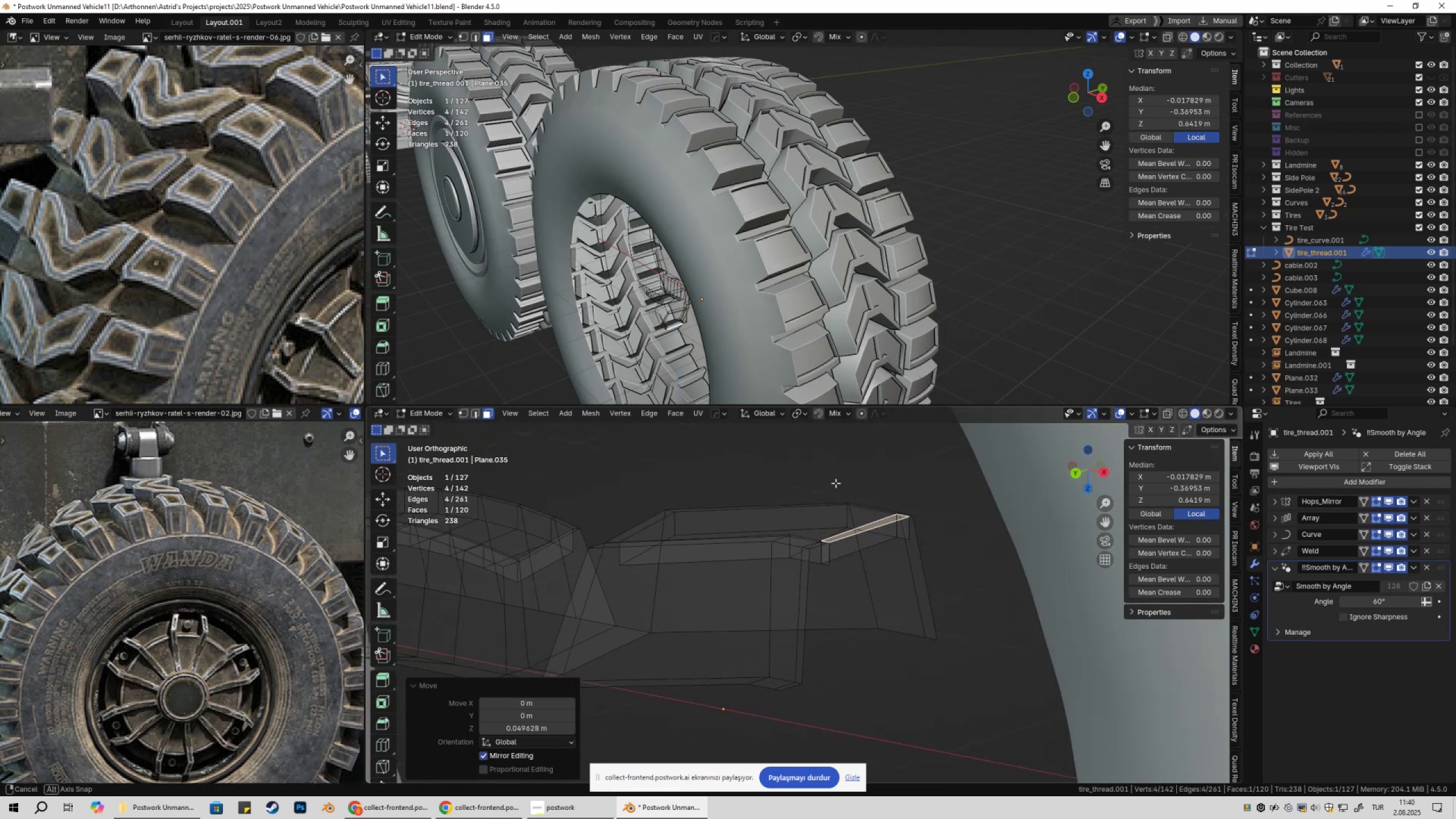 
type(1am)
 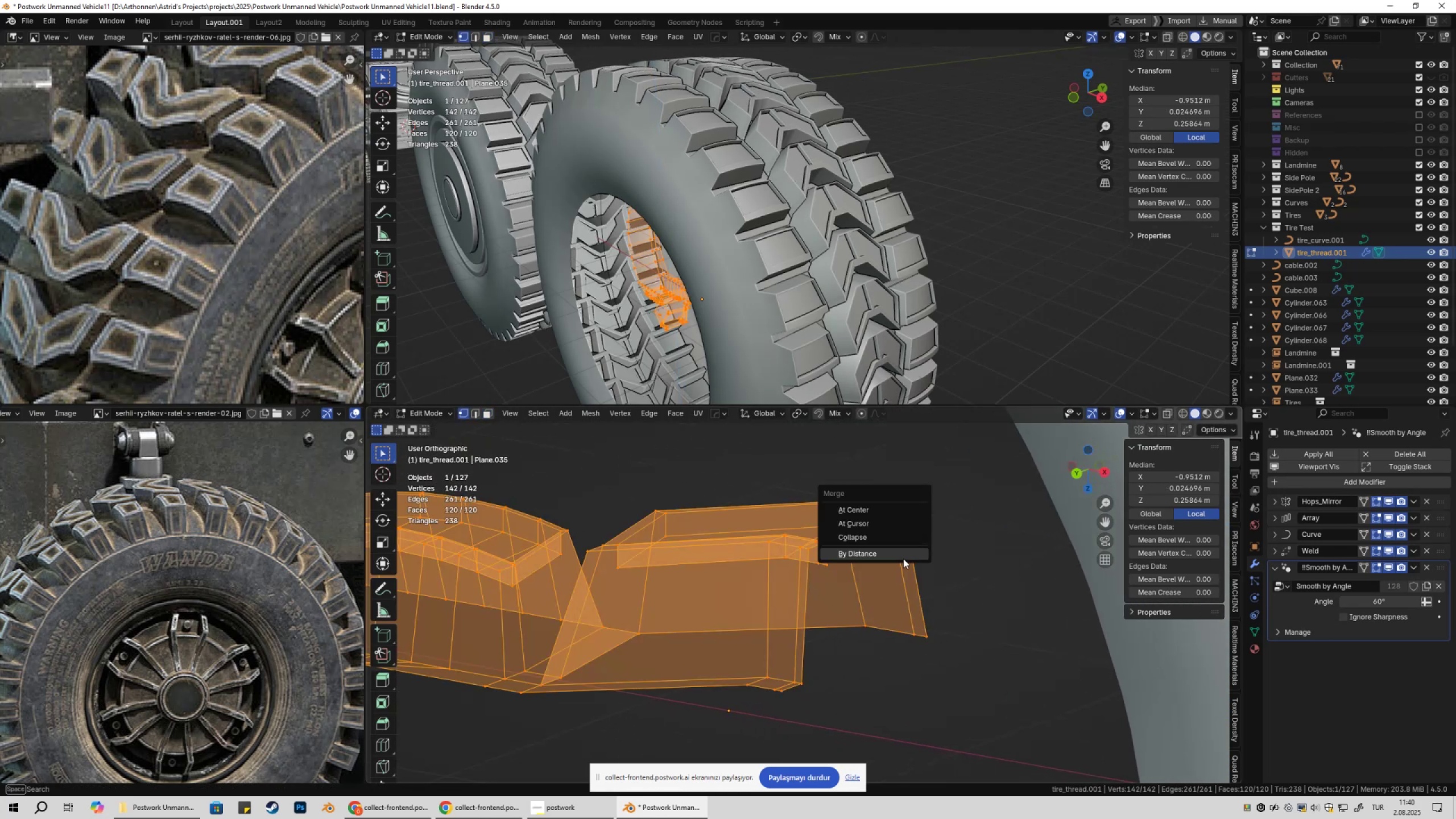 
left_click([903, 559])
 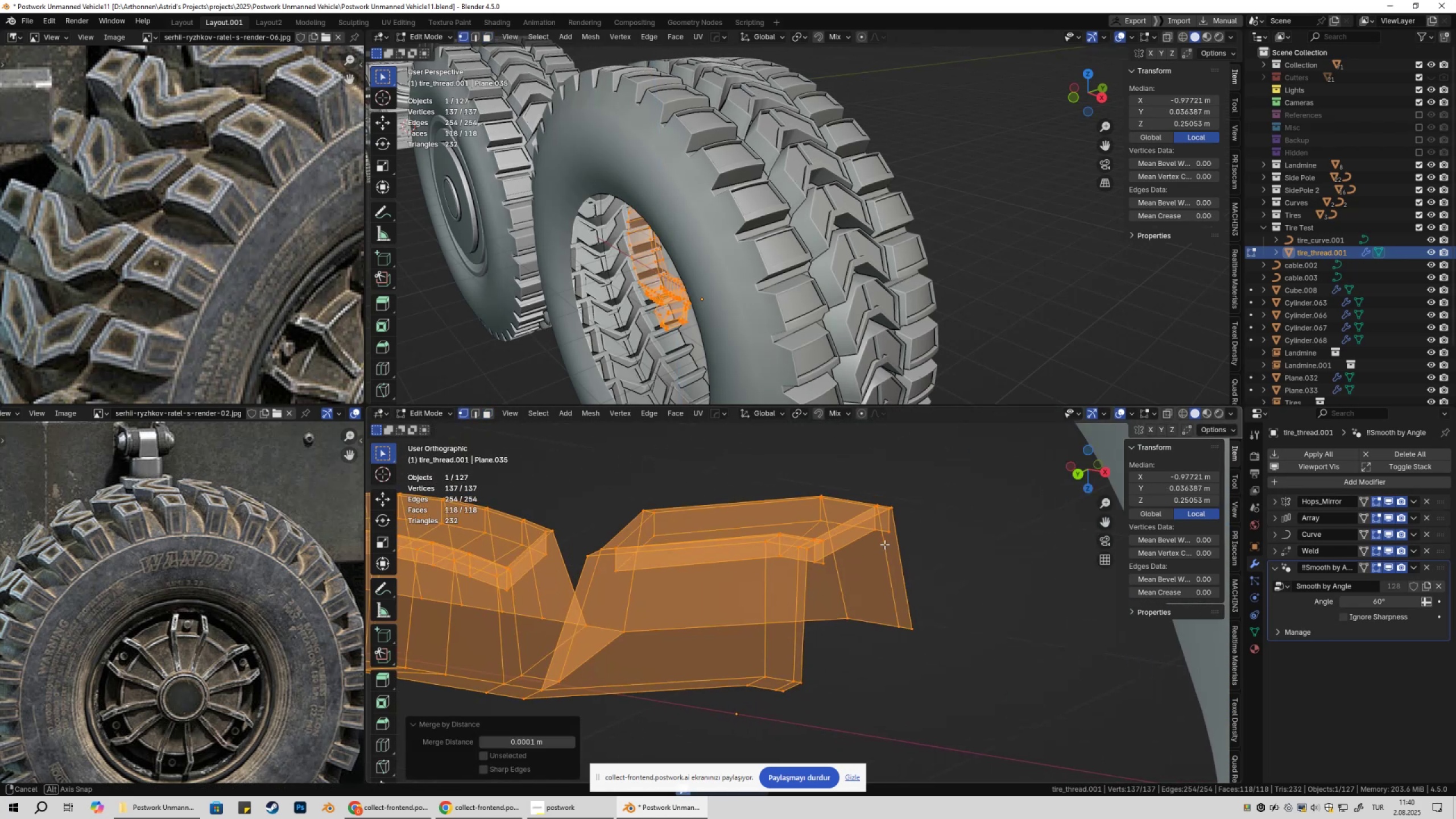 
key(Tab)
 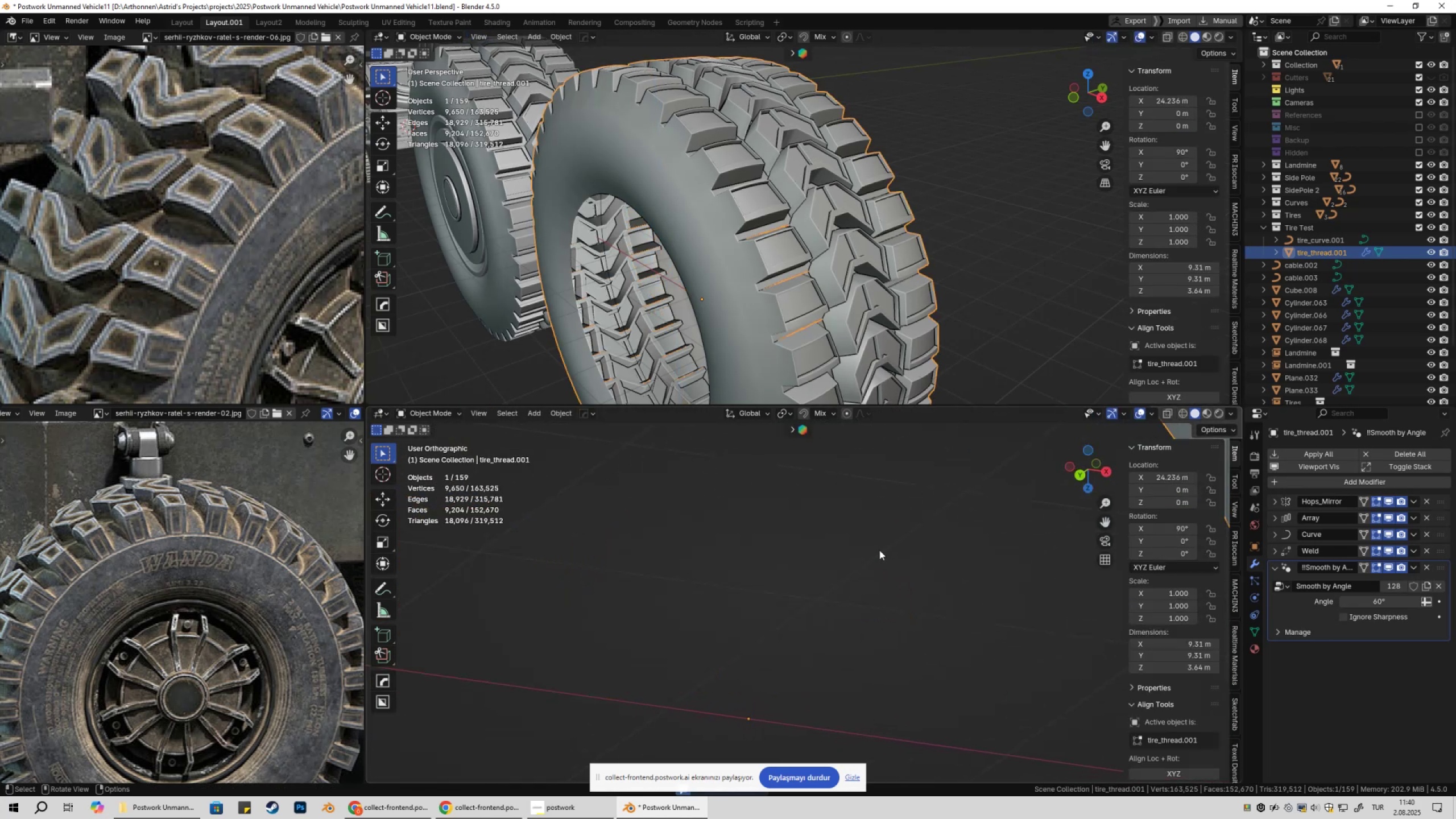 
key(Tab)
 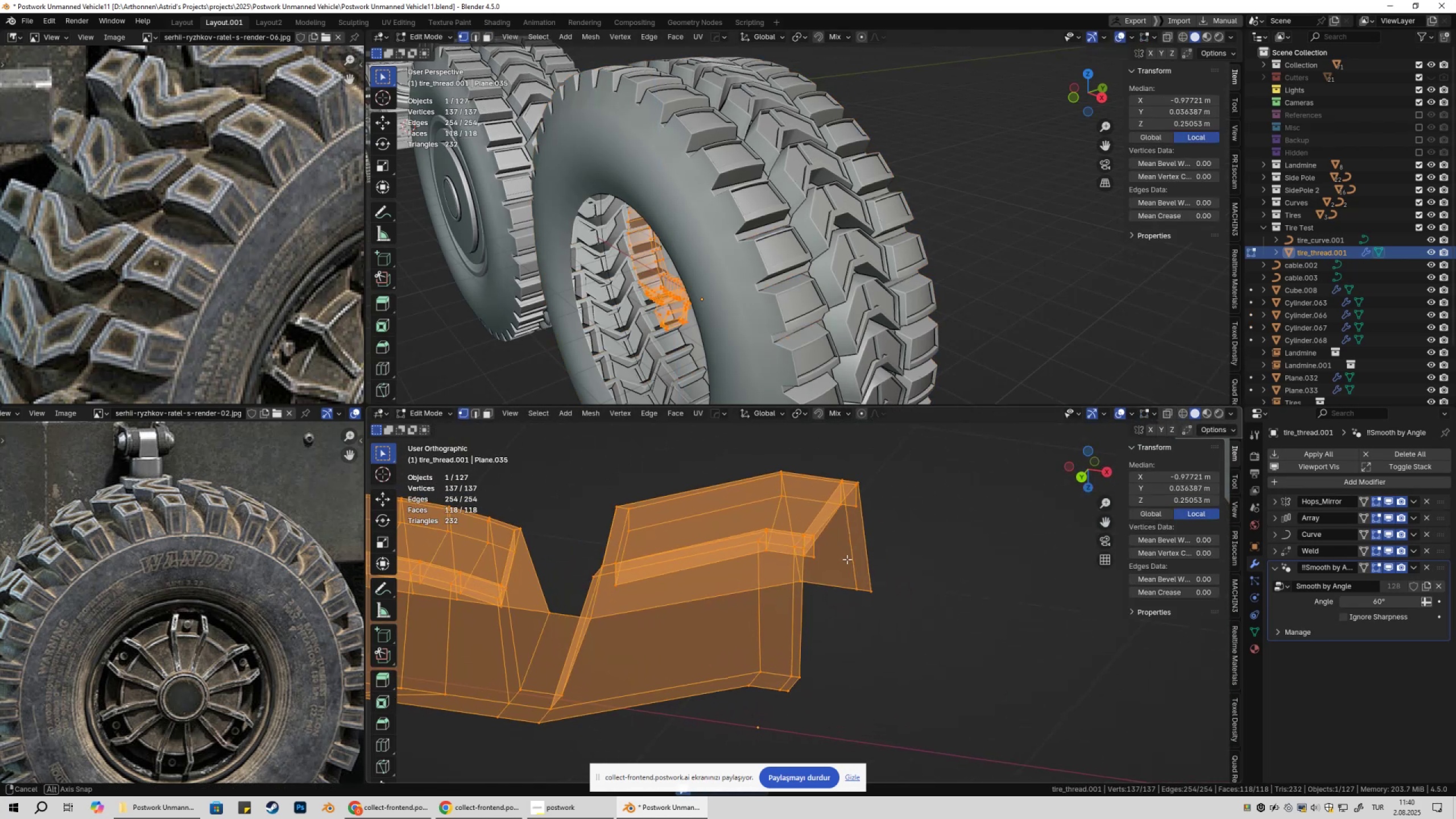 
key(1)
 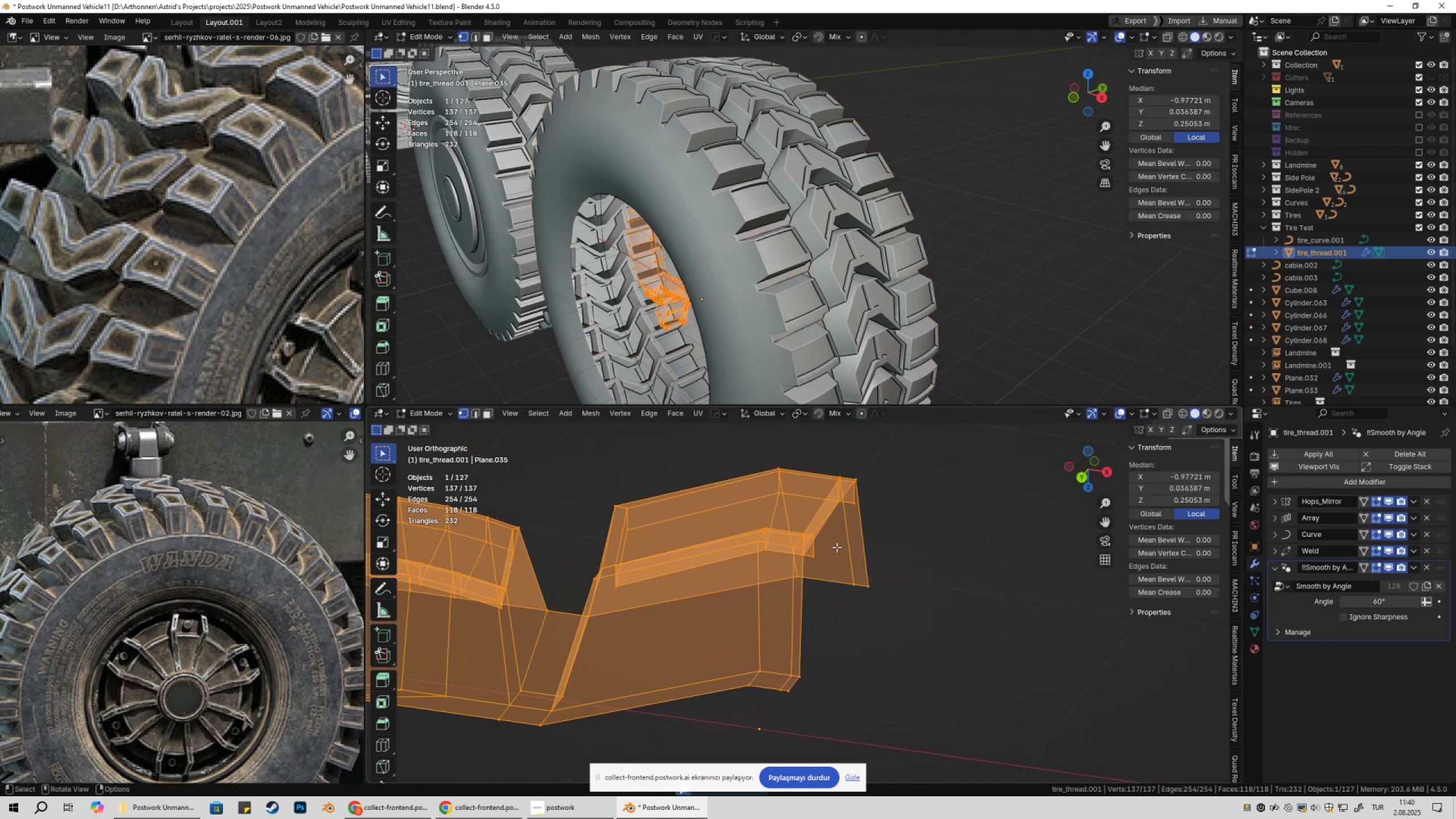 
left_click([837, 547])
 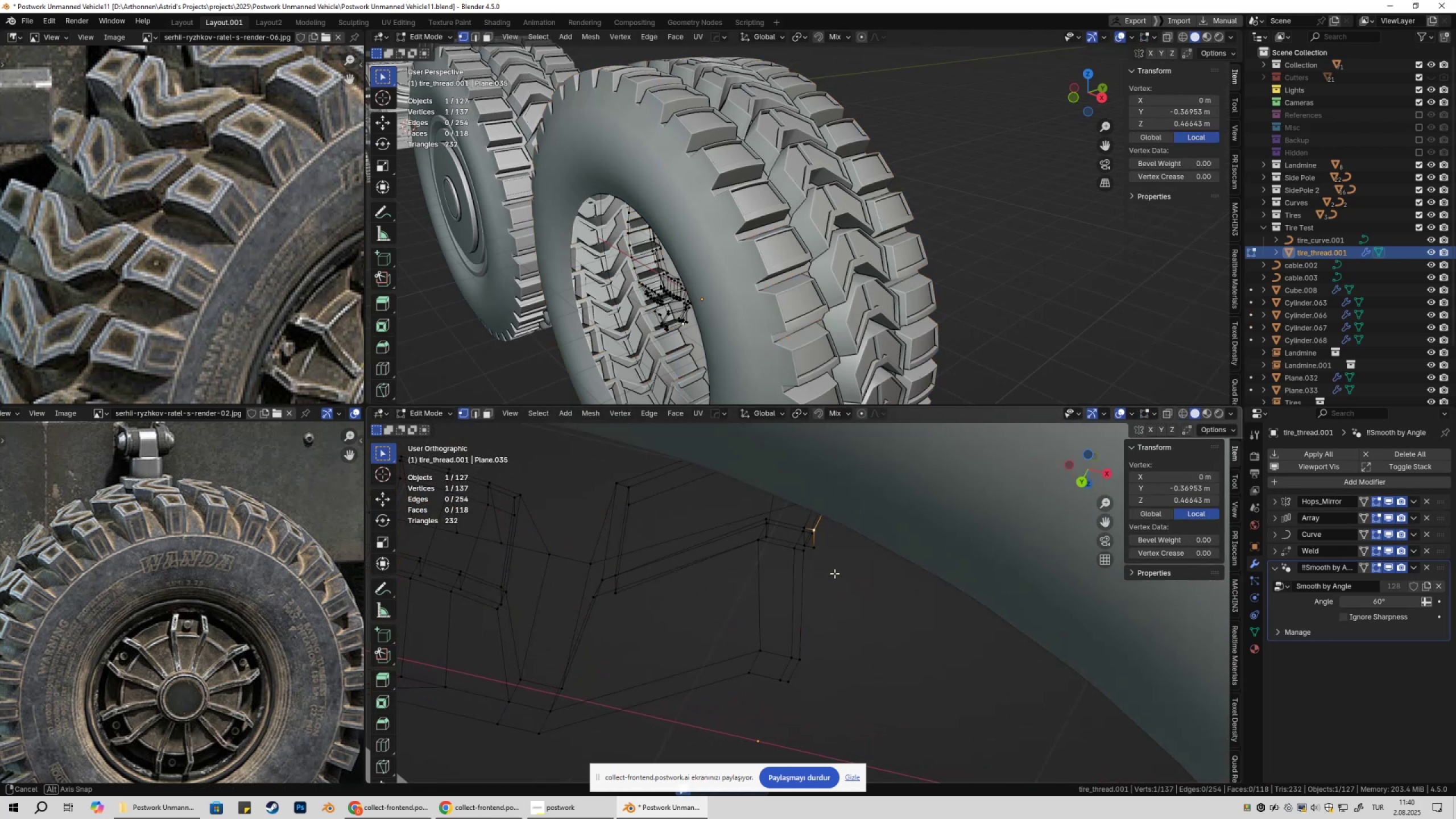 
scroll: coordinate [845, 569], scroll_direction: up, amount: 5.0
 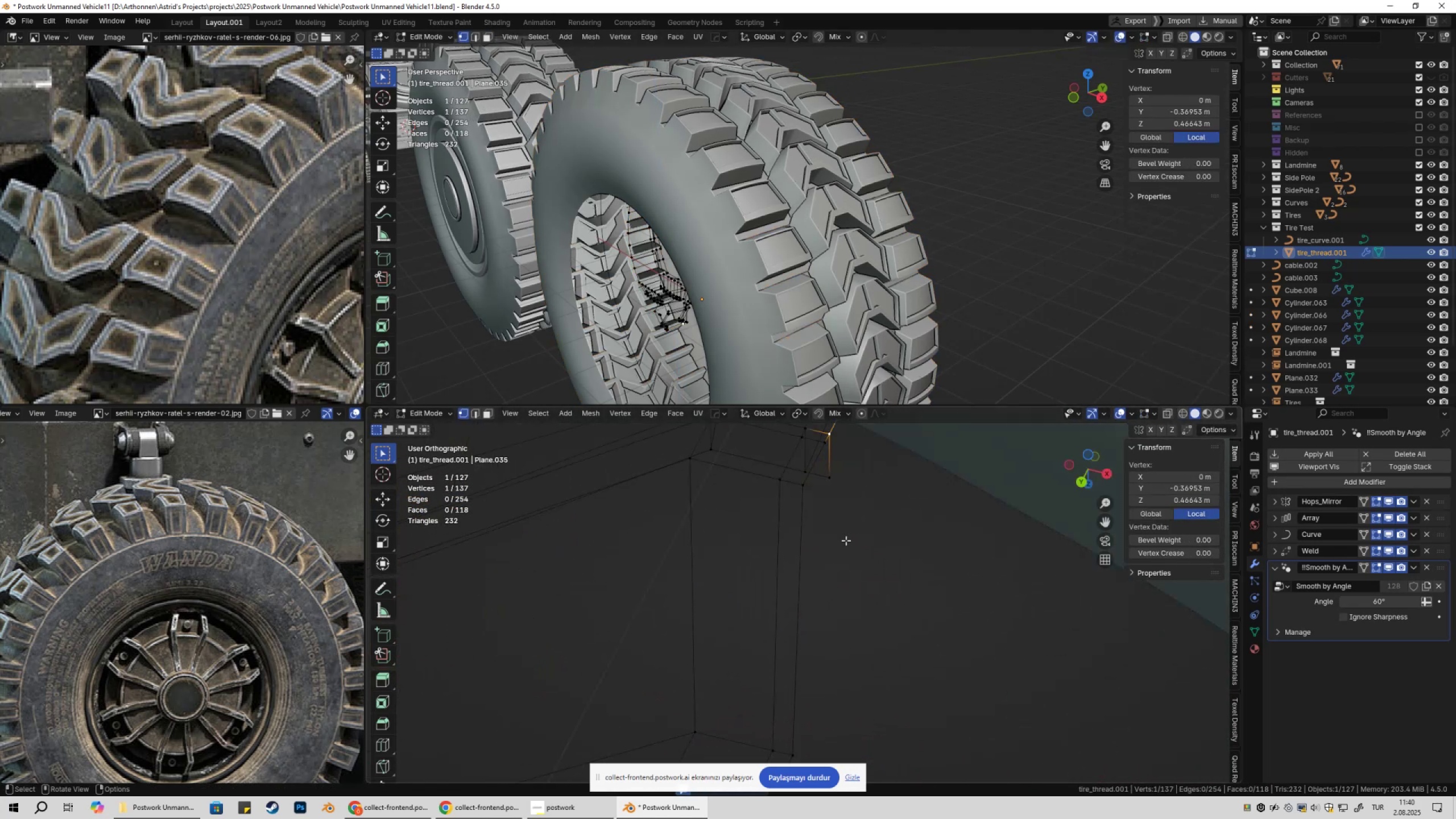 
hold_key(key=ShiftLeft, duration=0.34)
 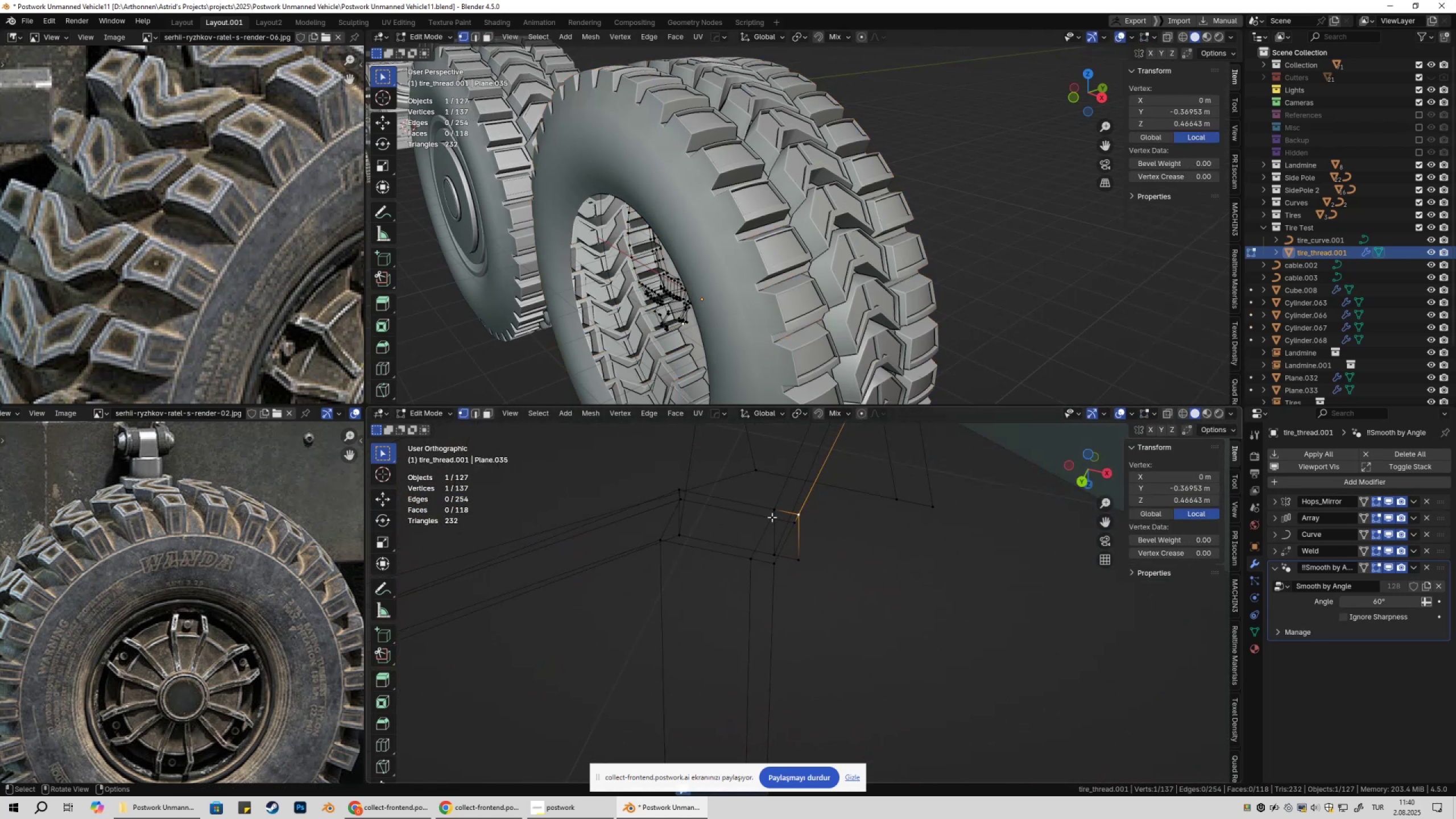 
left_click_drag(start_coordinate=[761, 493], to_coordinate=[832, 527])
 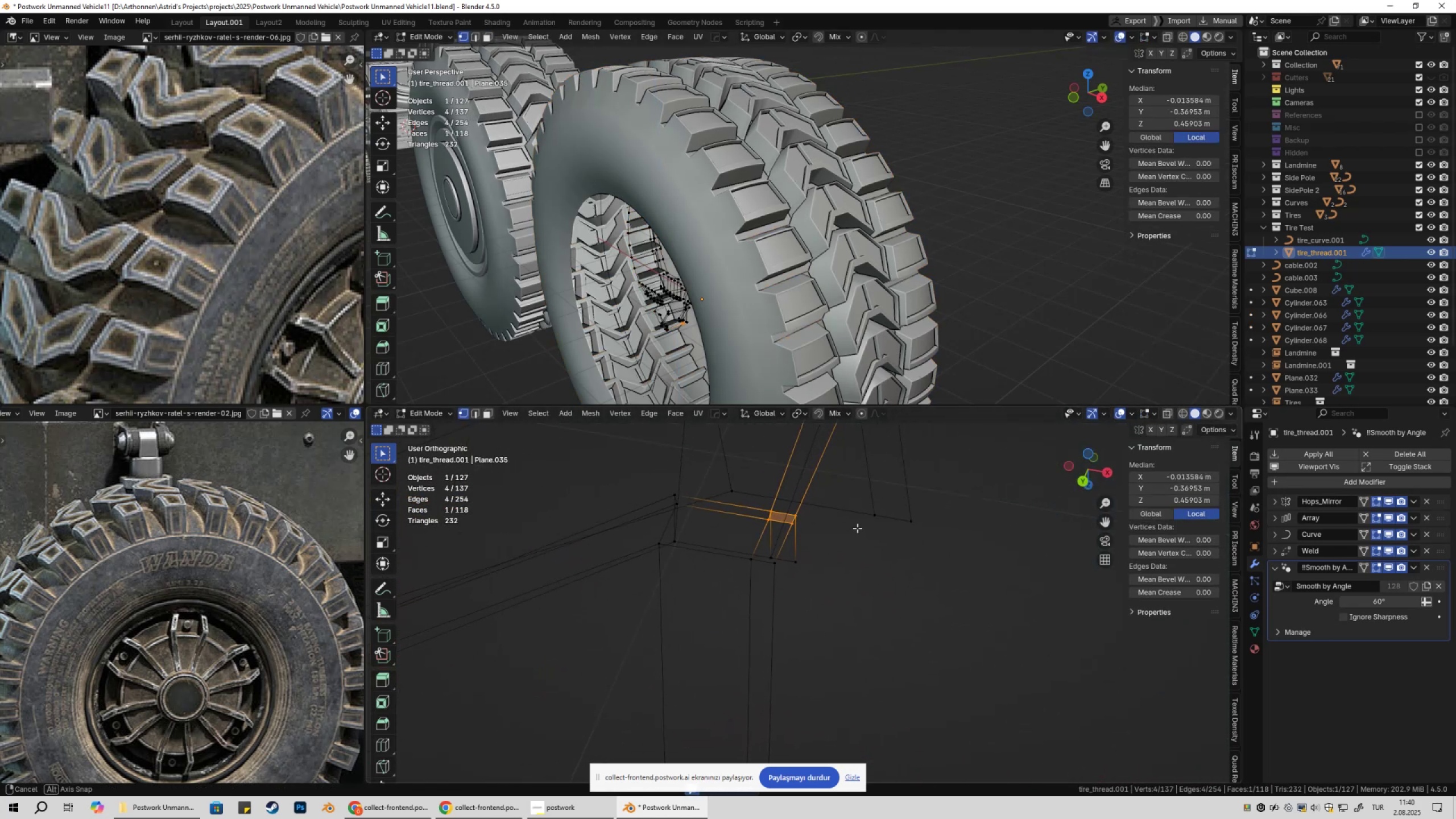 
type(gyx)
key(Escape)
type(gx)
 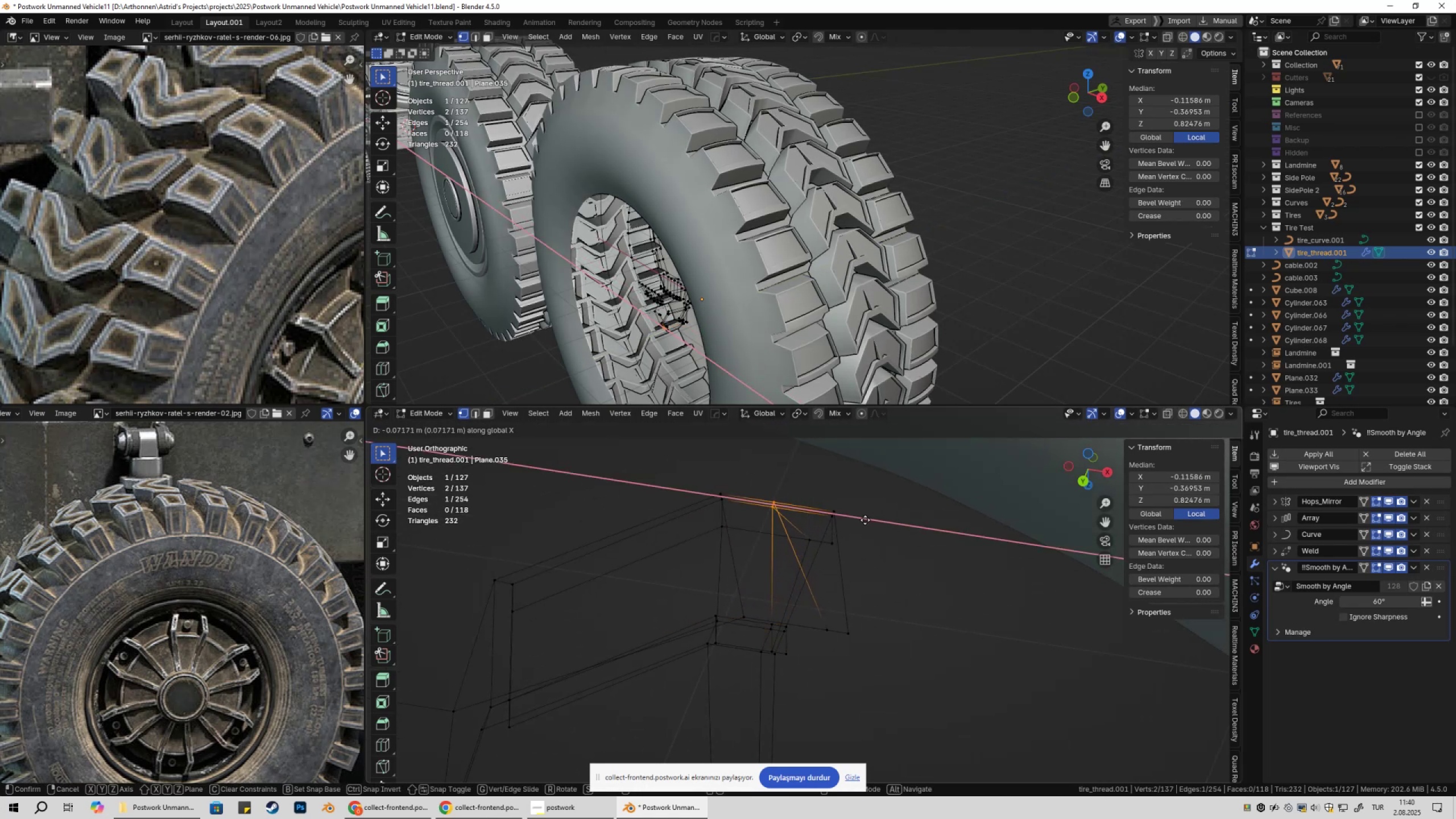 
scroll: coordinate [868, 546], scroll_direction: down, amount: 3.0
 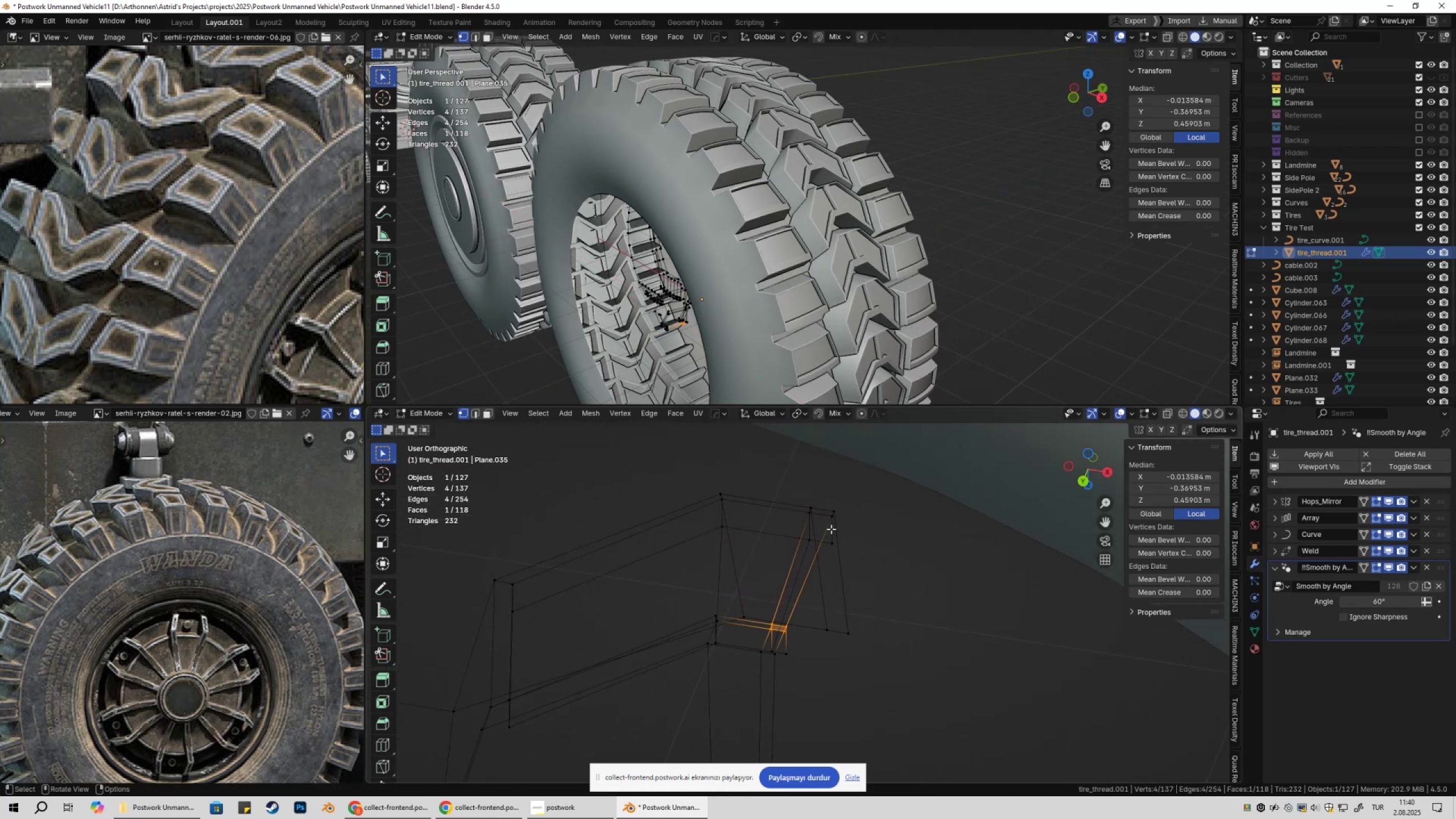 
left_click_drag(start_coordinate=[794, 504], to_coordinate=[817, 526])
 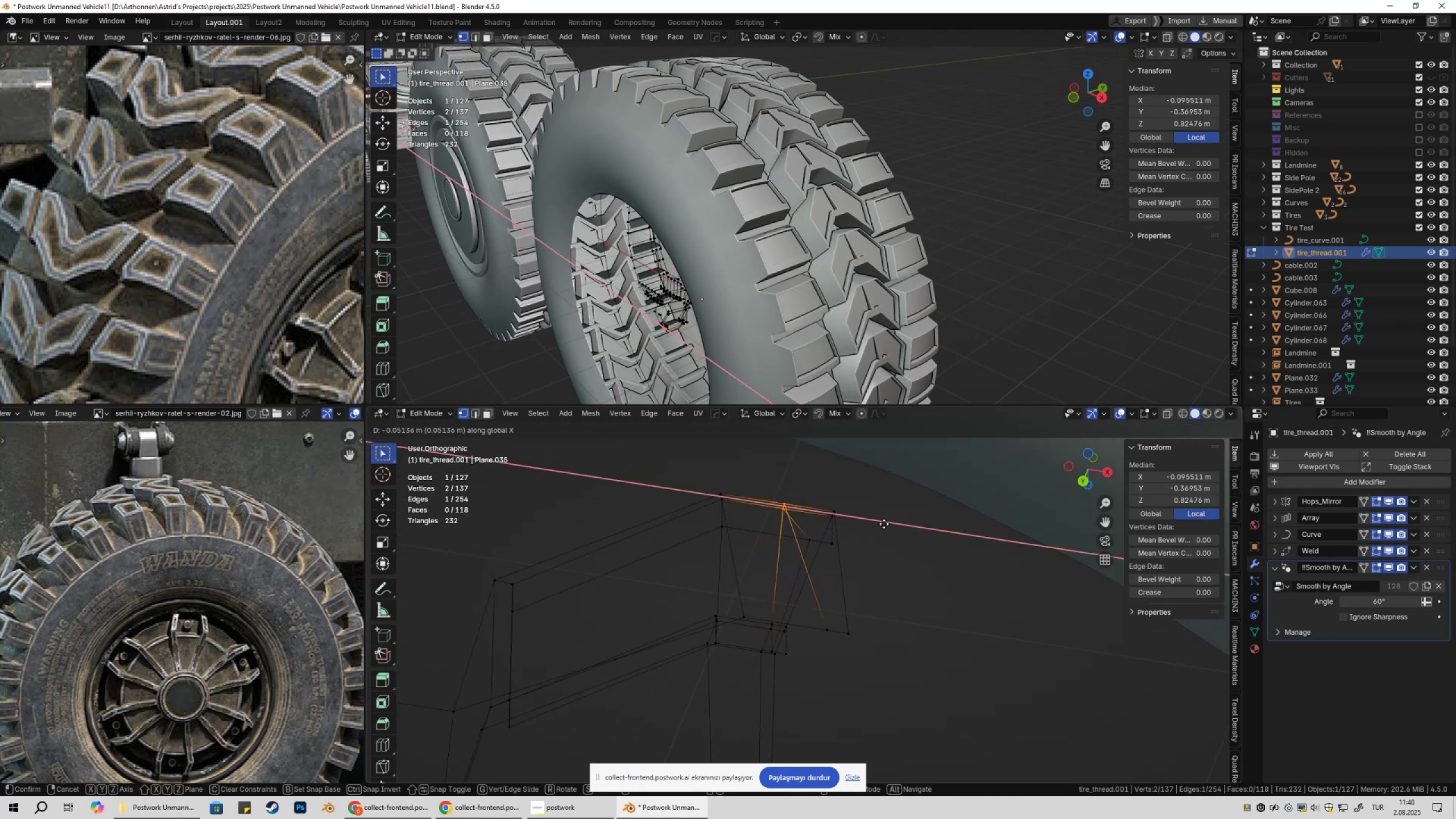 
key(Escape)
 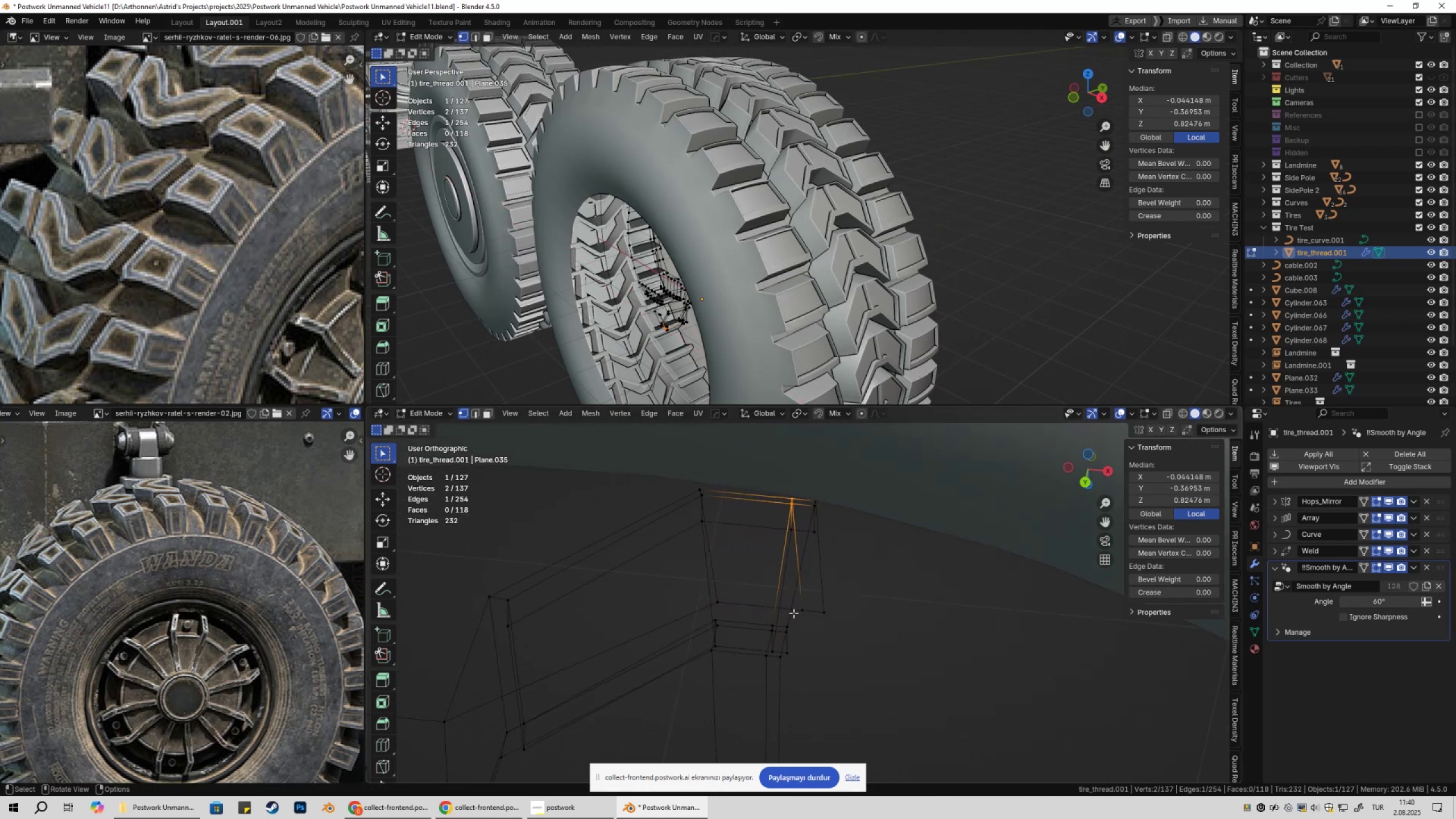 
left_click_drag(start_coordinate=[767, 612], to_coordinate=[775, 632])
 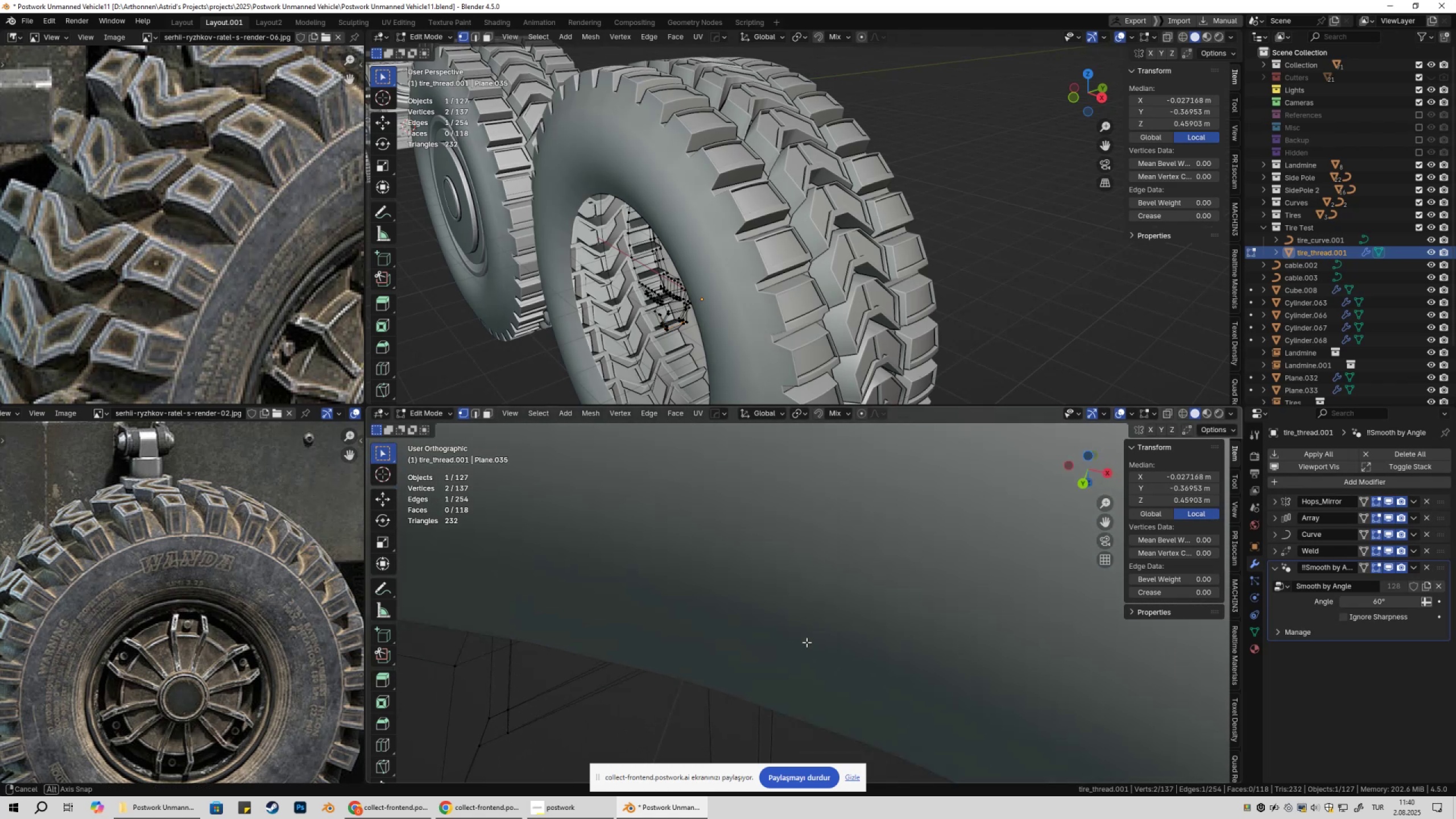 
hold_key(key=ShiftLeft, duration=0.43)
left_click([771, 644])
 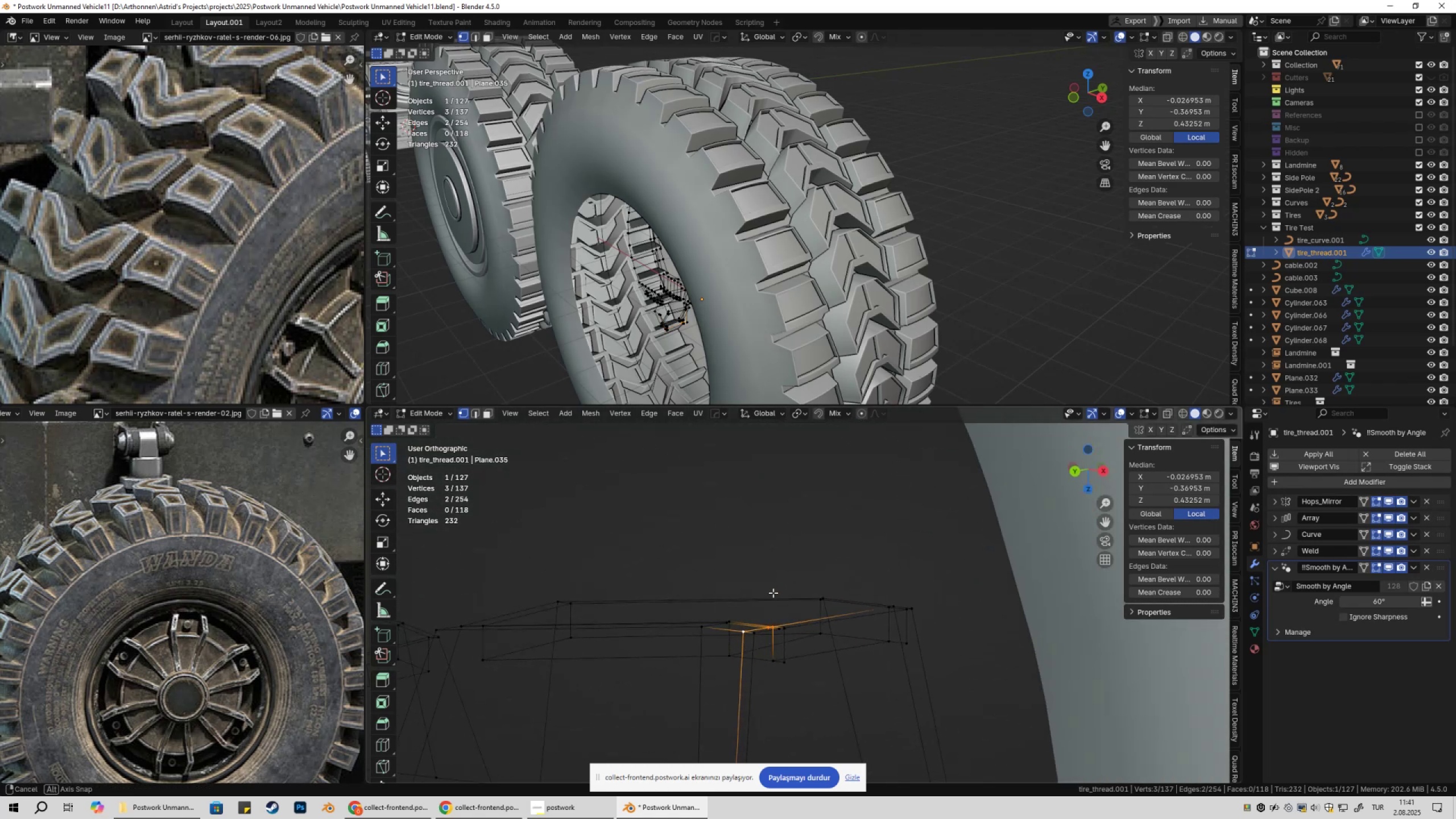 
left_click([770, 663])
 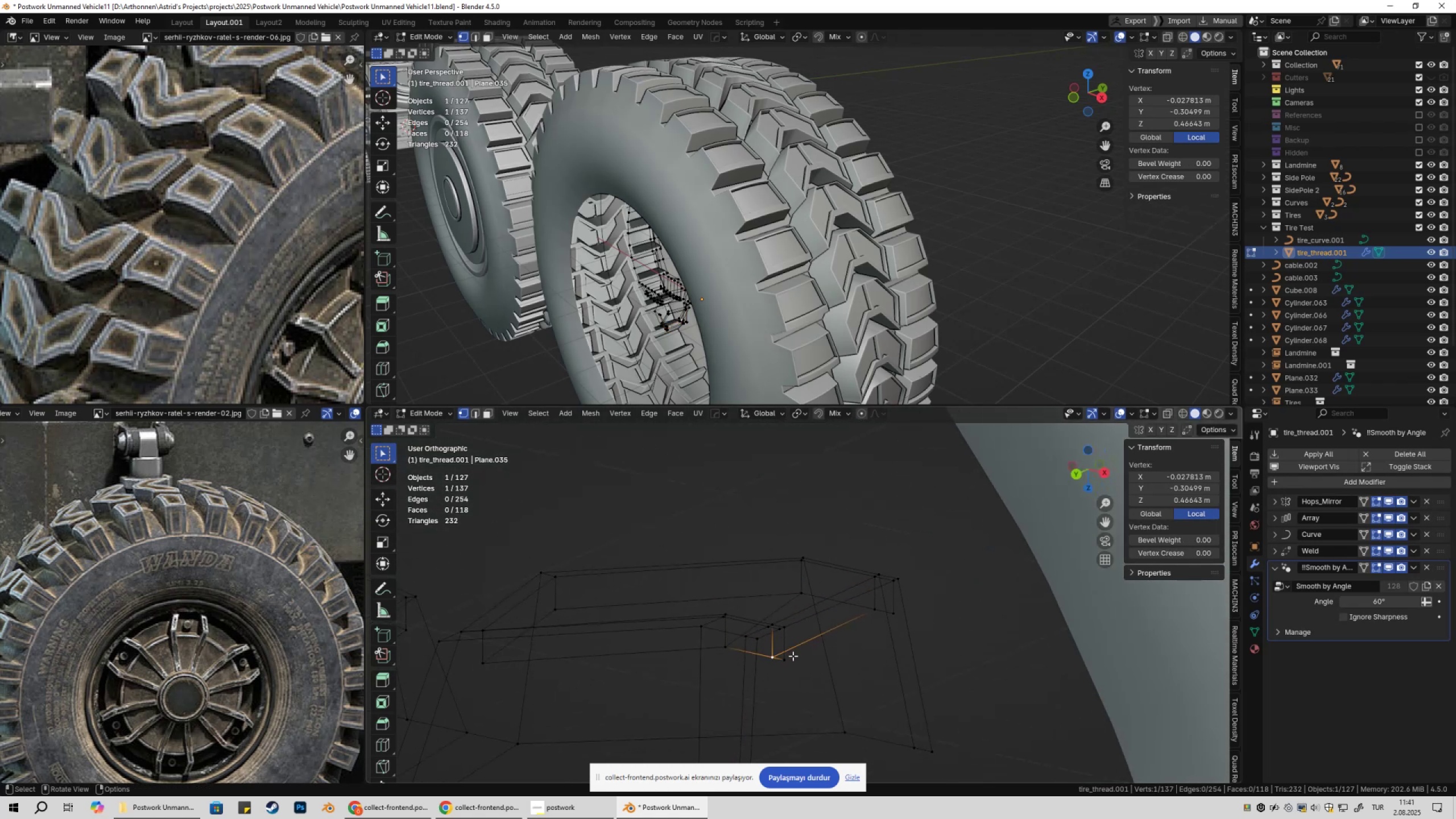 
hold_key(key=ShiftLeft, duration=0.77)
left_click([767, 625])
 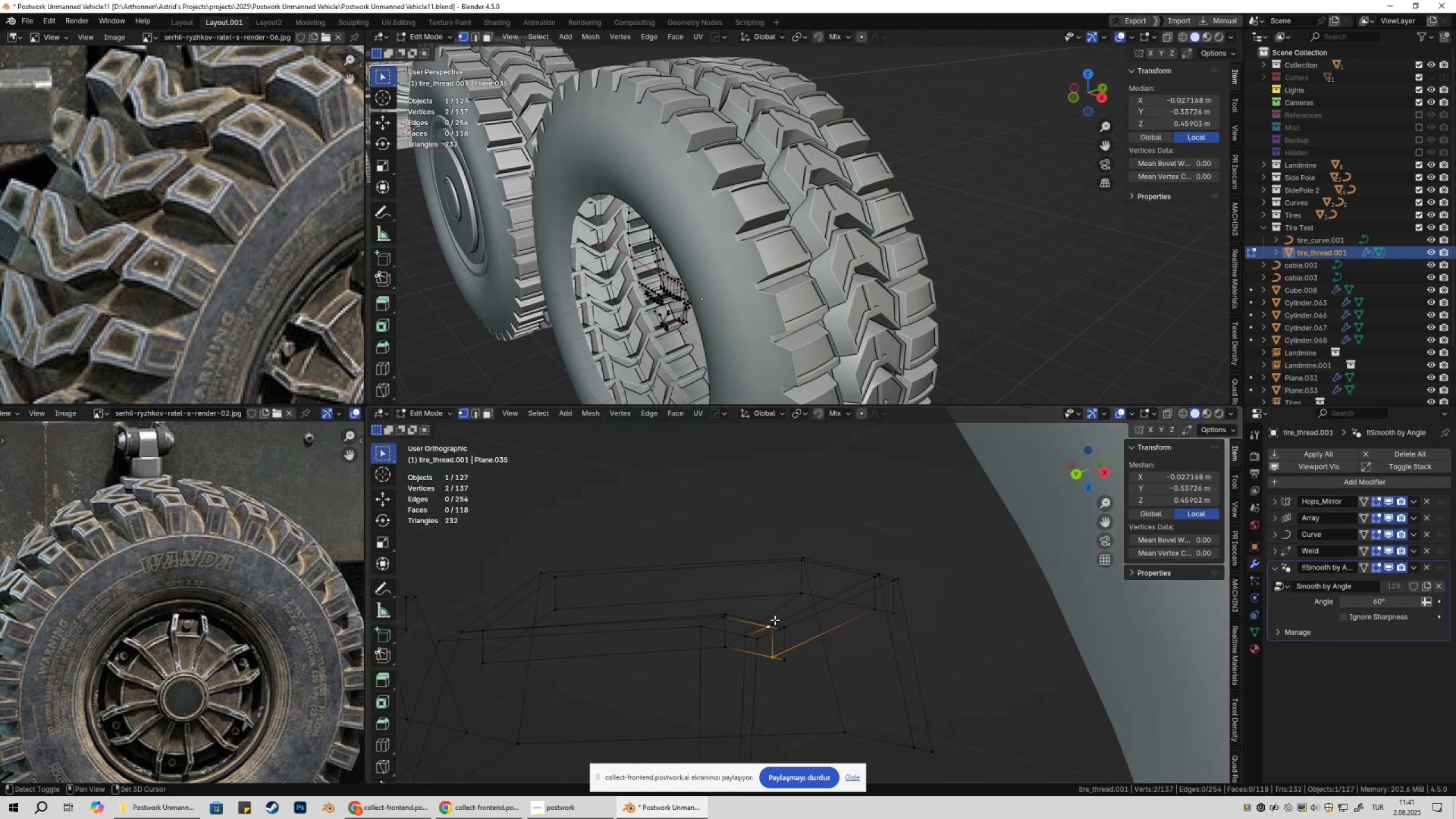 
double_click([775, 620])
 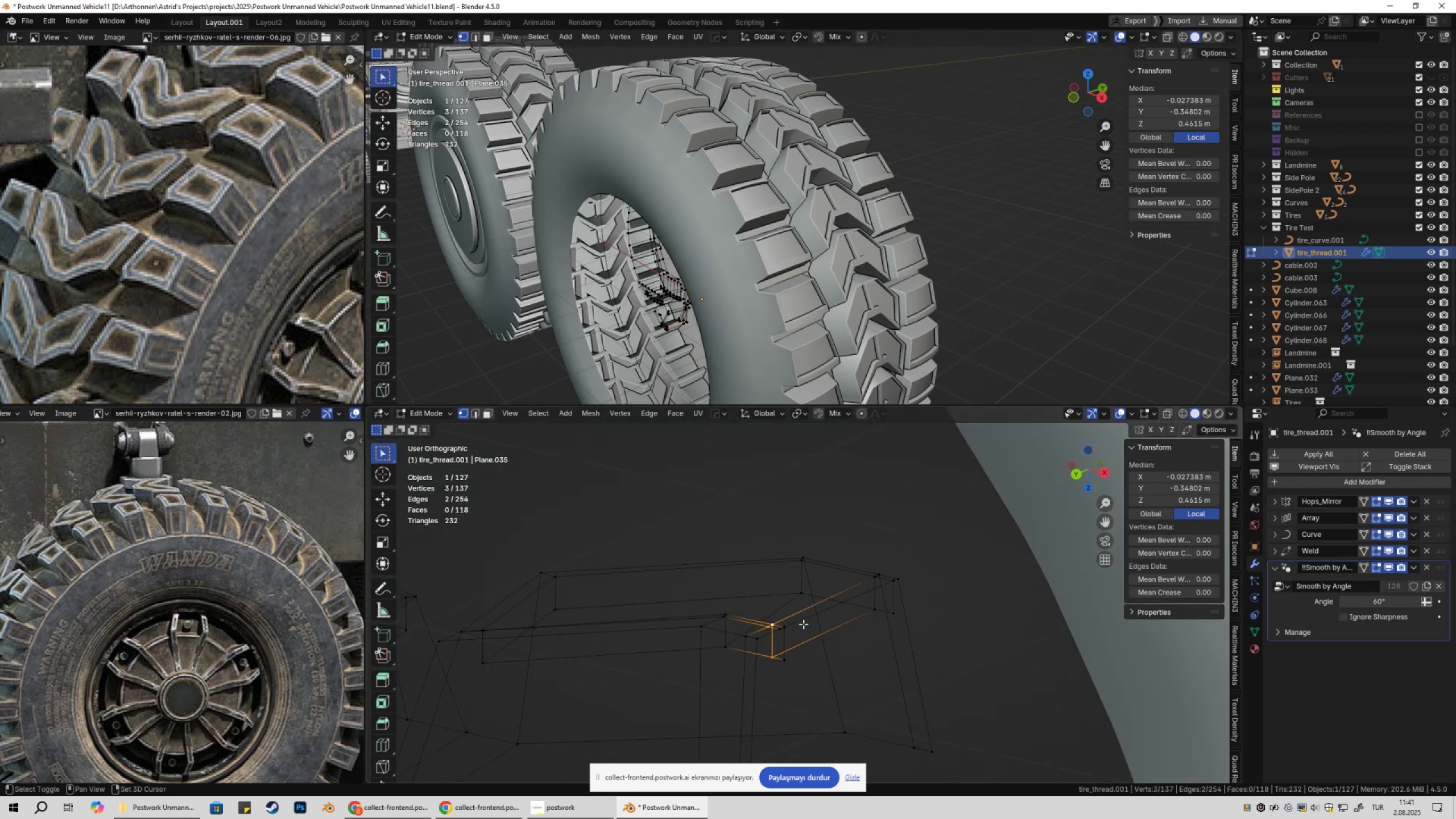 
hold_key(key=ShiftLeft, duration=4.13)
 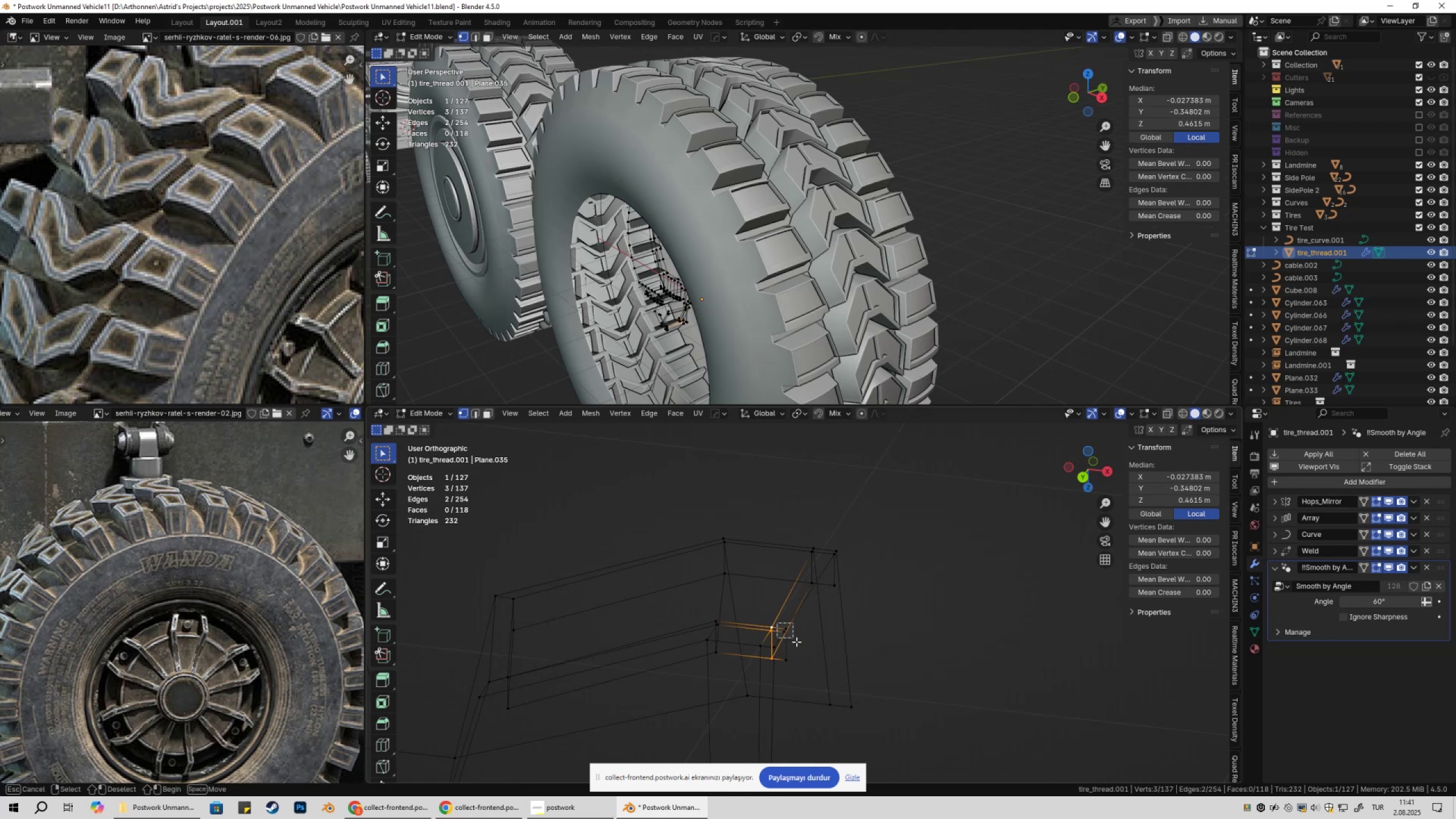 
type(gx)
key(Escape)
type(gx)
 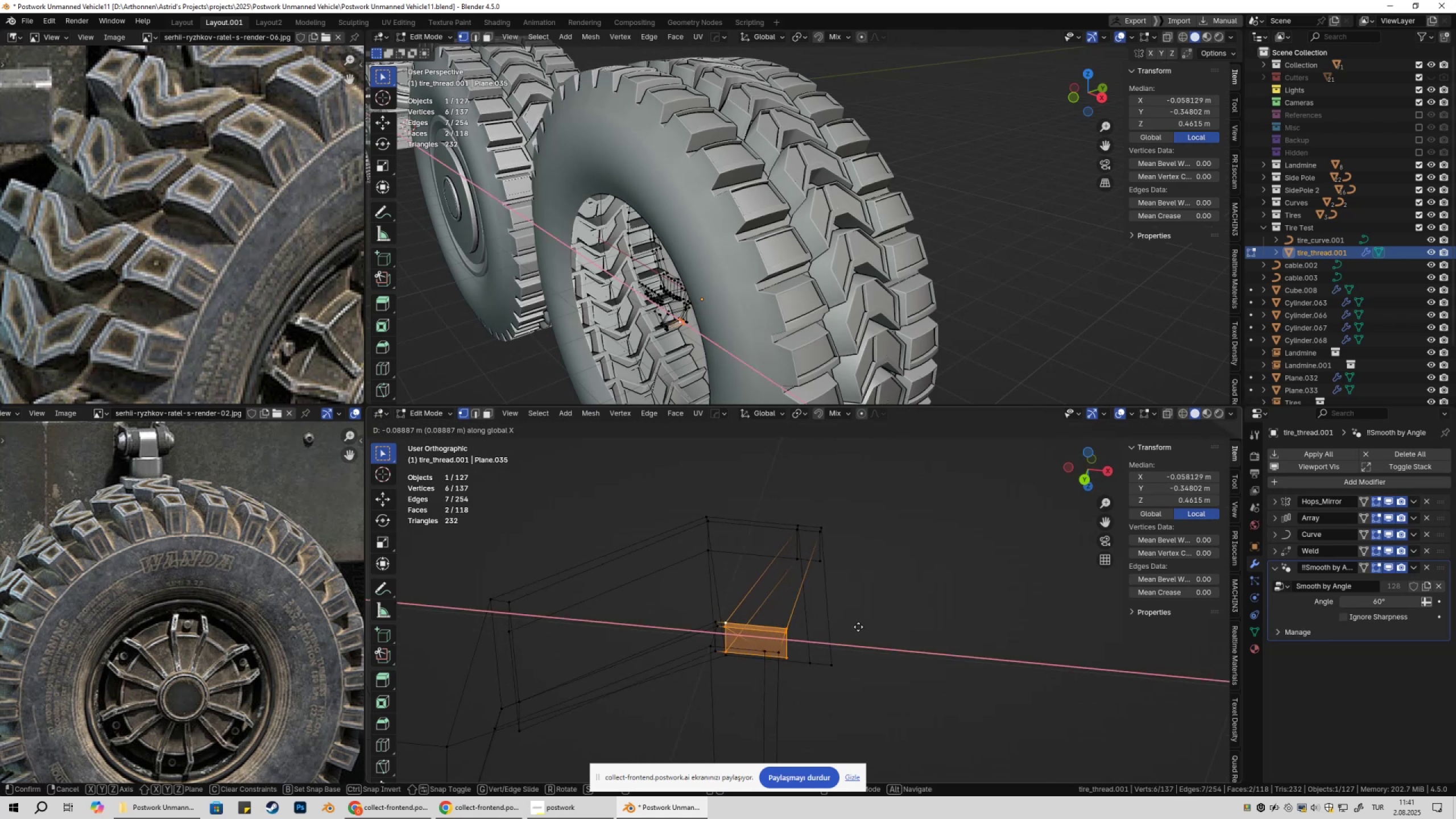 
left_click_drag(start_coordinate=[777, 623], to_coordinate=[793, 638])
 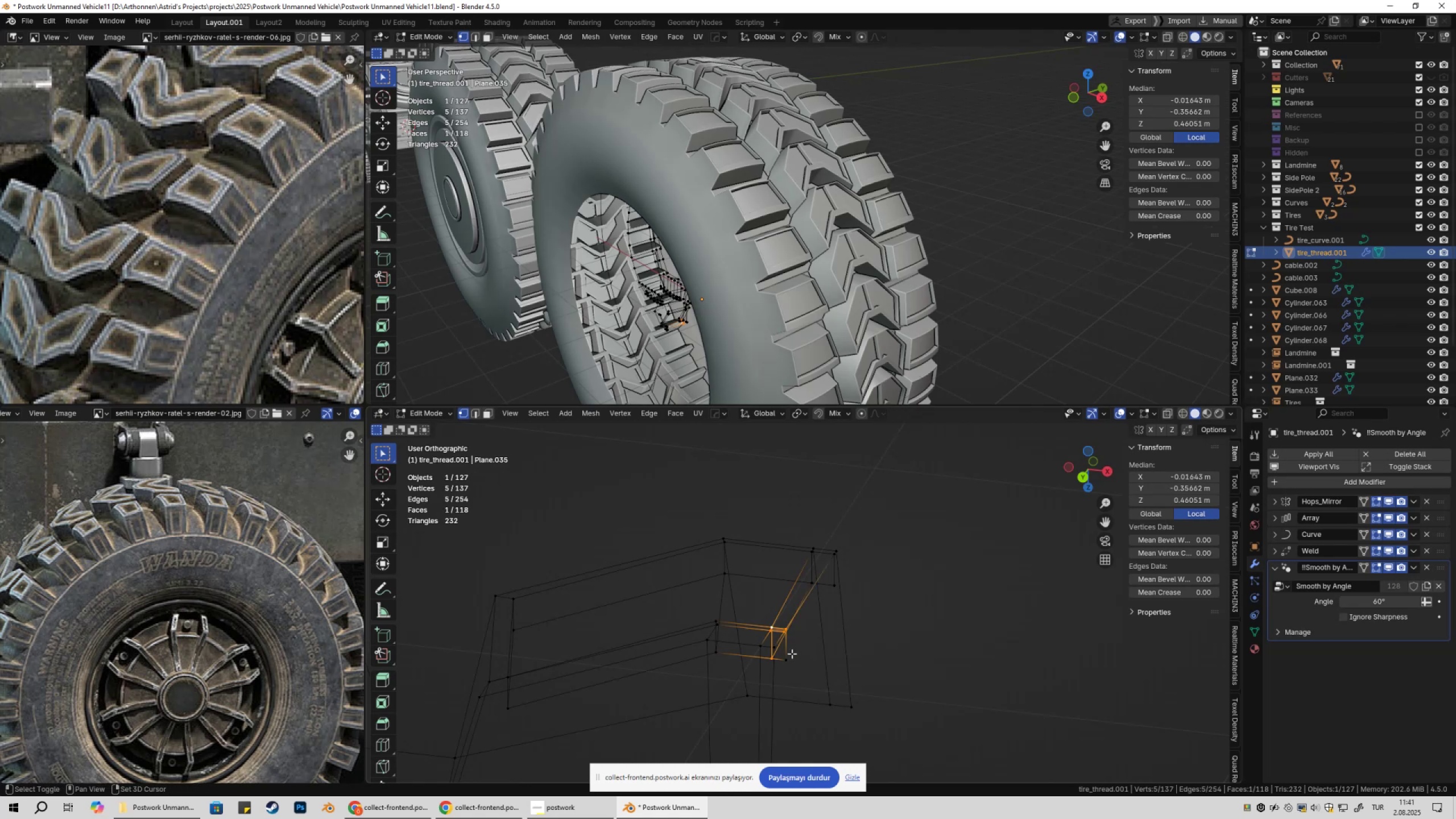 
left_click_drag(start_coordinate=[784, 652], to_coordinate=[795, 670])
 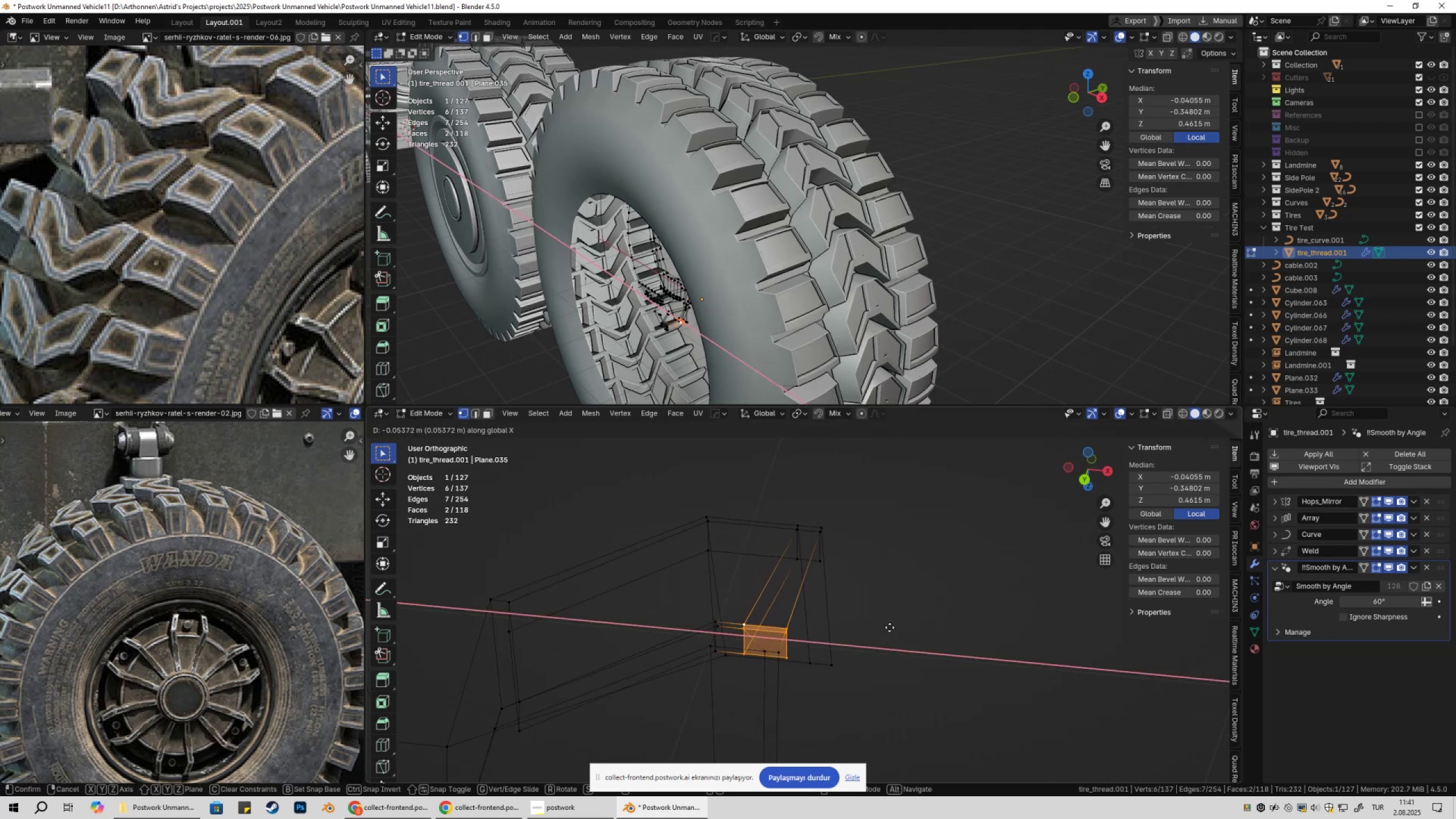 
wait(5.79)
 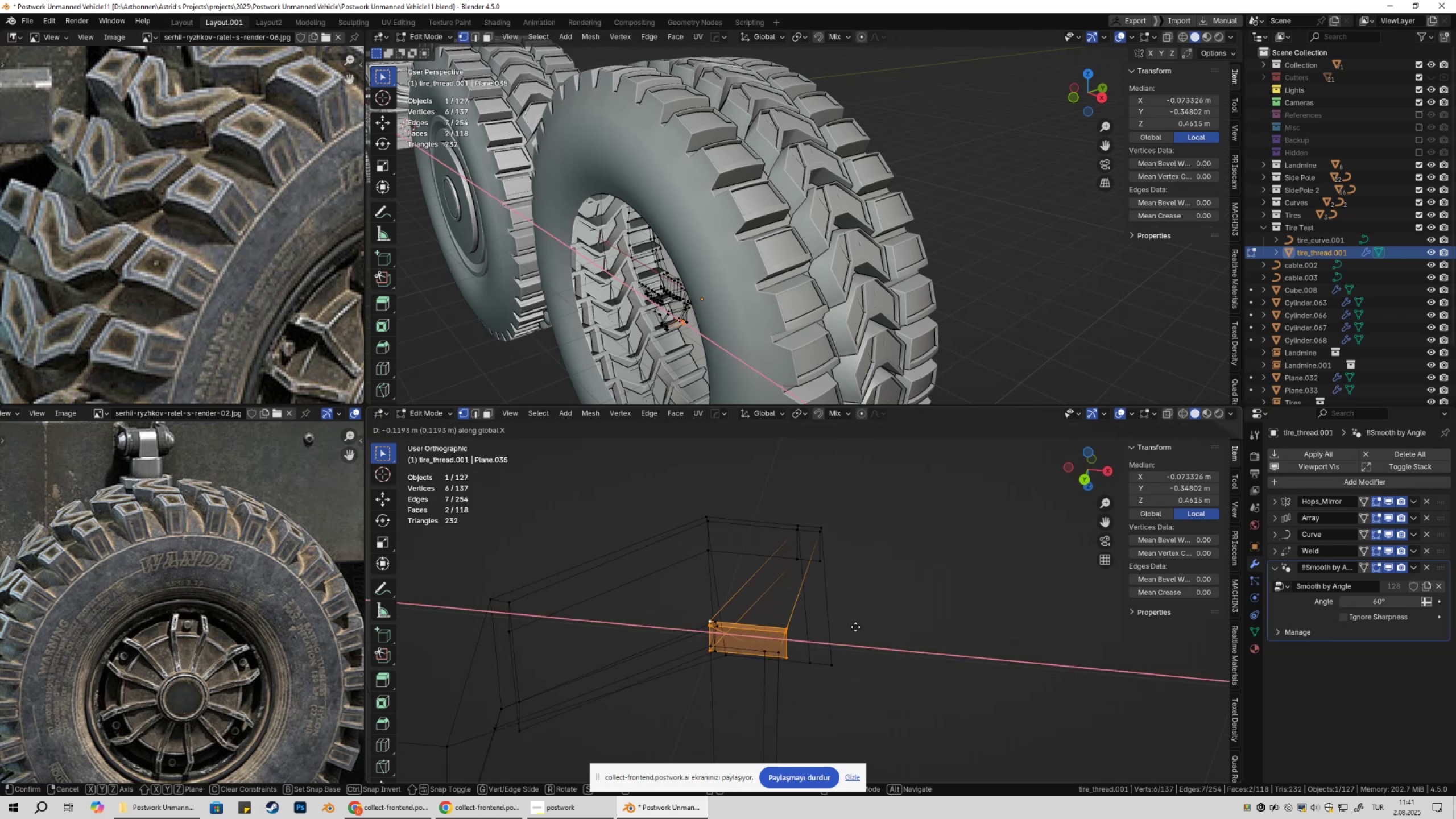 
scroll: coordinate [776, 274], scroll_direction: up, amount: 4.0
 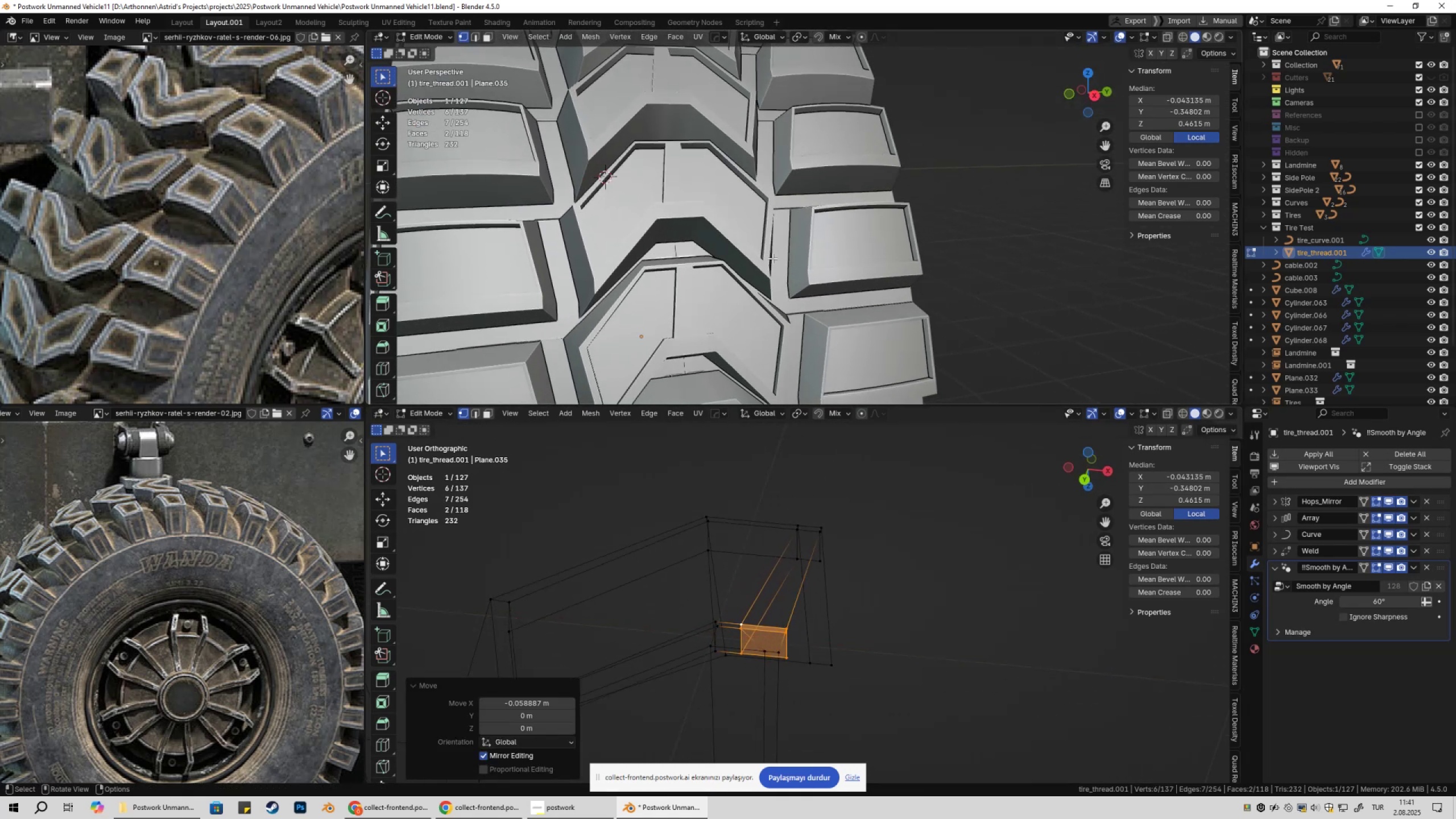 
hold_key(key=ShiftLeft, duration=0.33)
 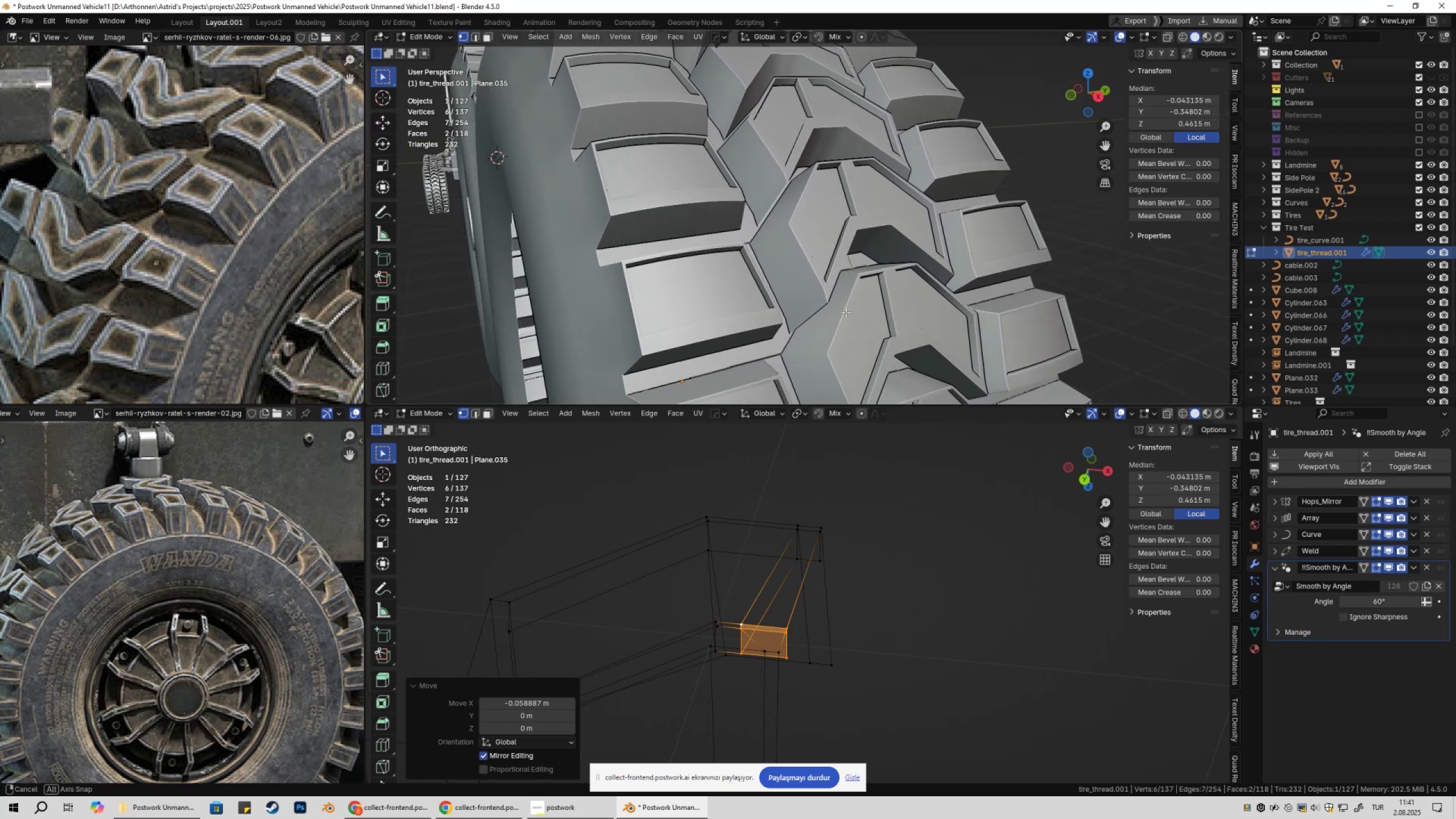 
hold_key(key=ShiftLeft, duration=0.34)
 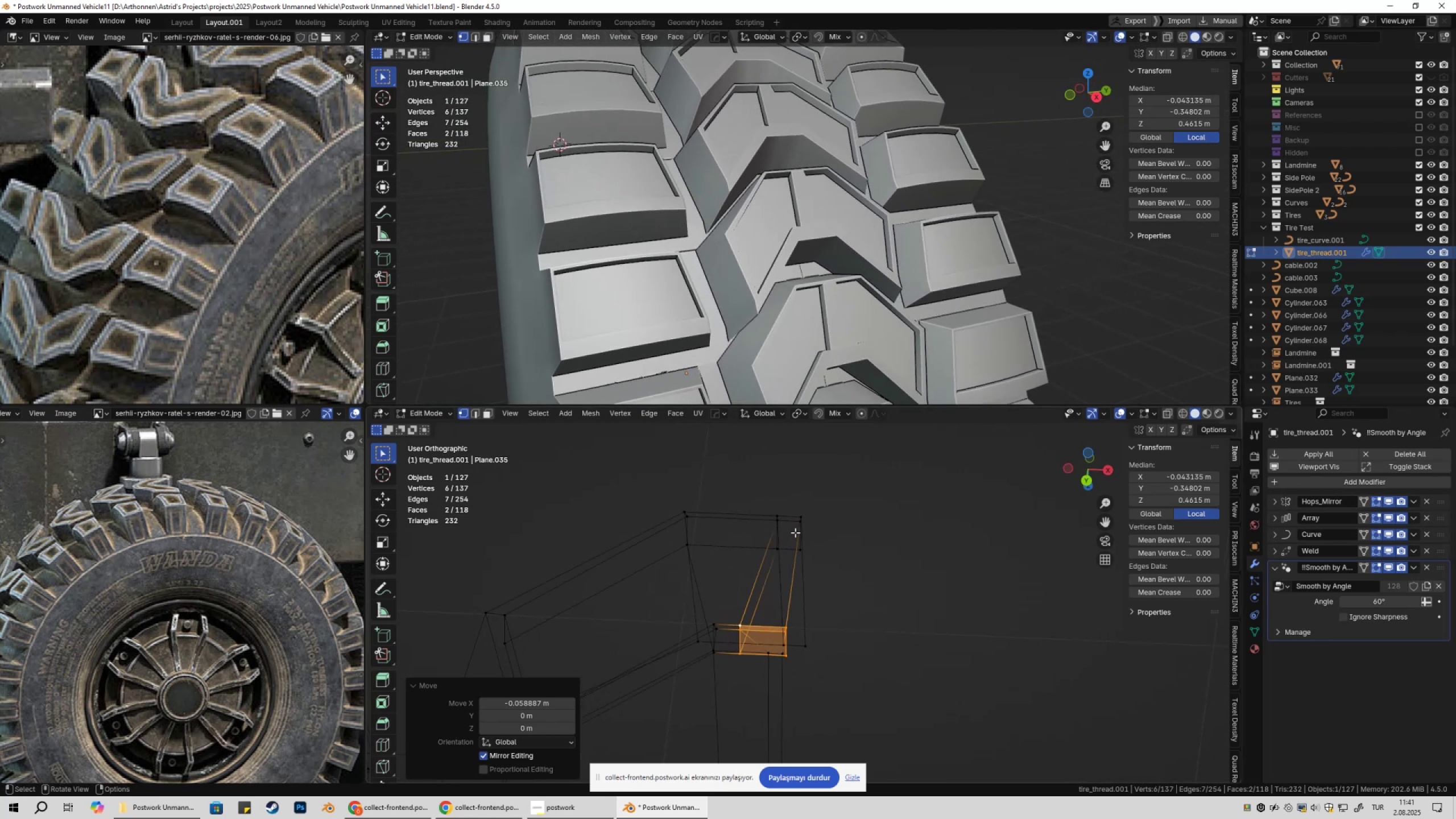 
left_click_drag(start_coordinate=[764, 504], to_coordinate=[784, 569])
 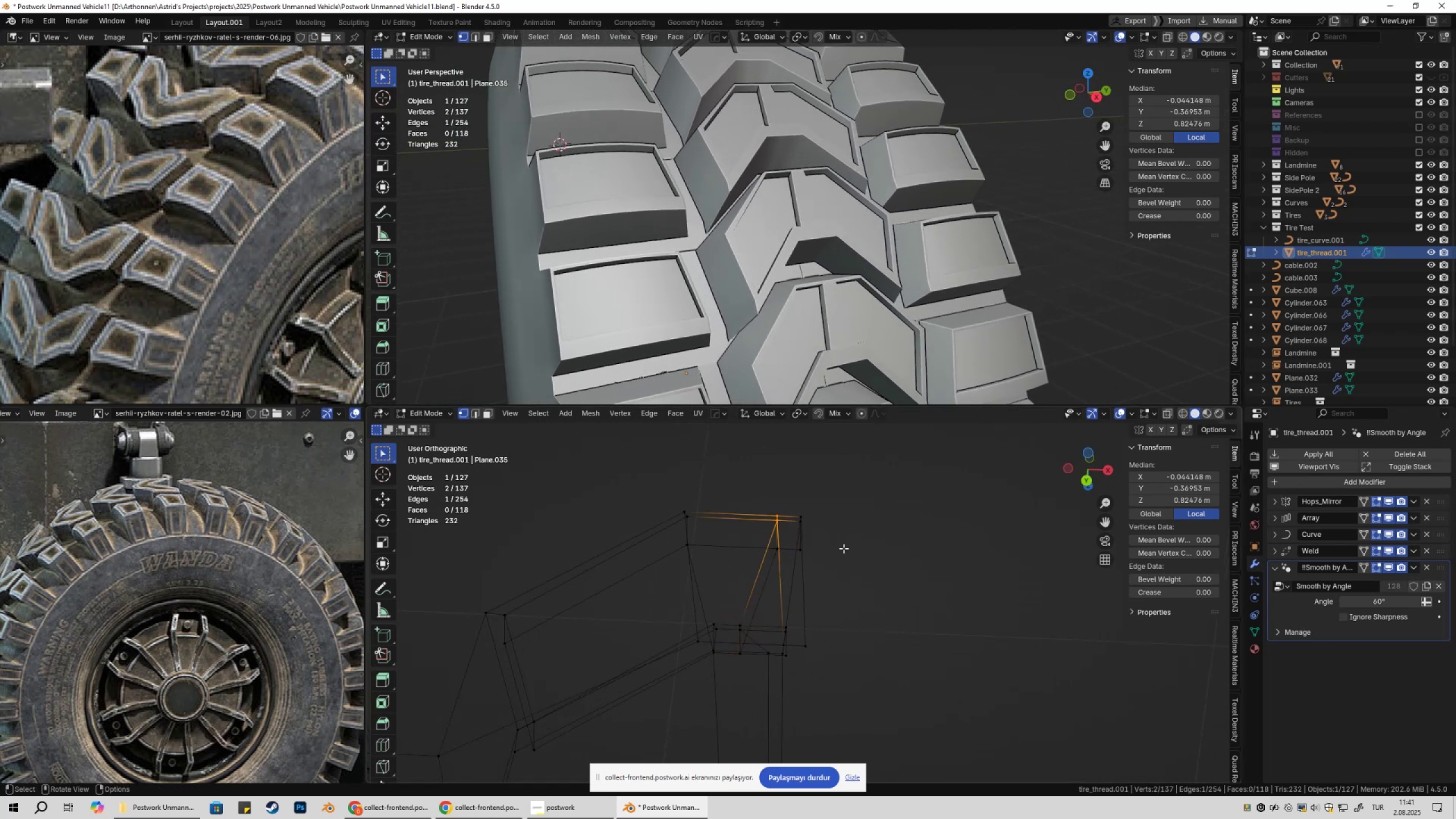 
type(gx)
key(Escape)
 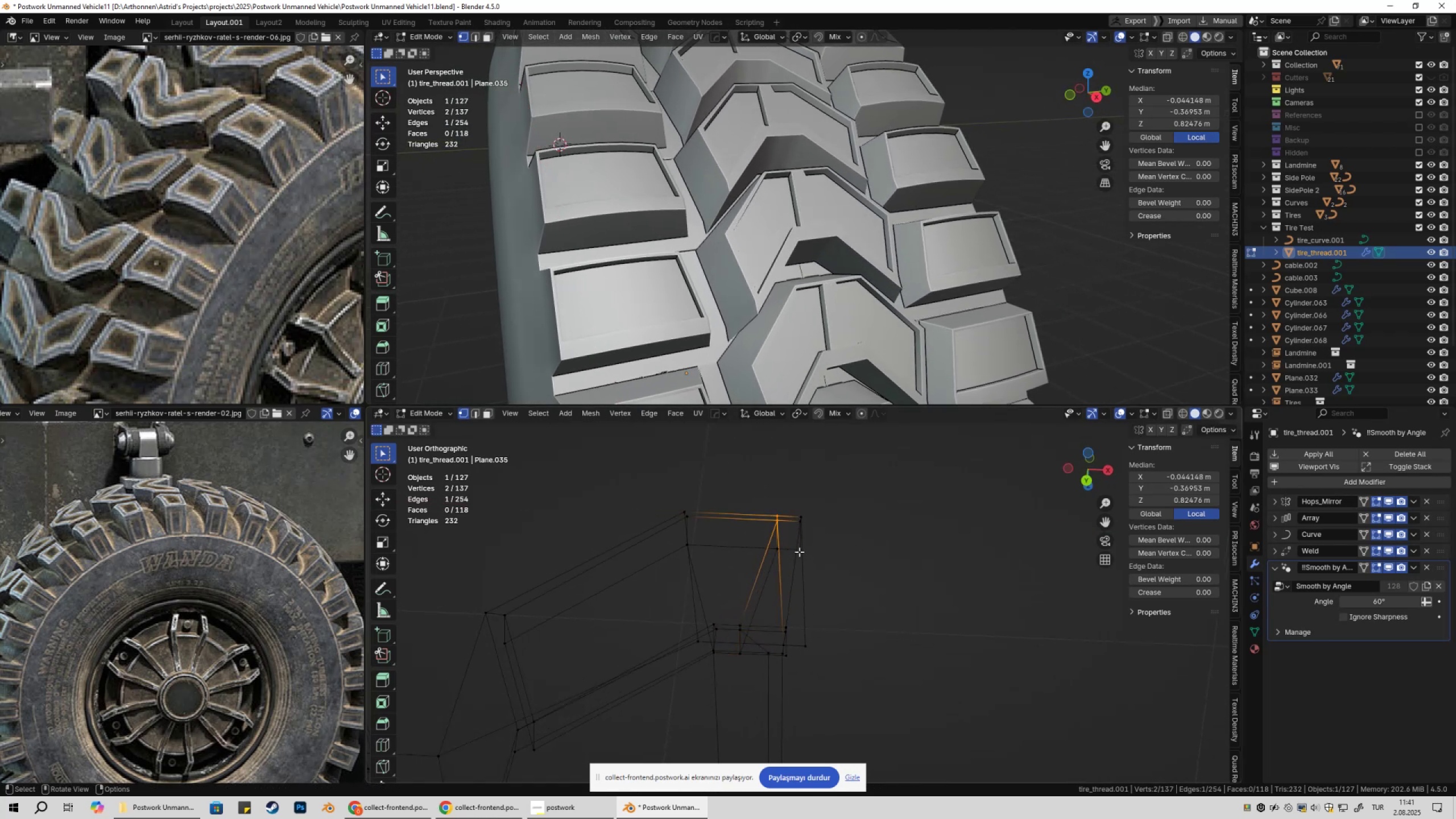 
hold_key(key=ShiftLeft, duration=0.3)
left_click([778, 545])
 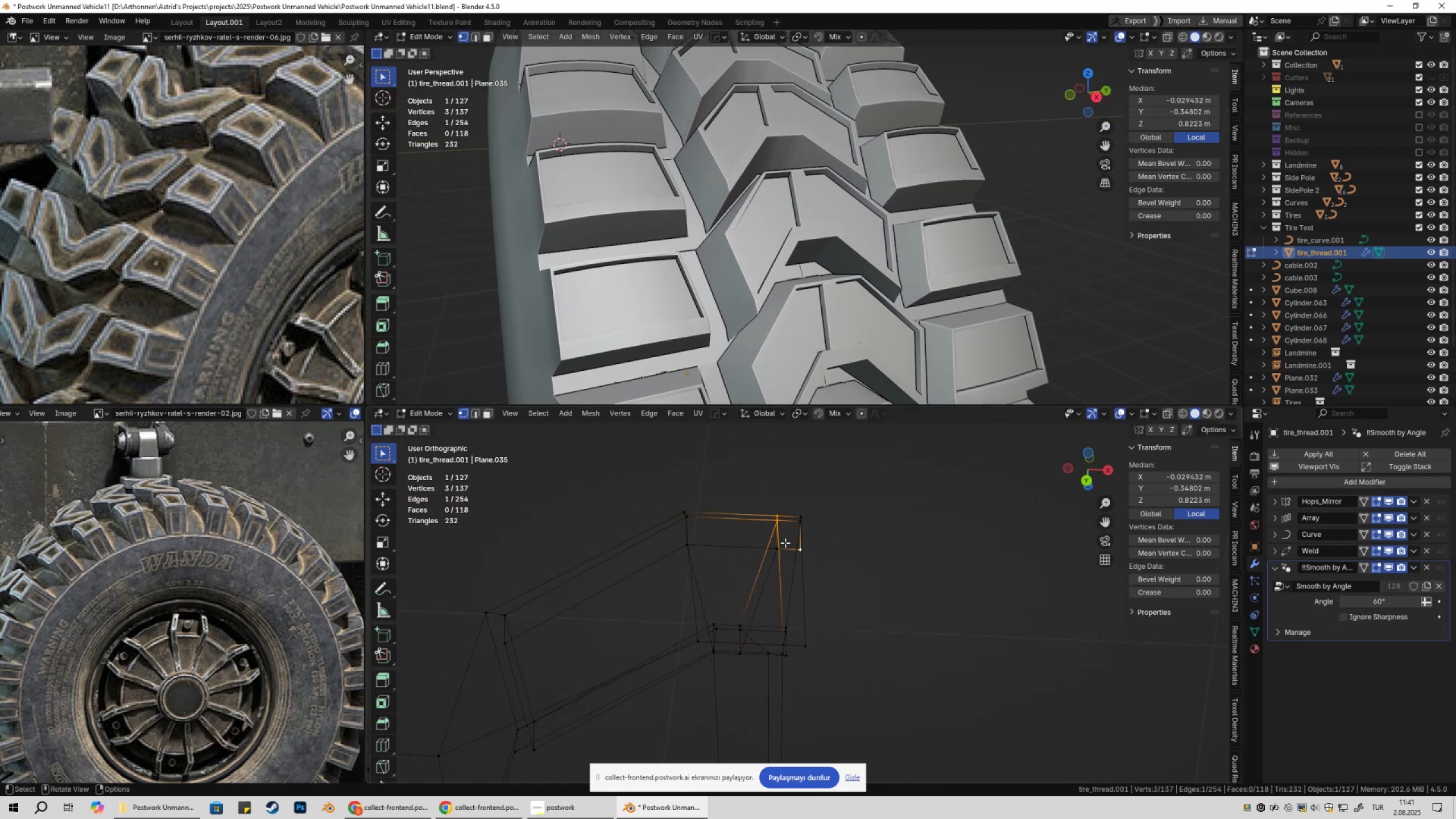 
left_click([775, 541])
 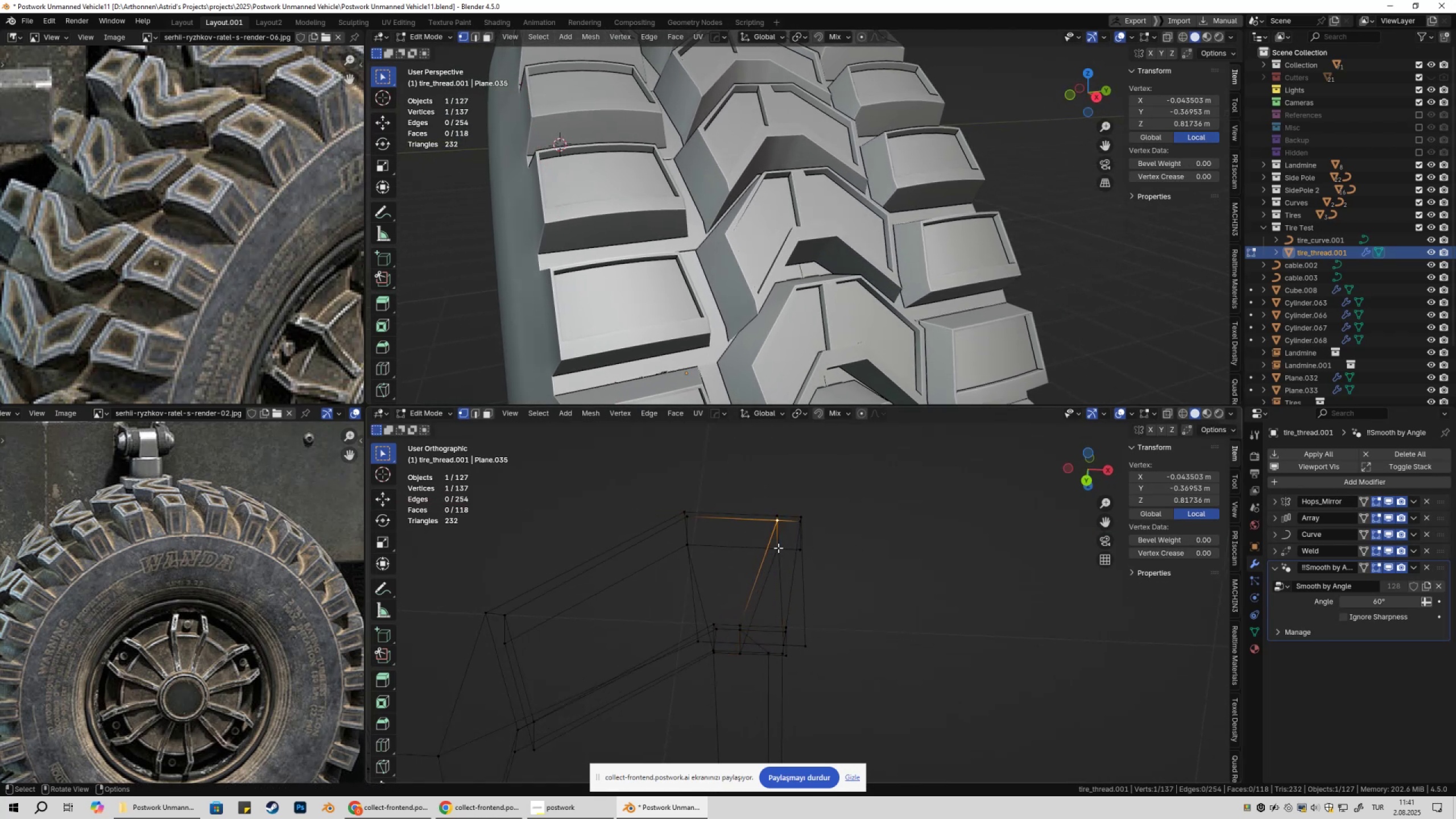 
left_click([774, 549])
 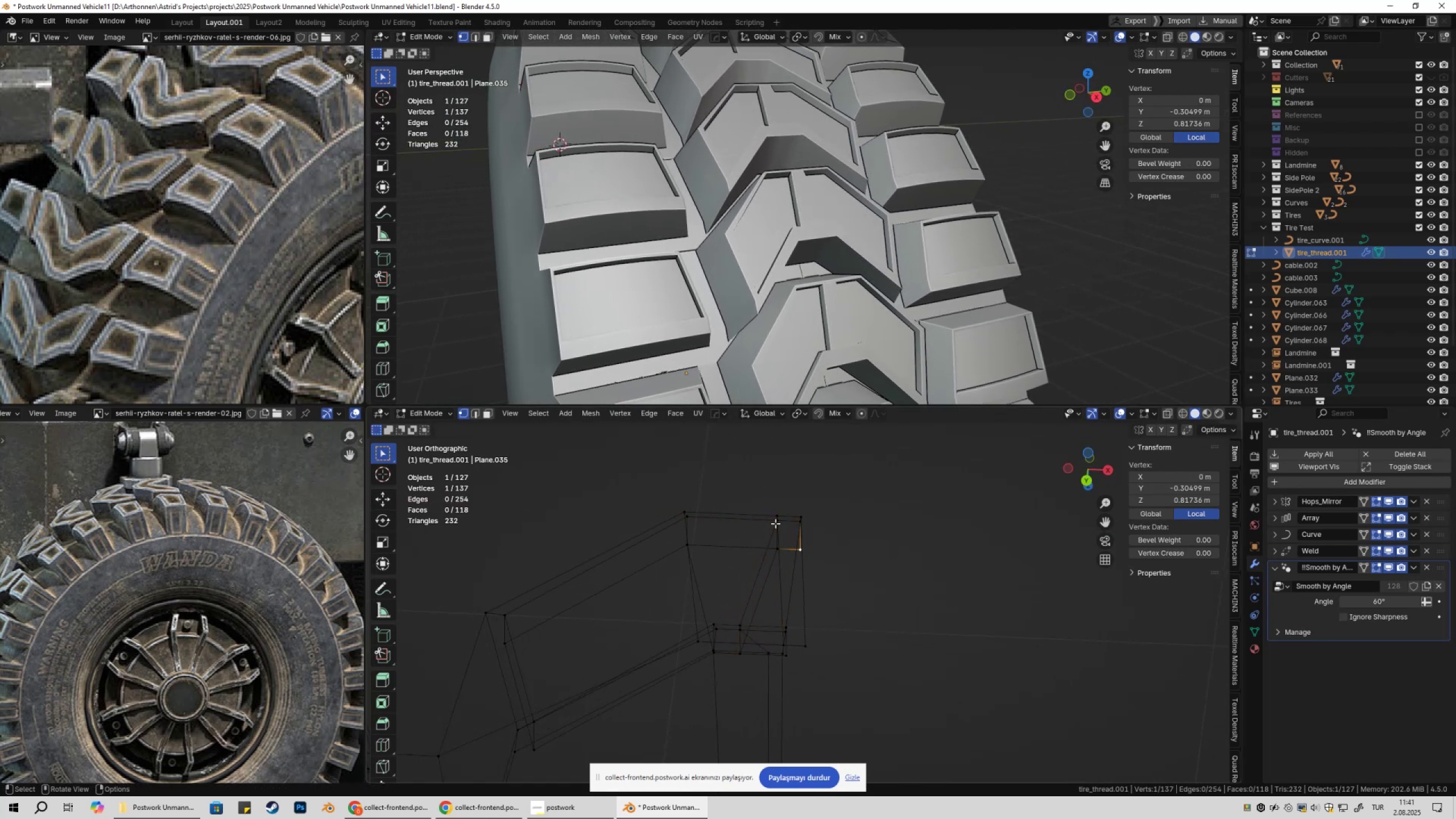 
left_click_drag(start_coordinate=[763, 500], to_coordinate=[784, 560])
 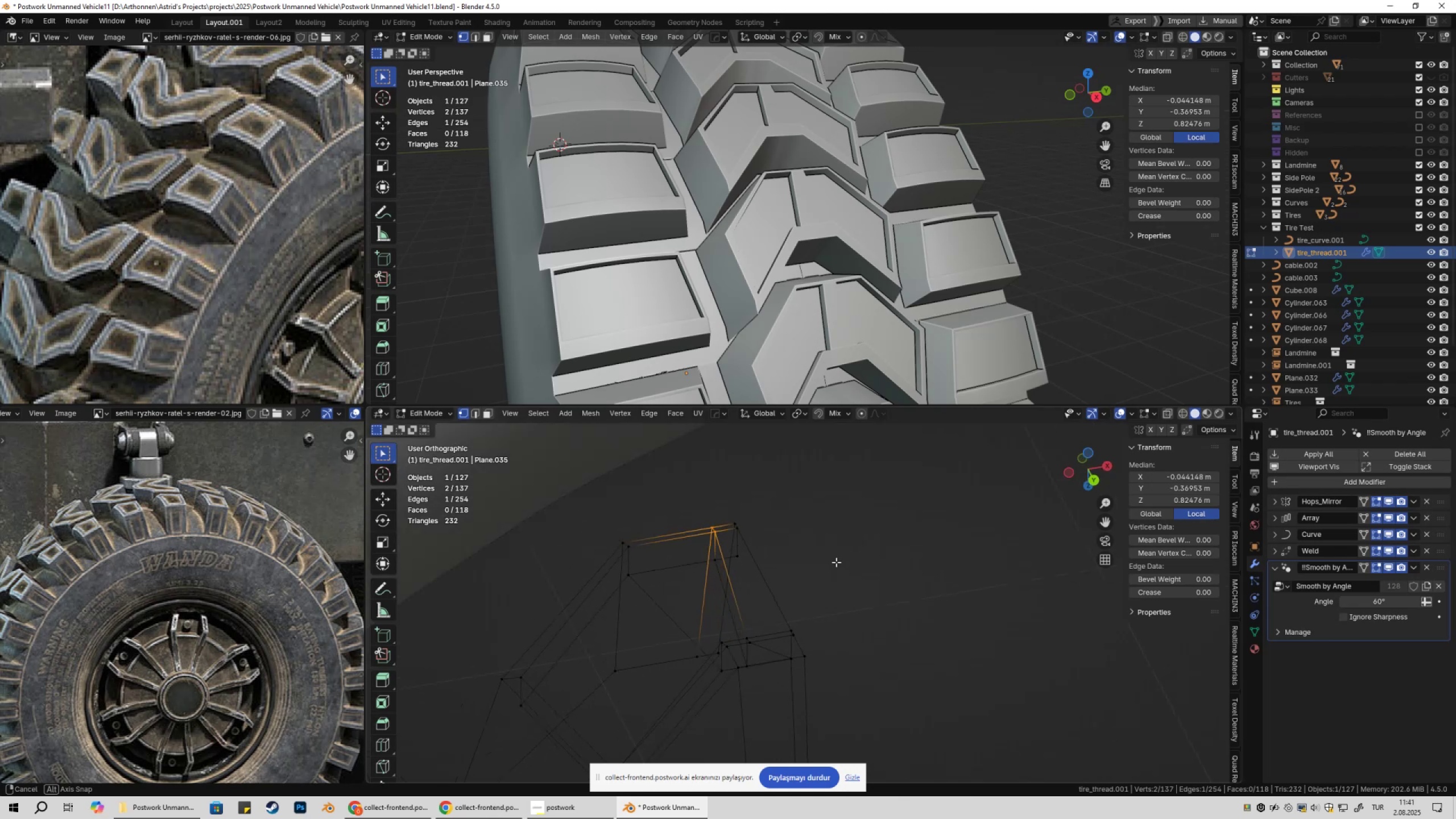 
hold_key(key=ShiftLeft, duration=0.5)
left_click([706, 568])
 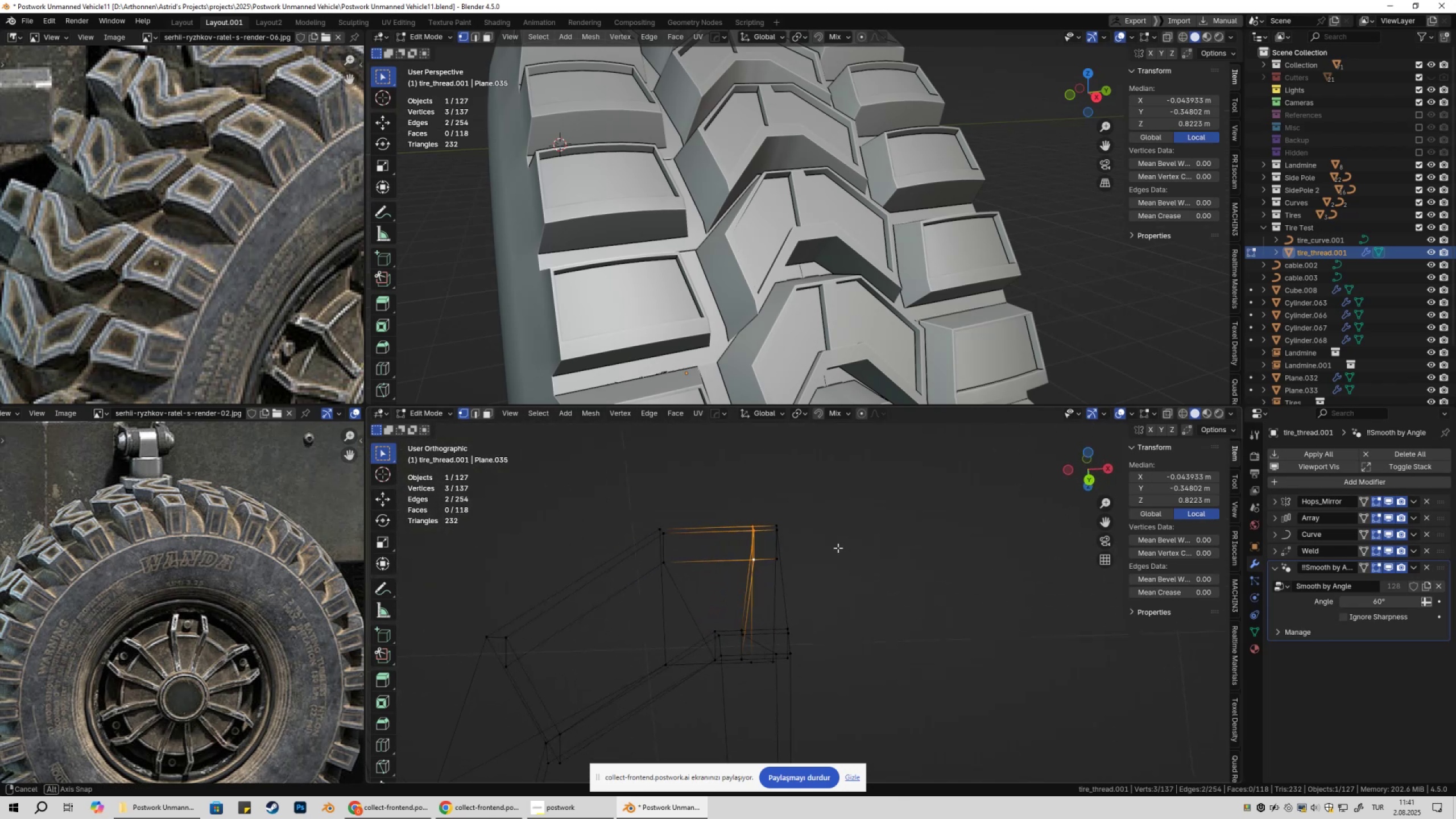 
type(gx)
 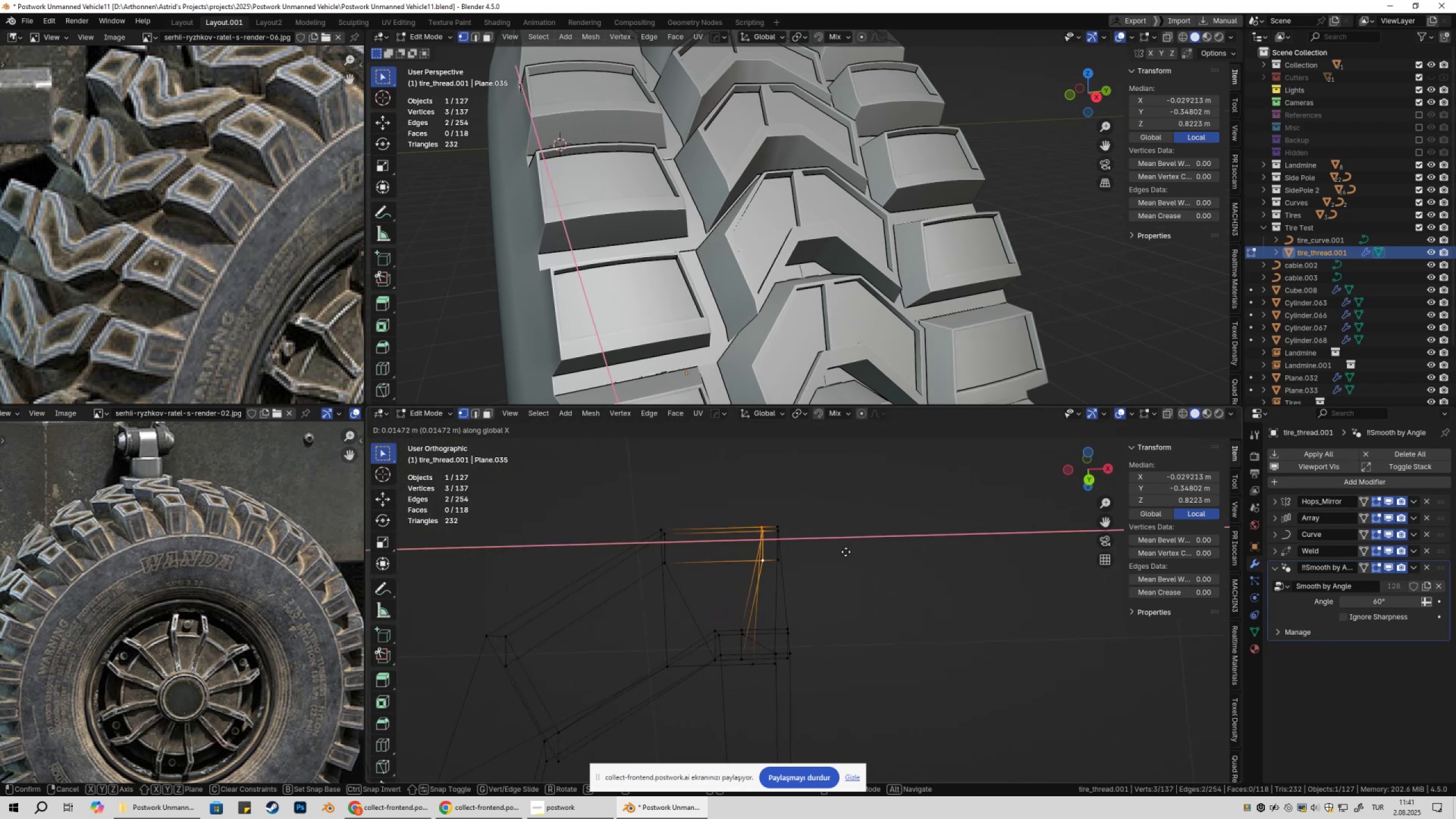 
wait(9.02)
 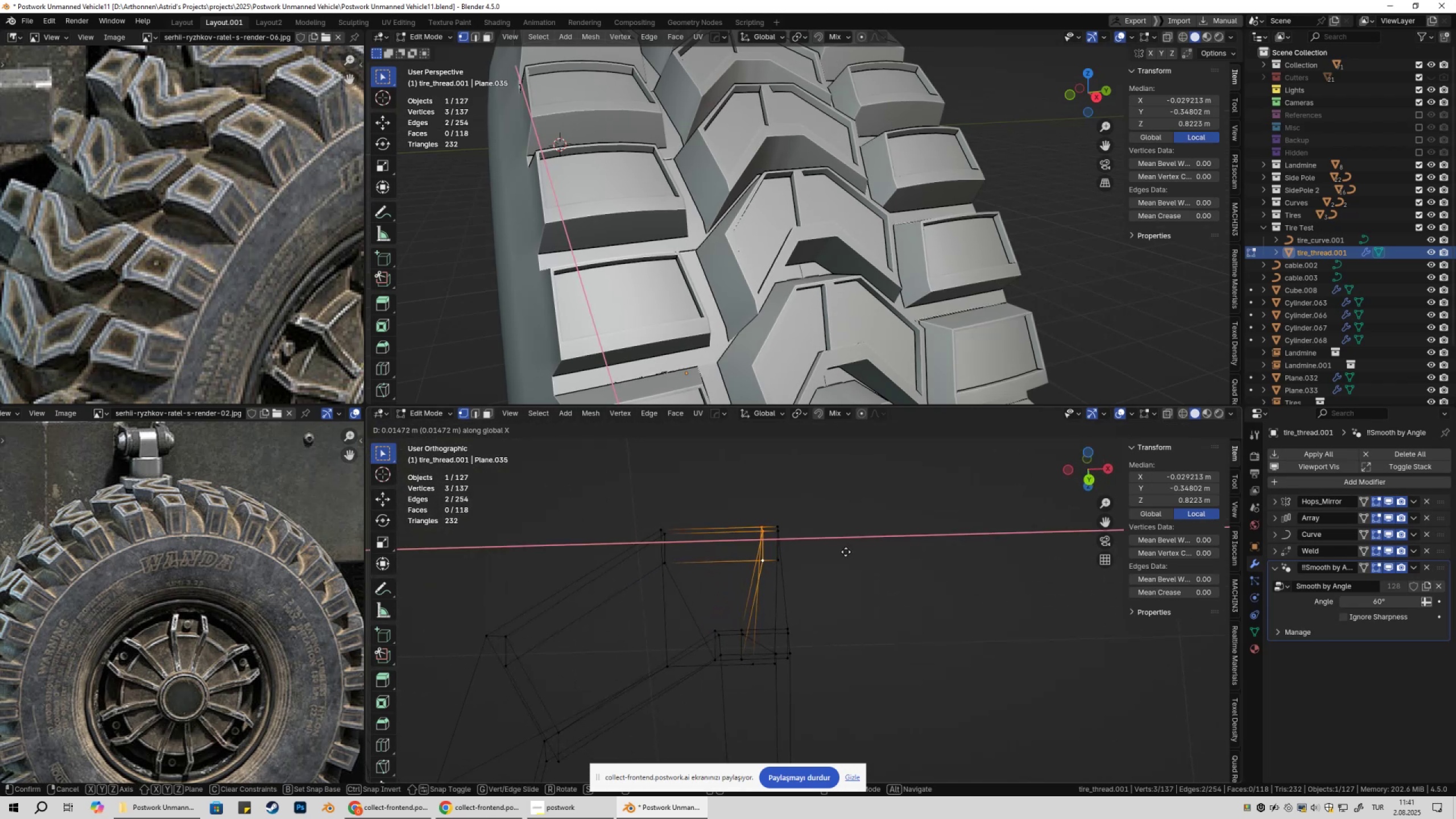 
left_click([849, 553])
 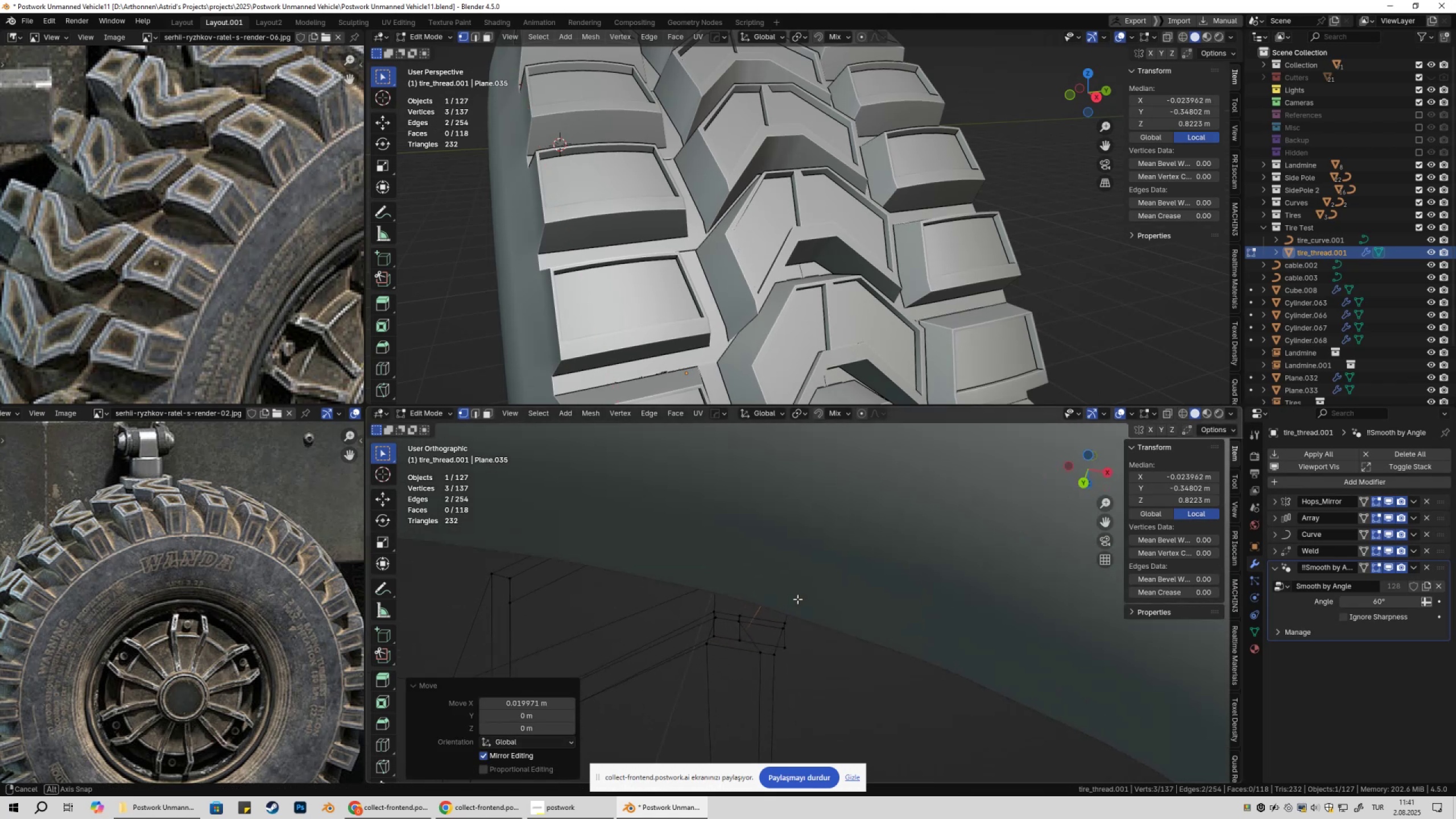 
key(Shift+ShiftLeft)
 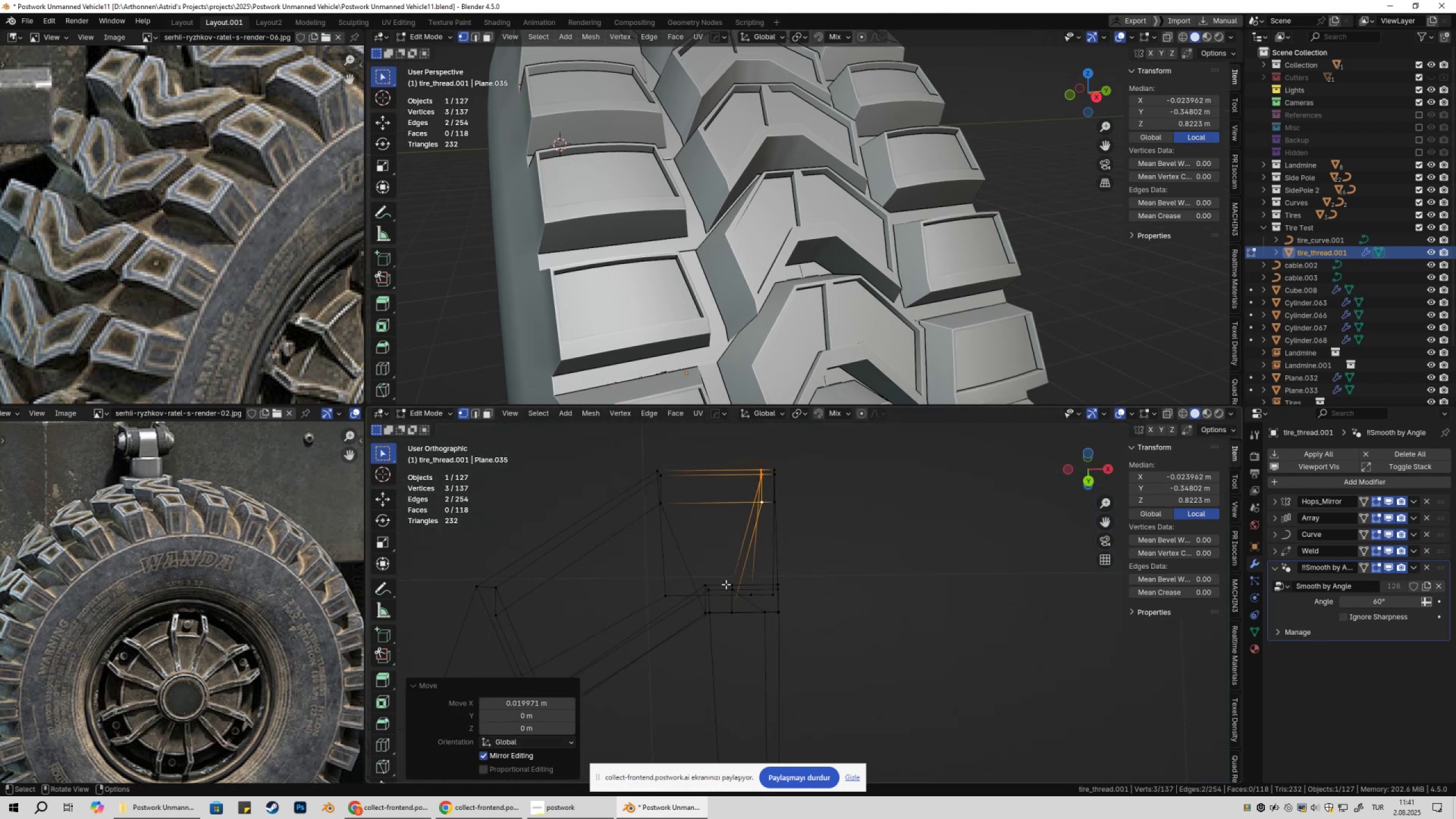 
left_click_drag(start_coordinate=[722, 576], to_coordinate=[740, 601])
 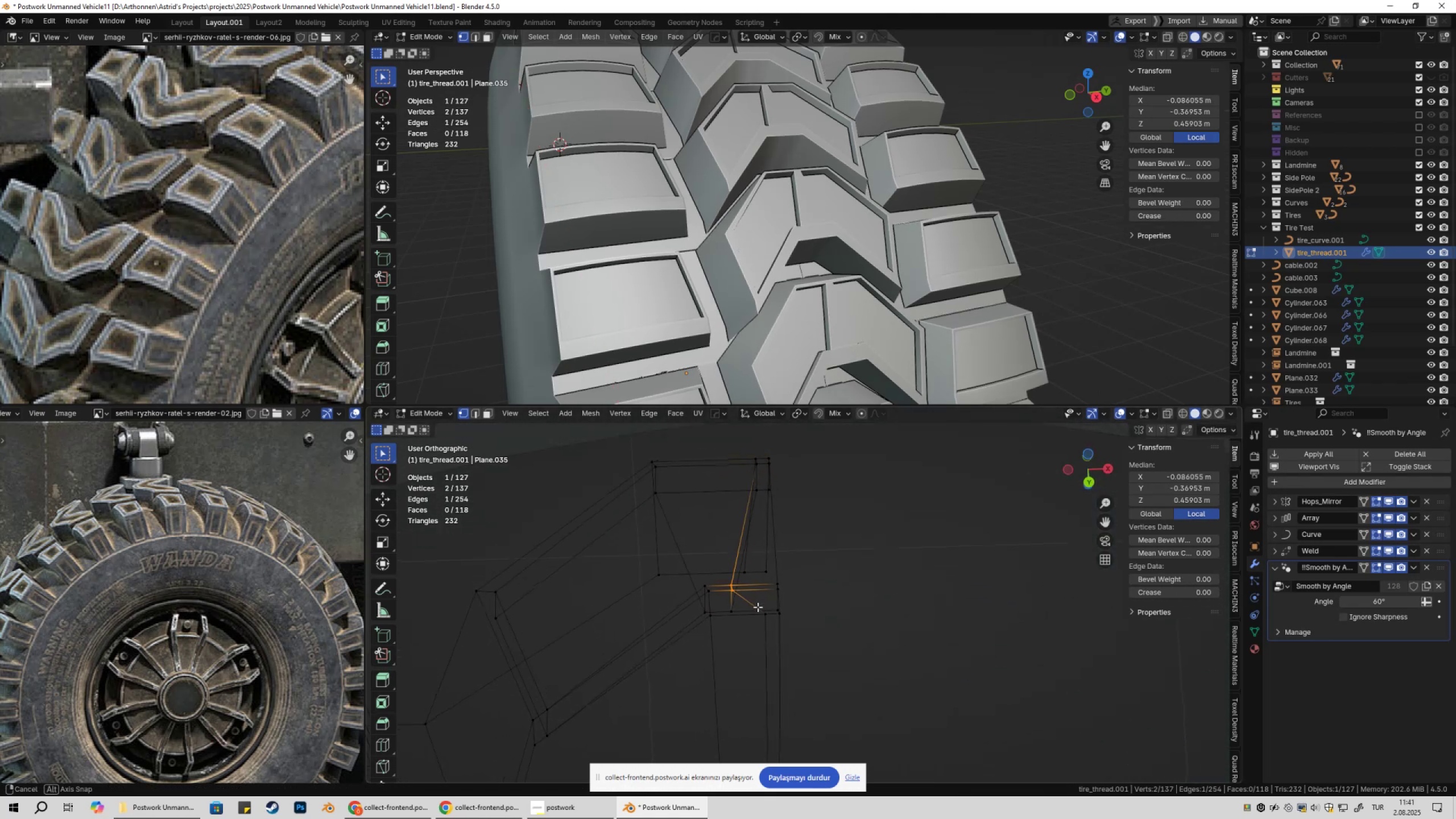 
hold_key(key=ShiftLeft, duration=0.34)
left_click([739, 606])
 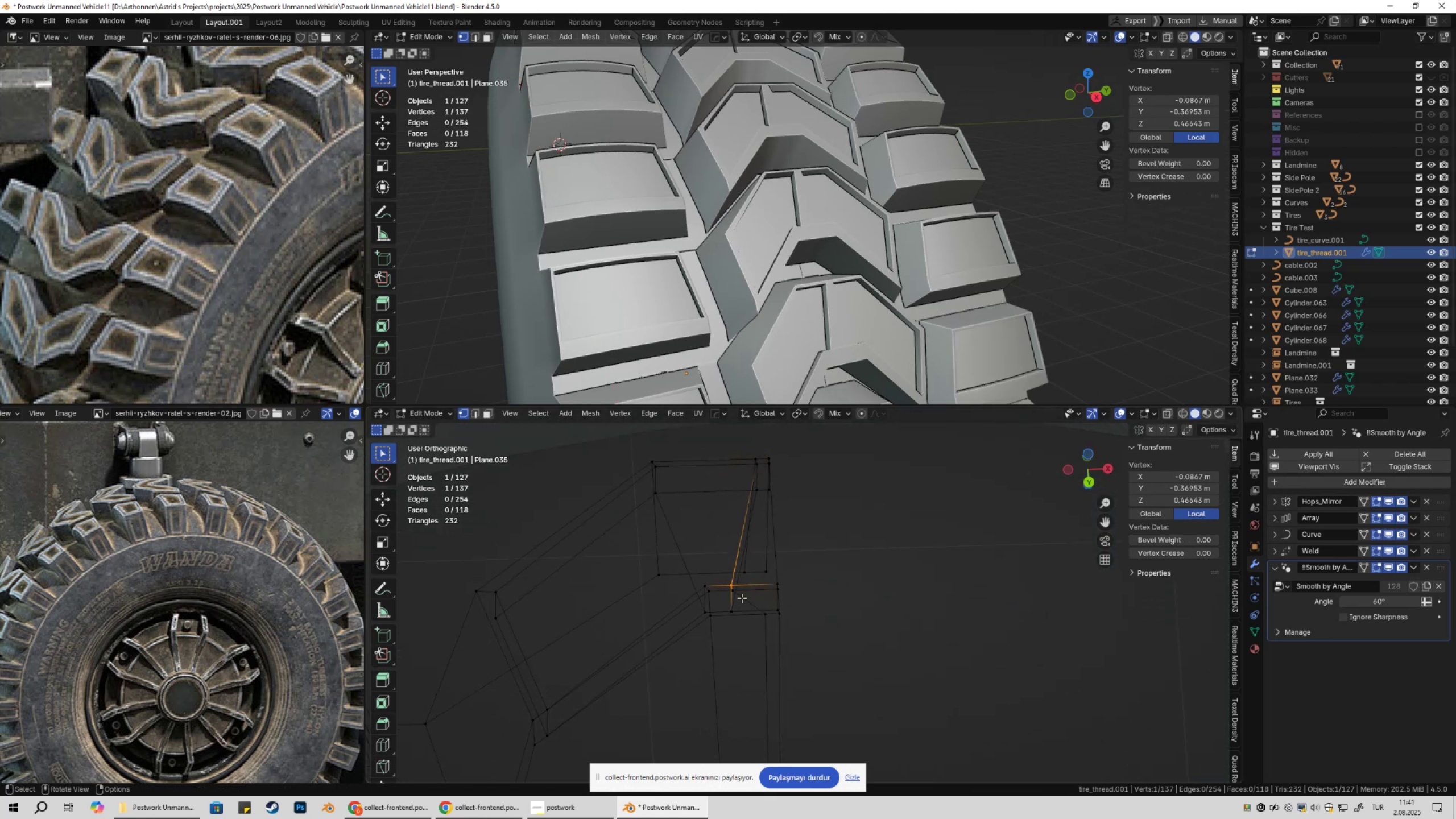 
left_click_drag(start_coordinate=[729, 577], to_coordinate=[742, 598])
 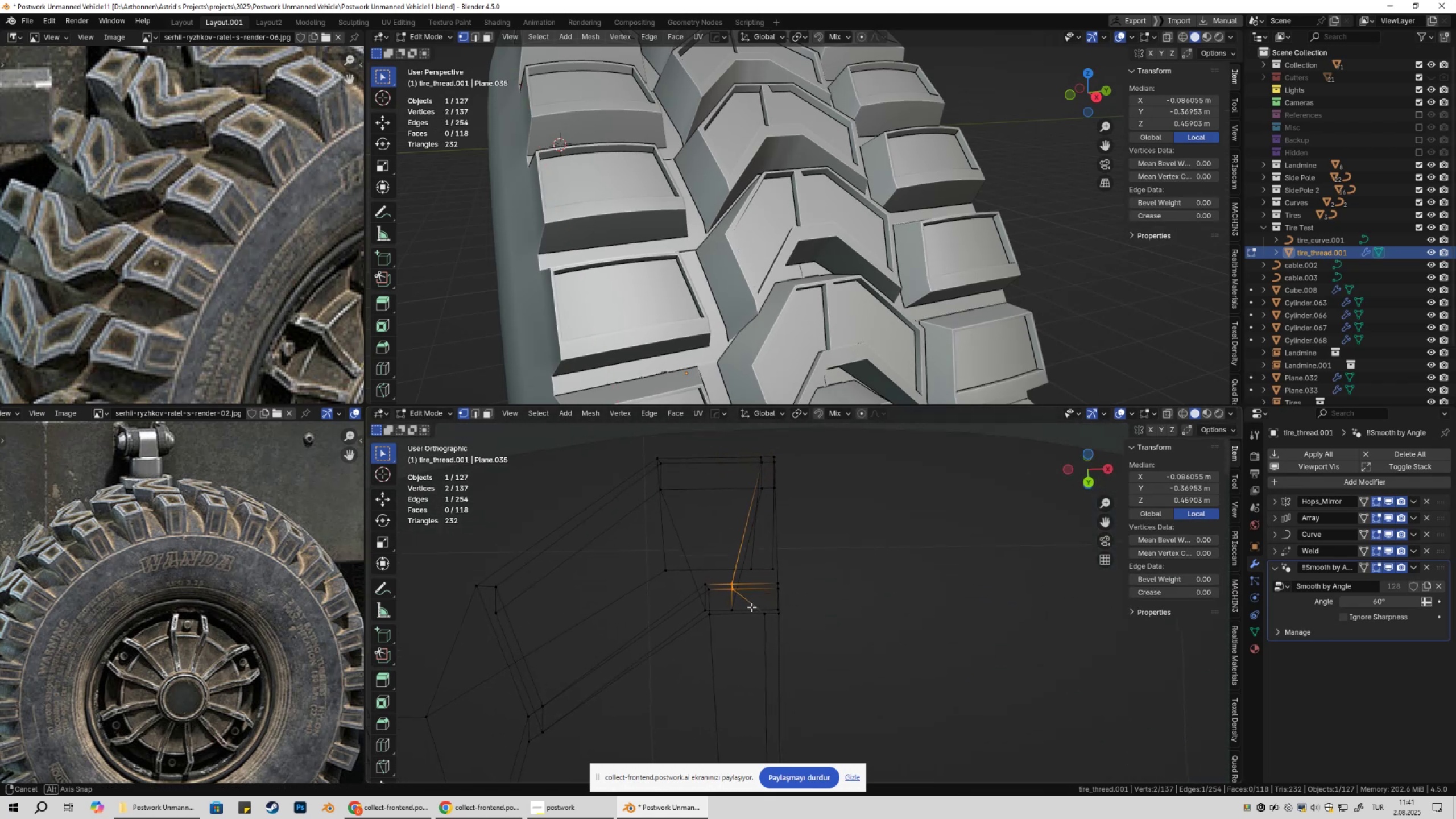 
hold_key(key=ShiftLeft, duration=0.6)
 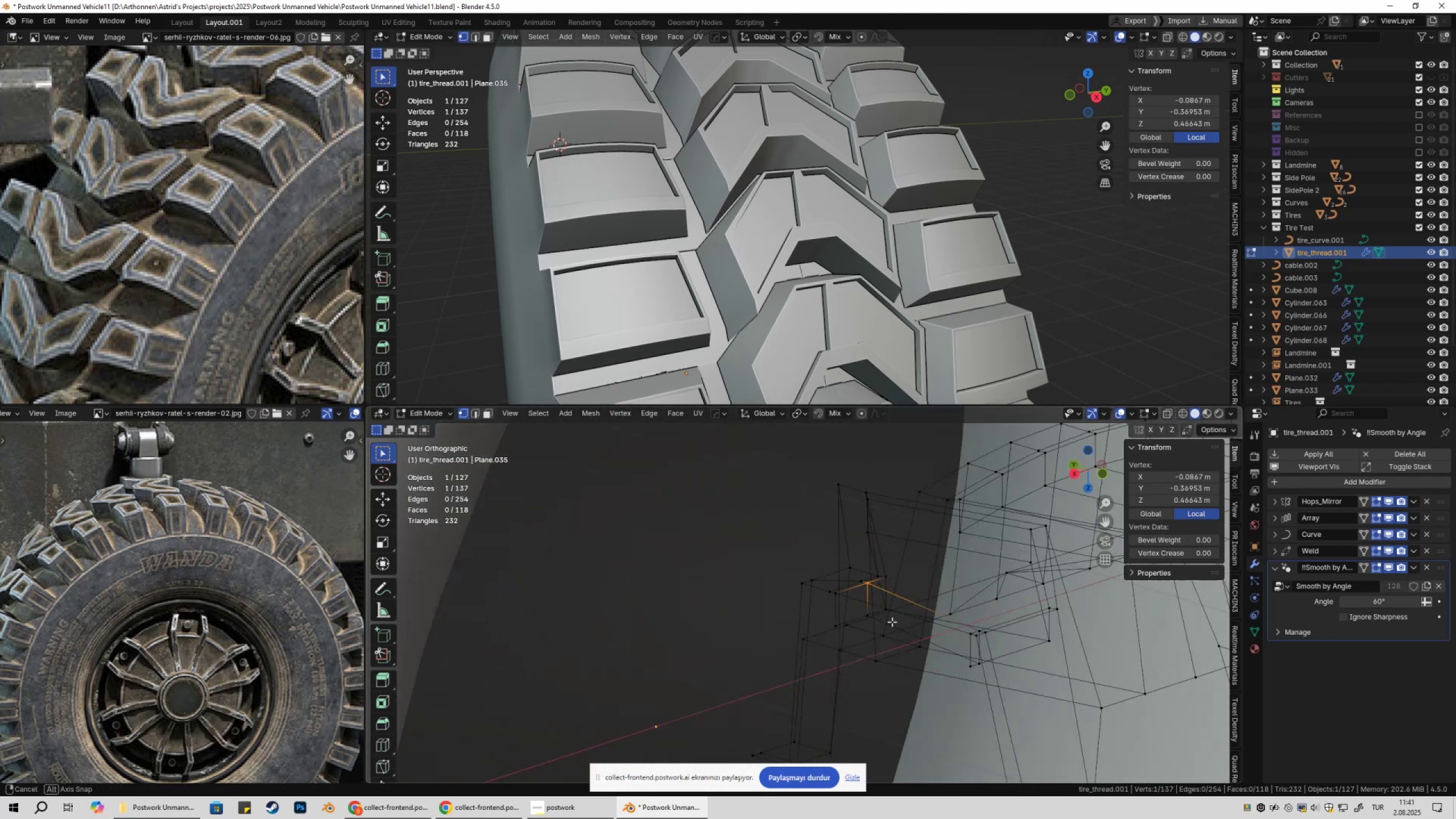 
hold_key(key=ShiftLeft, duration=0.44)
left_click([870, 578])
 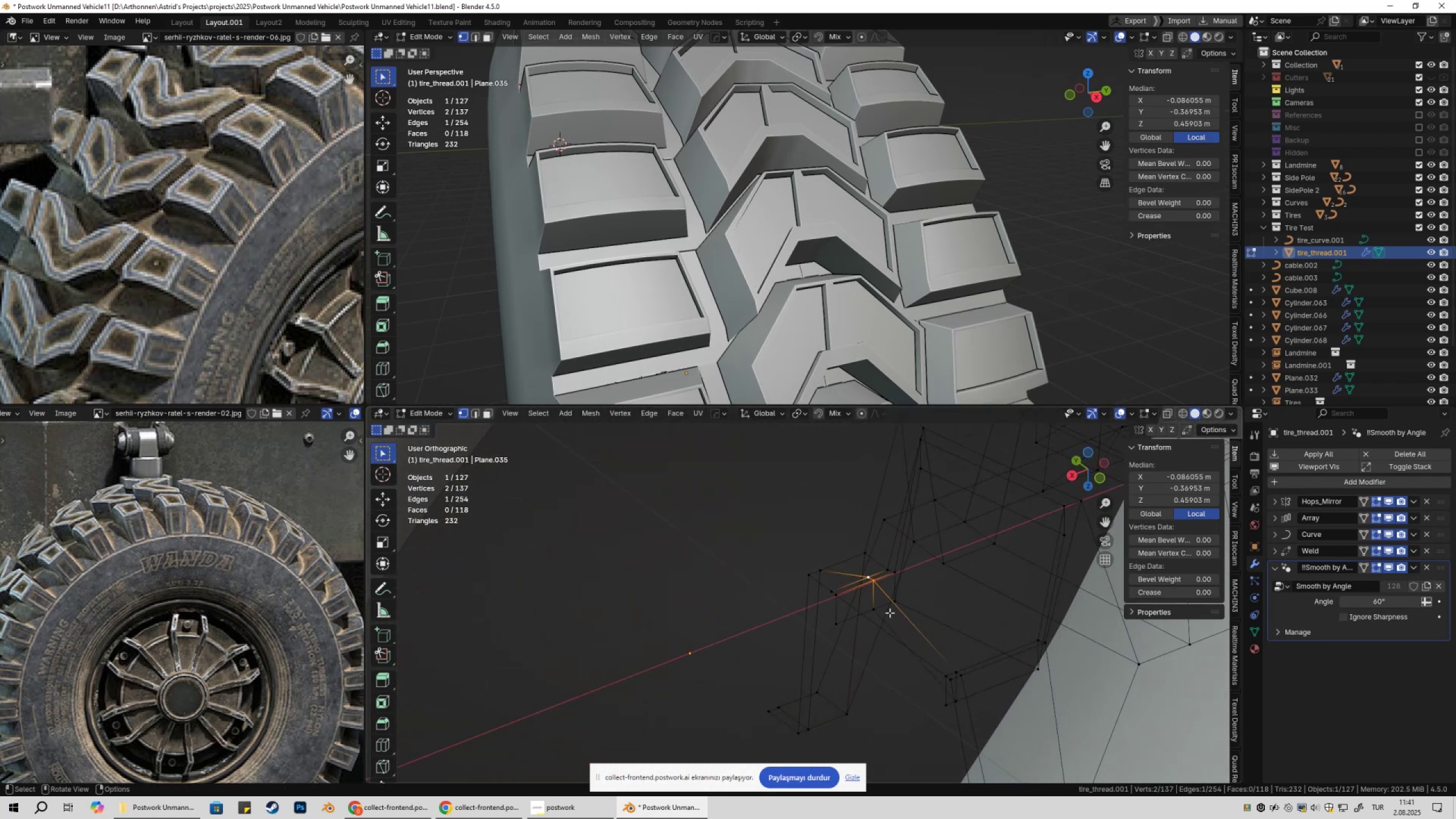 
hold_key(key=ShiftLeft, duration=0.31)
 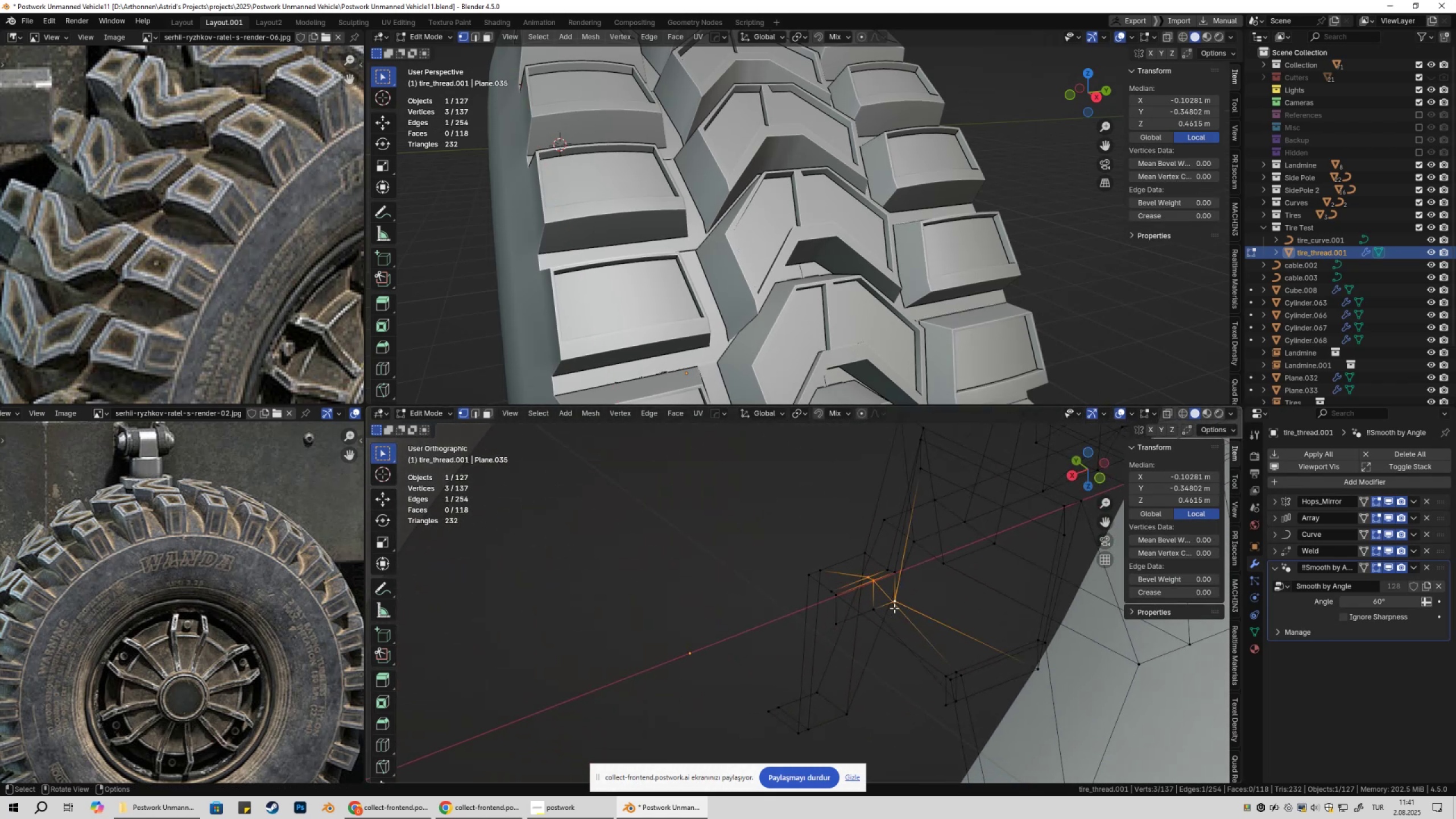 
key(Control+ControlLeft)
 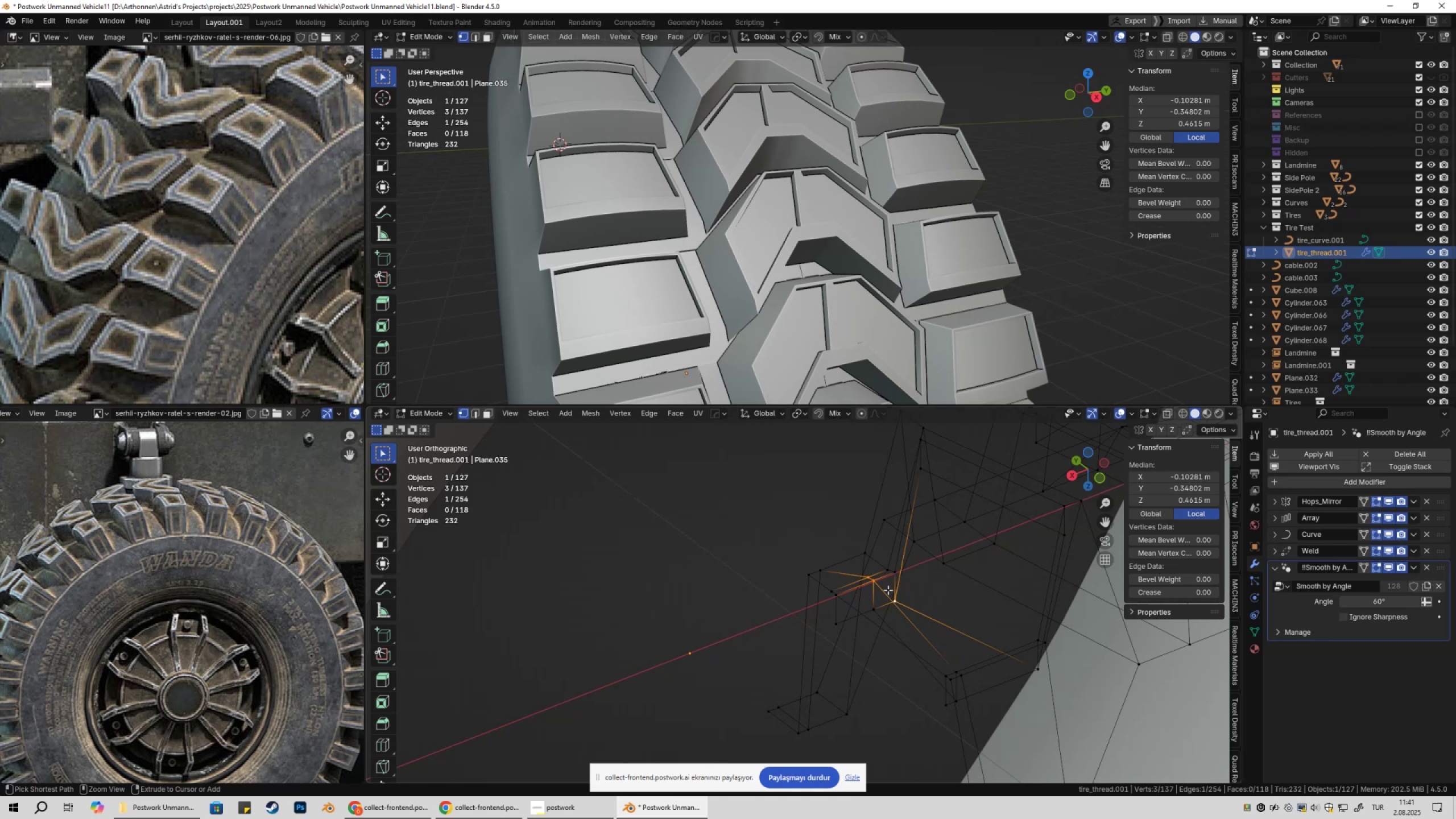 
left_click_drag(start_coordinate=[888, 590], to_coordinate=[917, 617])
 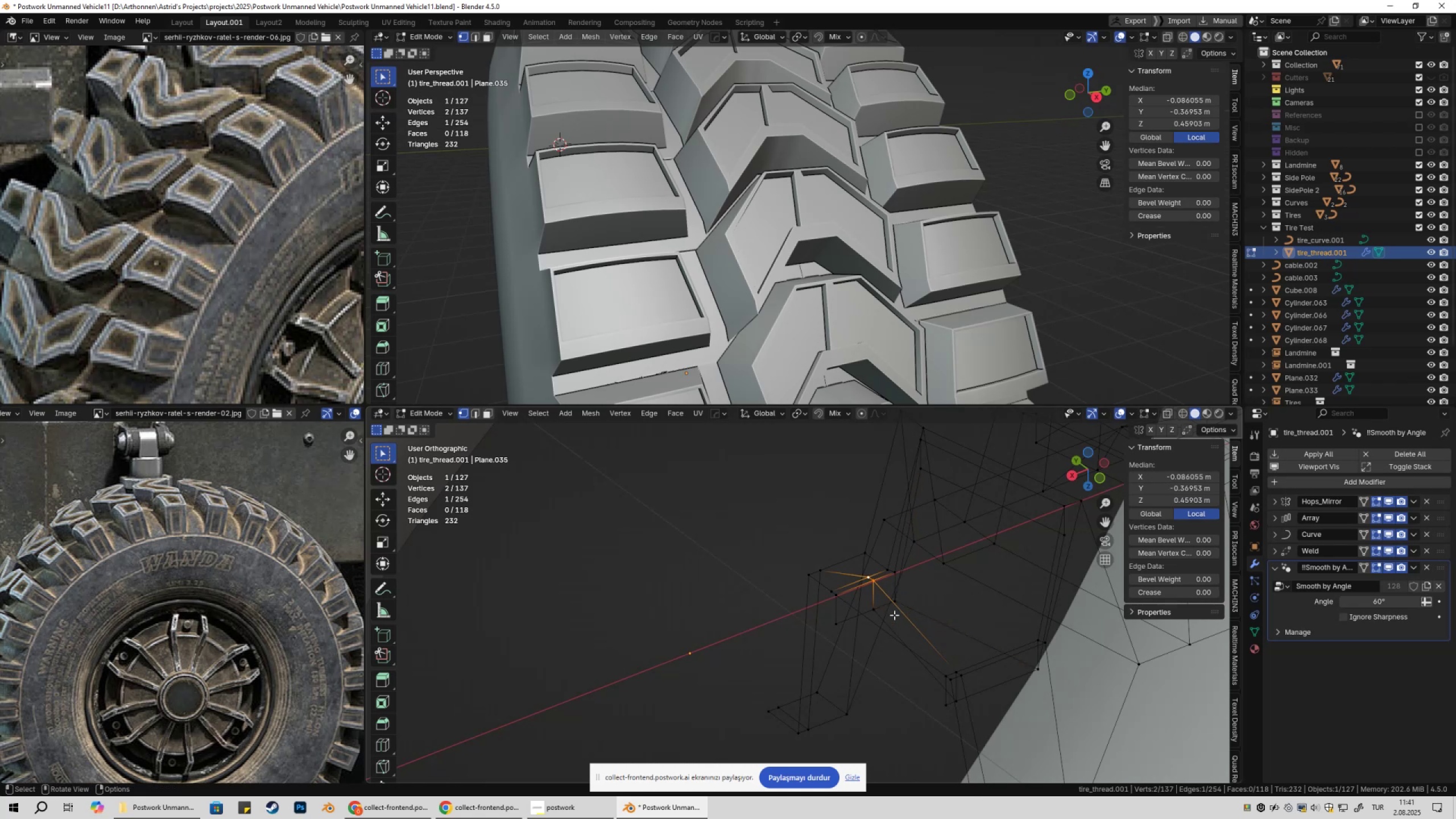 
hold_key(key=ShiftLeft, duration=0.38)
left_click([874, 607])
 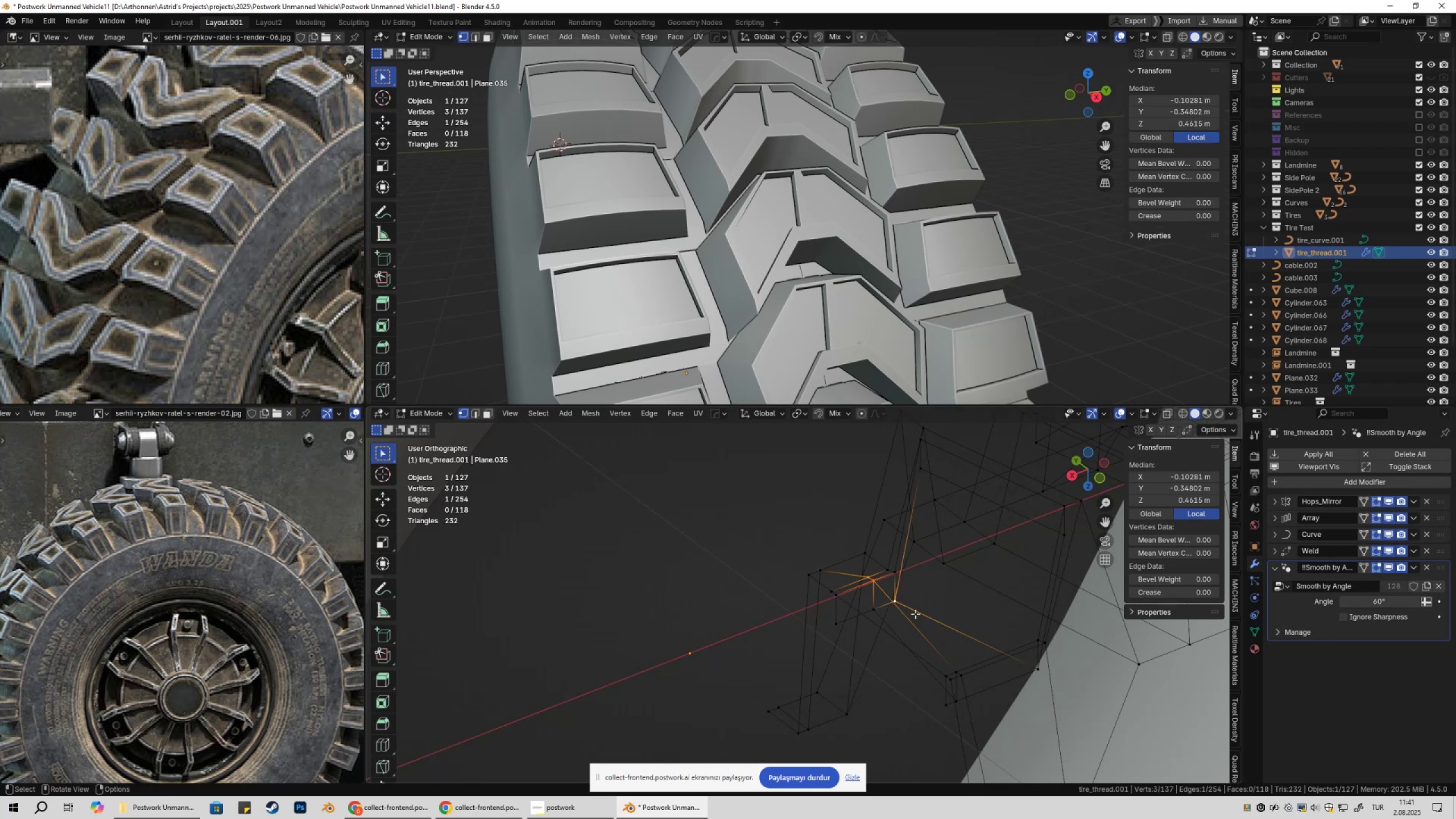 
key(Control+ControlLeft)
 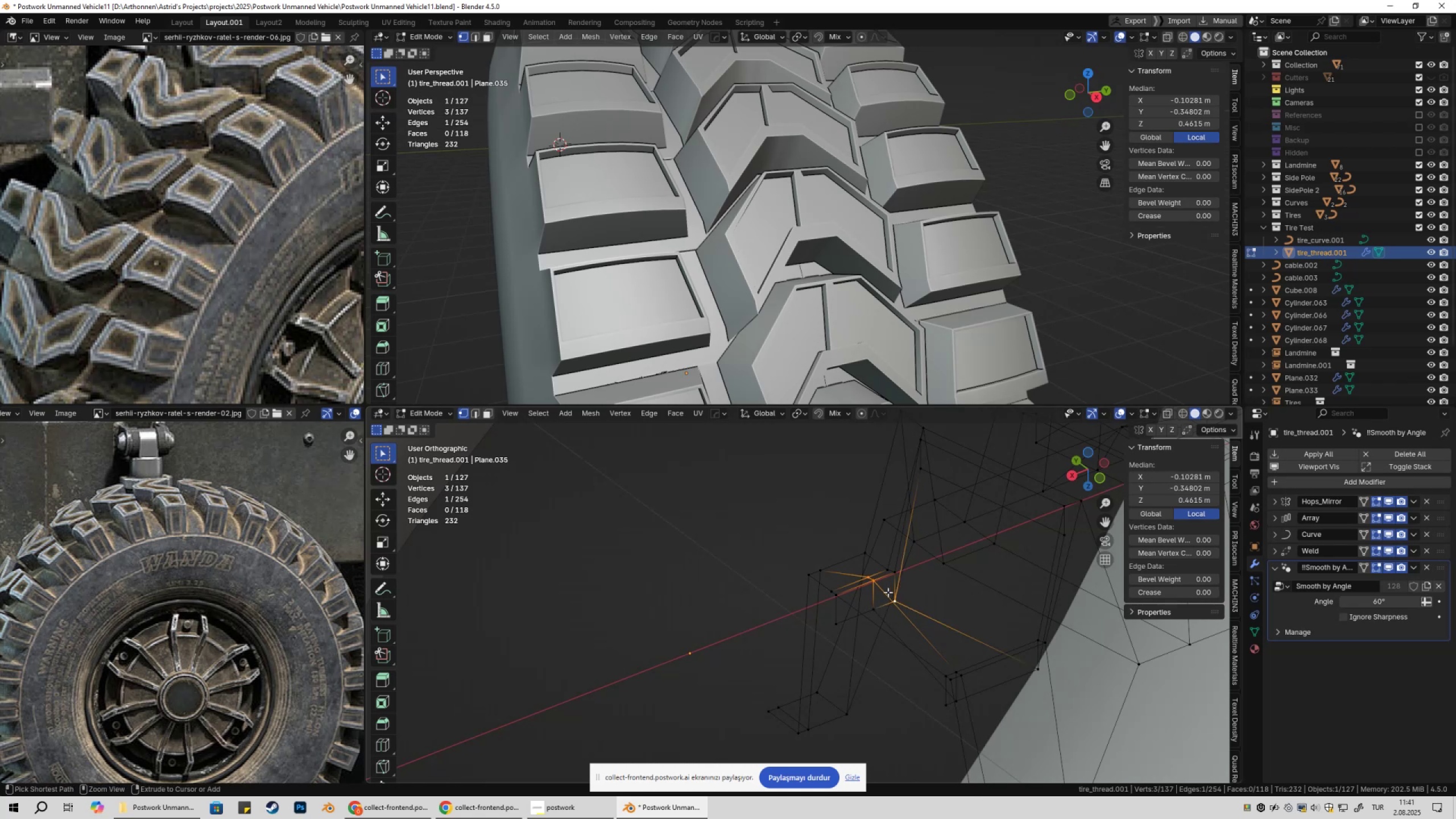 
left_click_drag(start_coordinate=[888, 592], to_coordinate=[909, 615])
 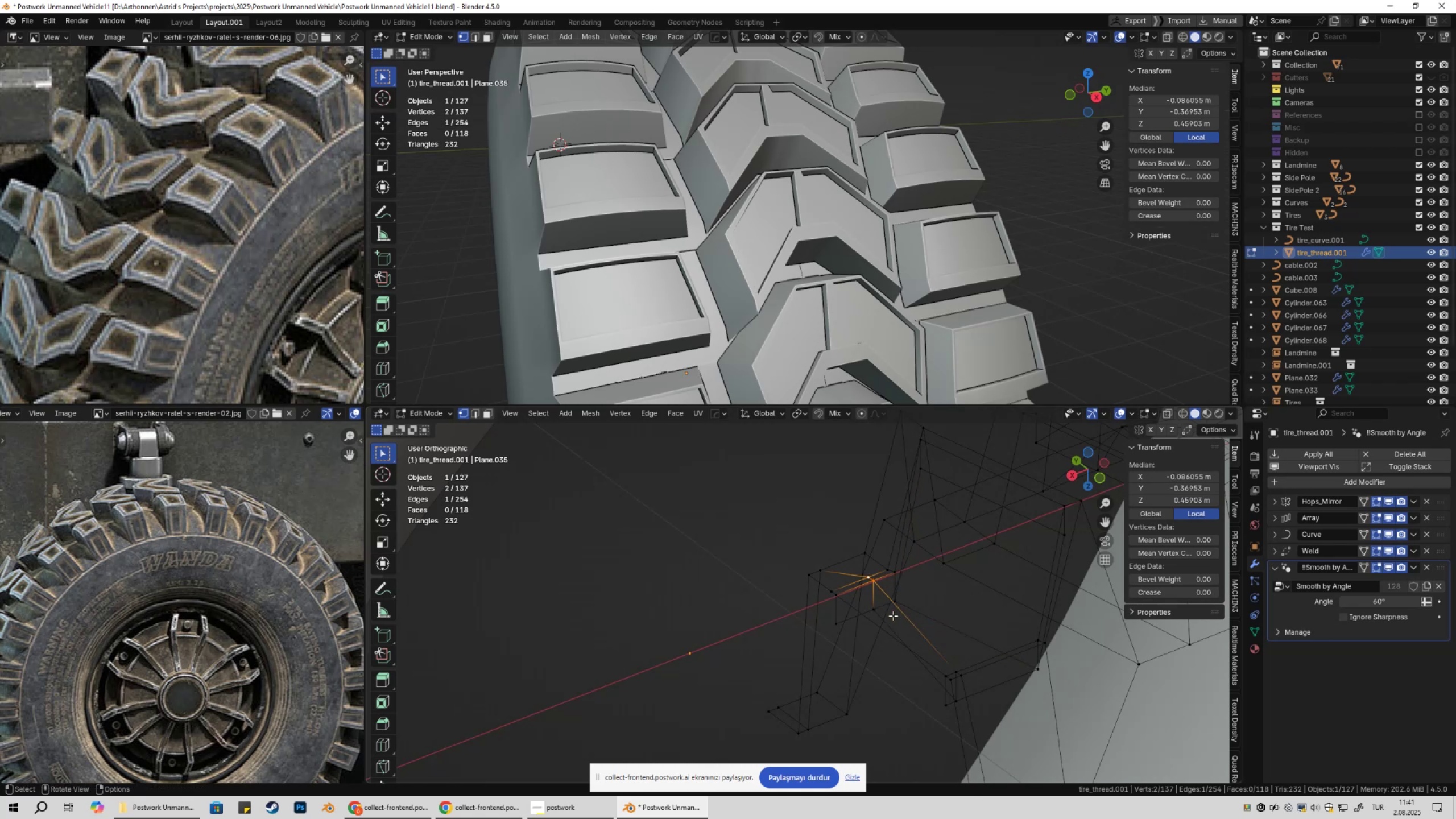 
hold_key(key=ShiftLeft, duration=0.78)
 